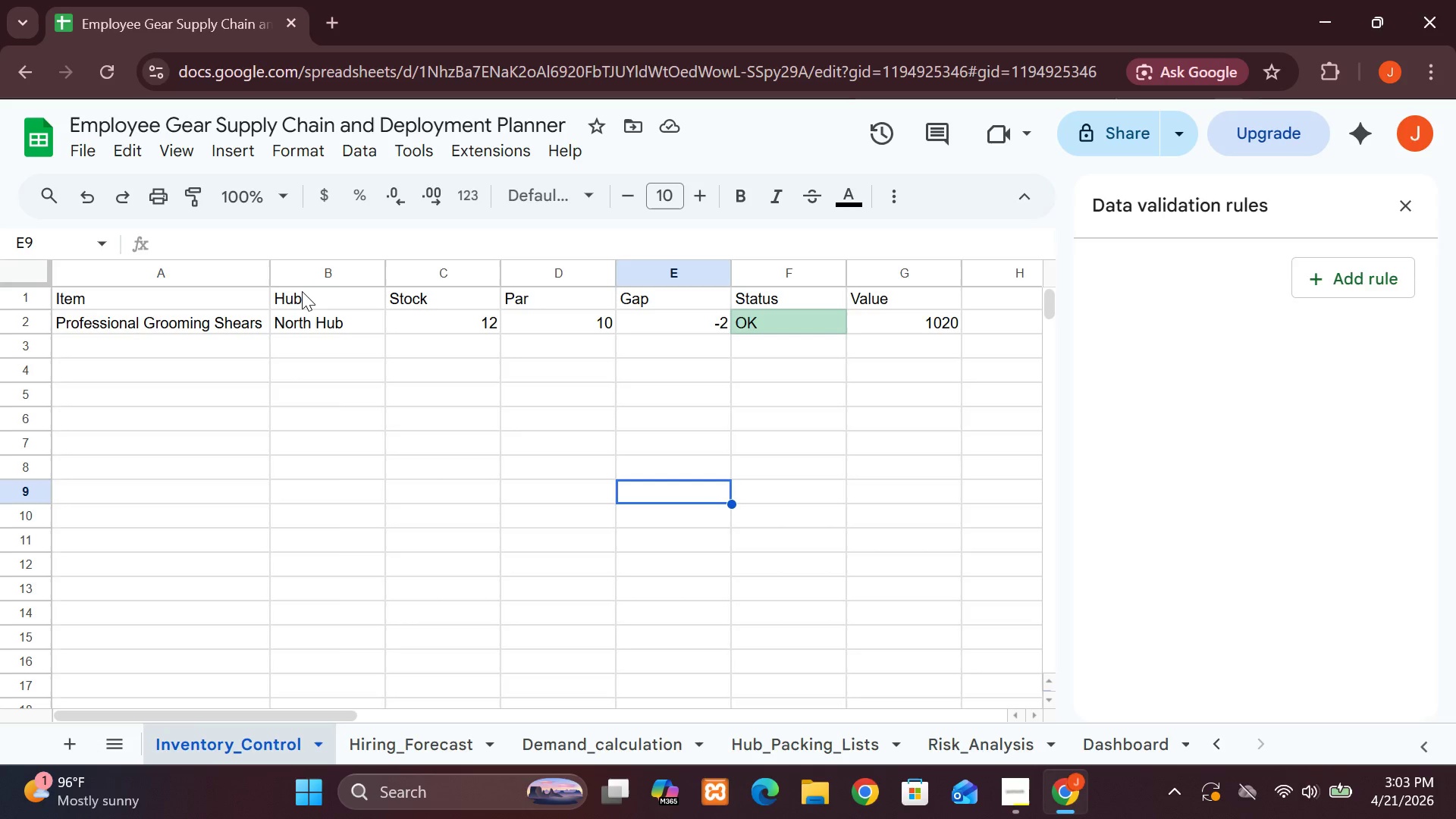 
hold_key(key=ShiftLeft, duration=0.38)
 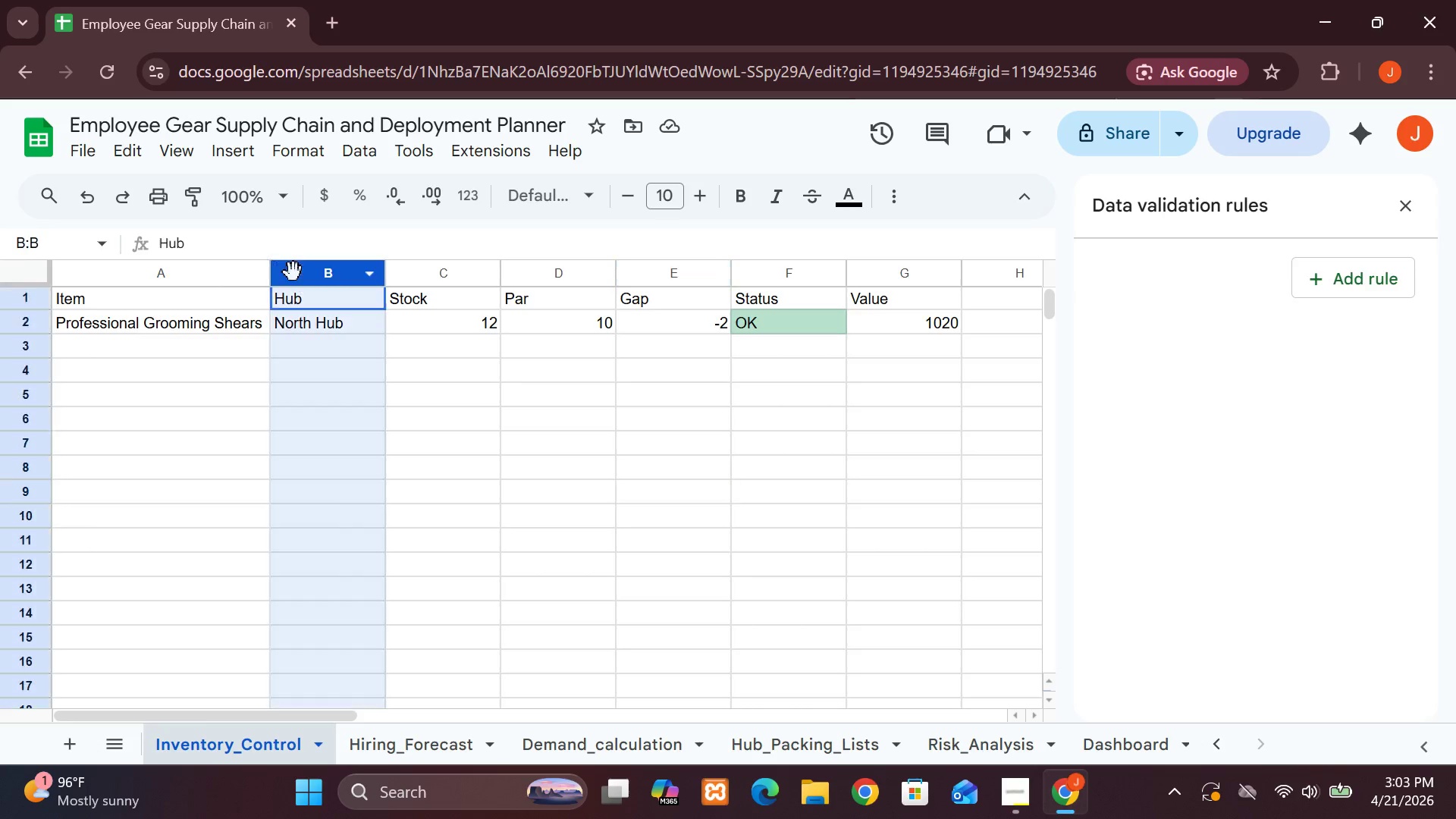 
left_click([293, 272])
 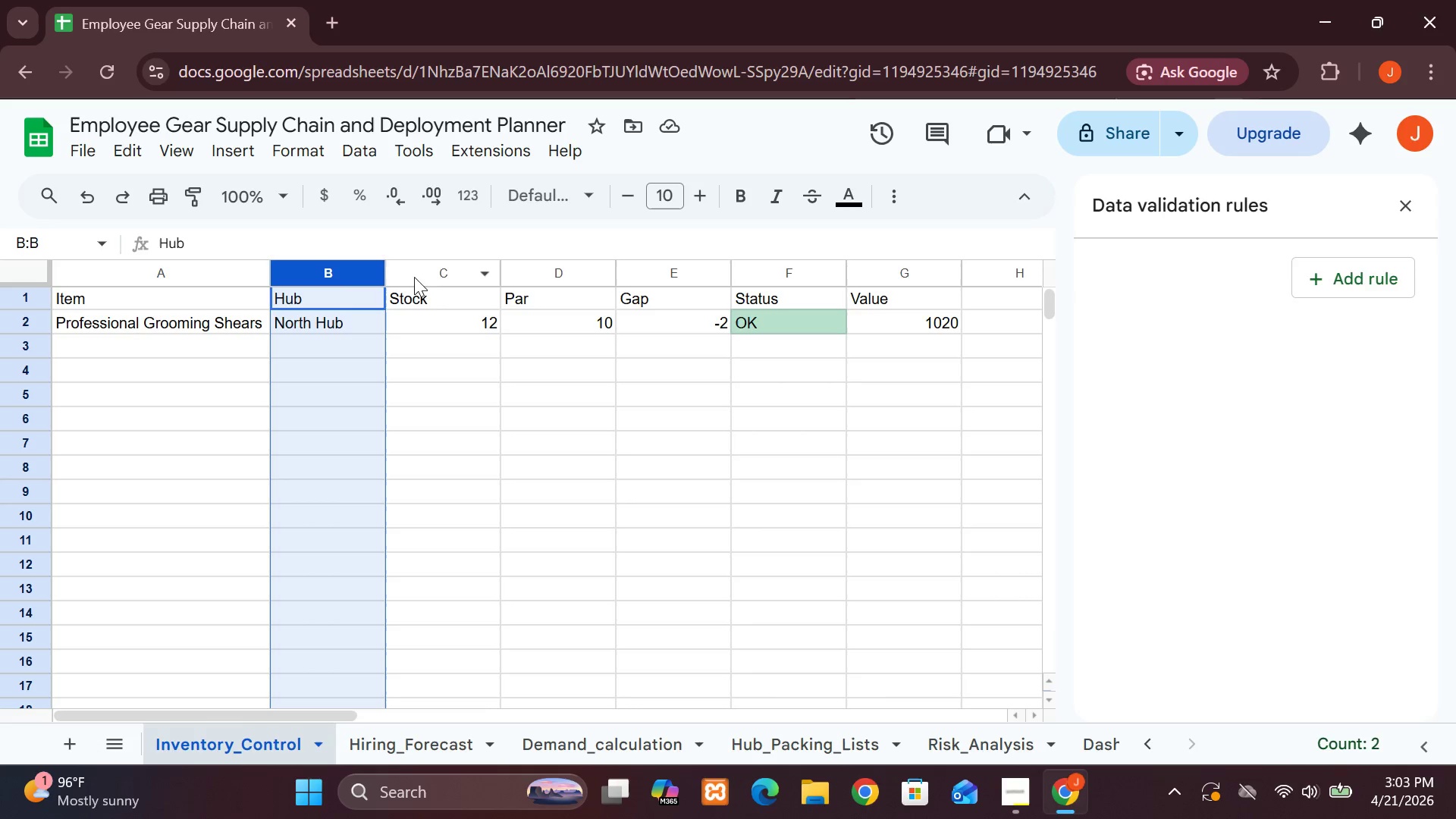 
hold_key(key=ShiftLeft, duration=0.44)
left_click([419, 279])
 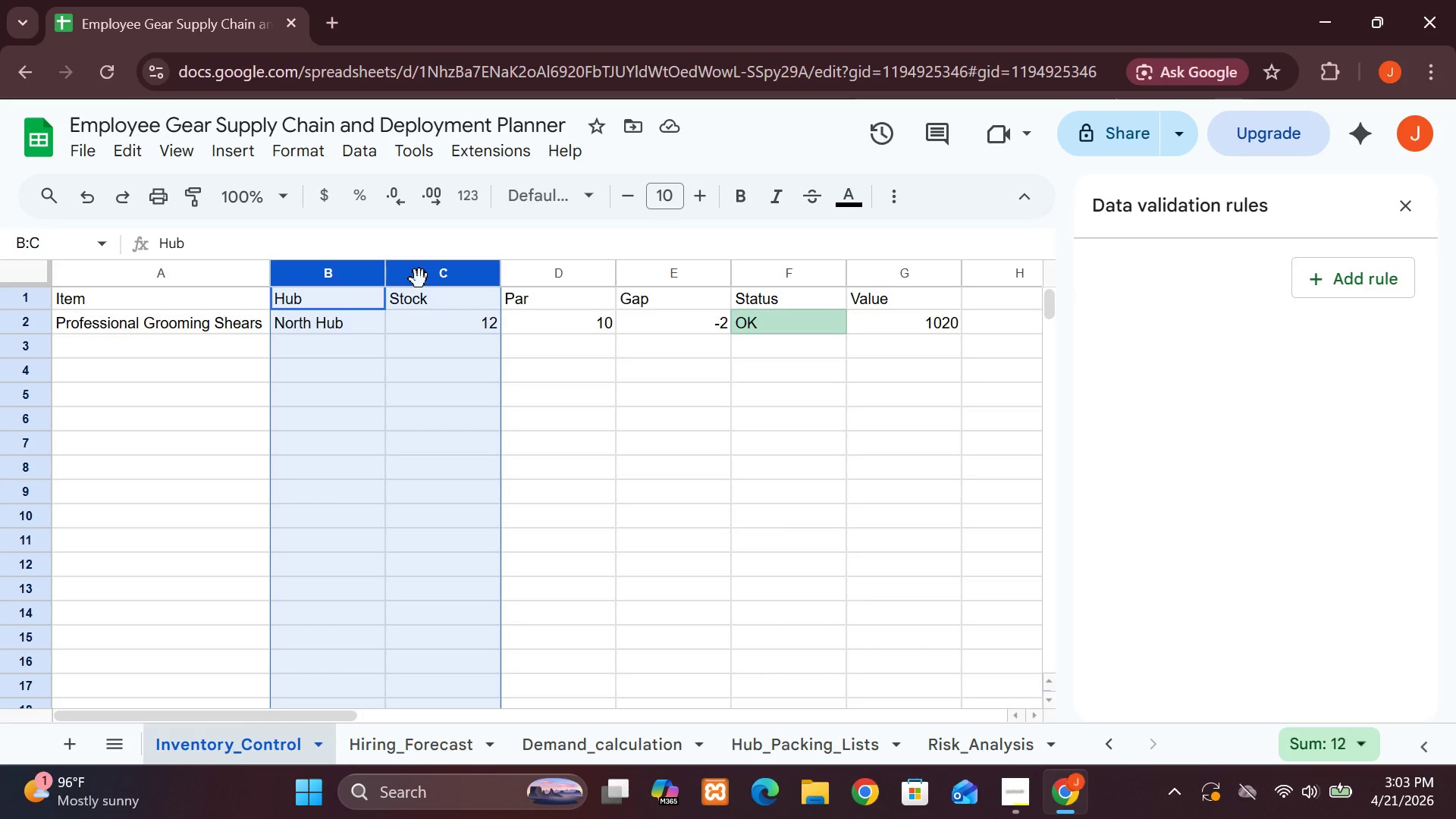 
wait(10.05)
 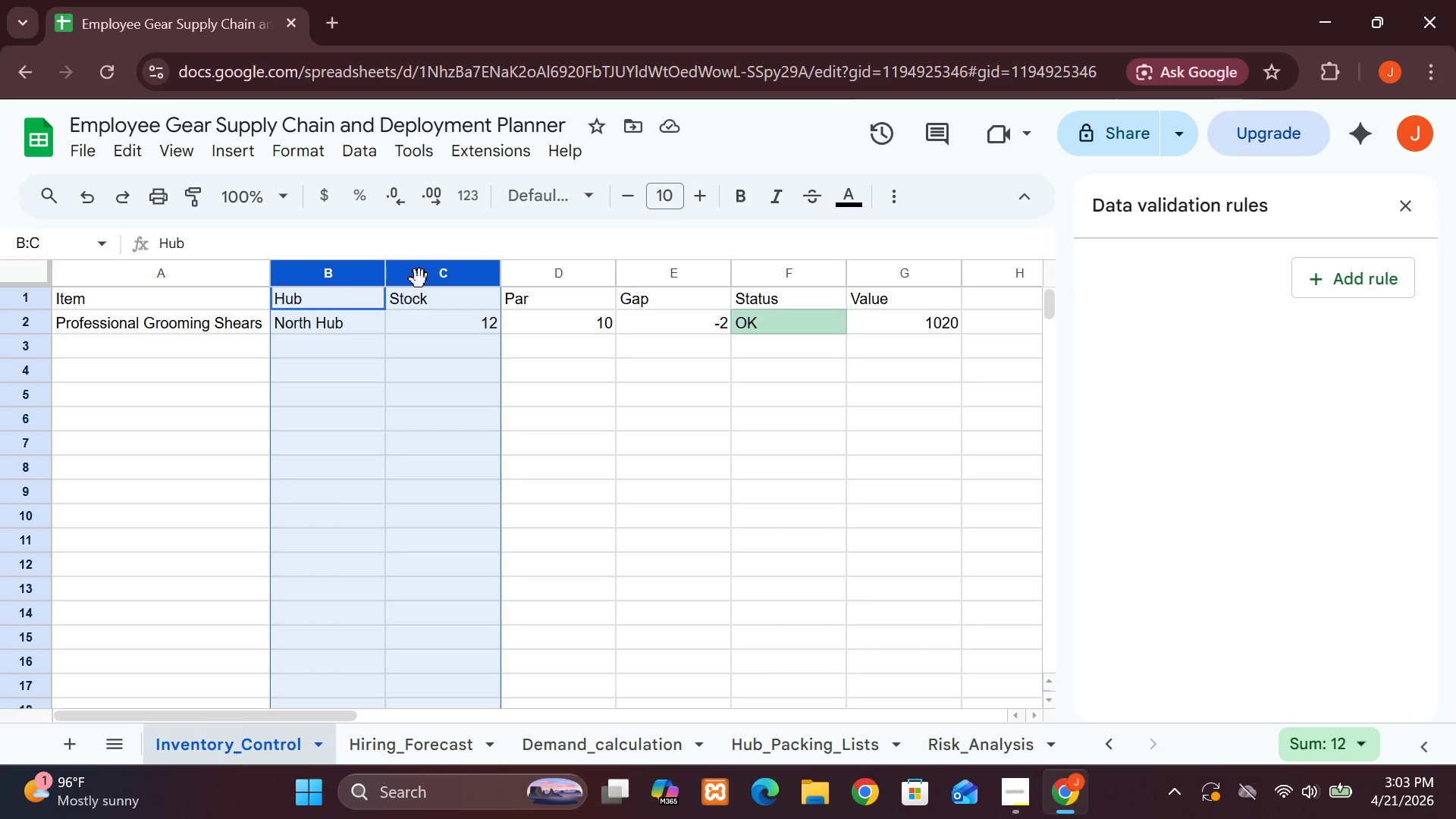 
left_click([242, 144])
 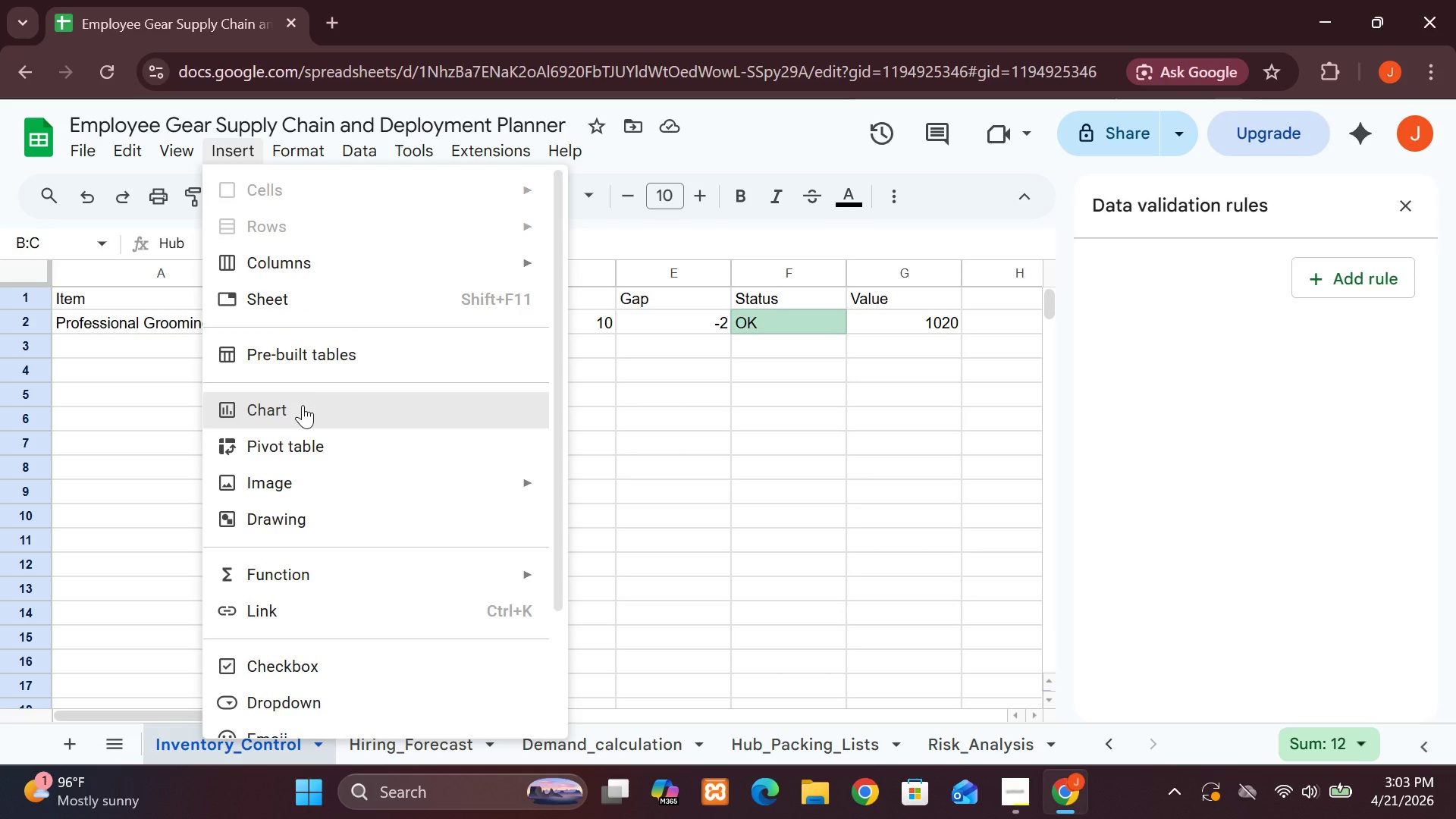 
left_click([303, 407])
 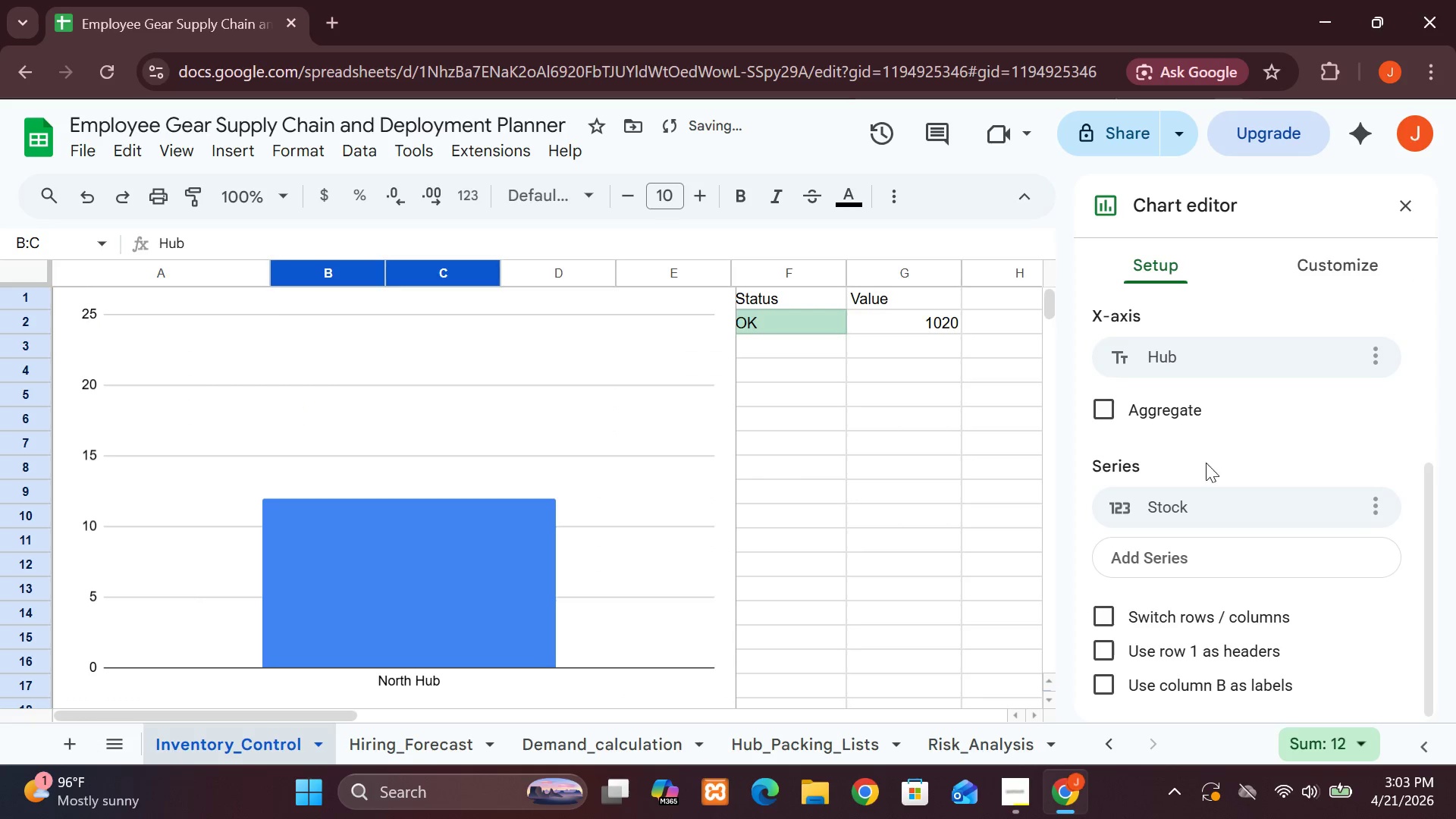 
mouse_move([1224, 354])
 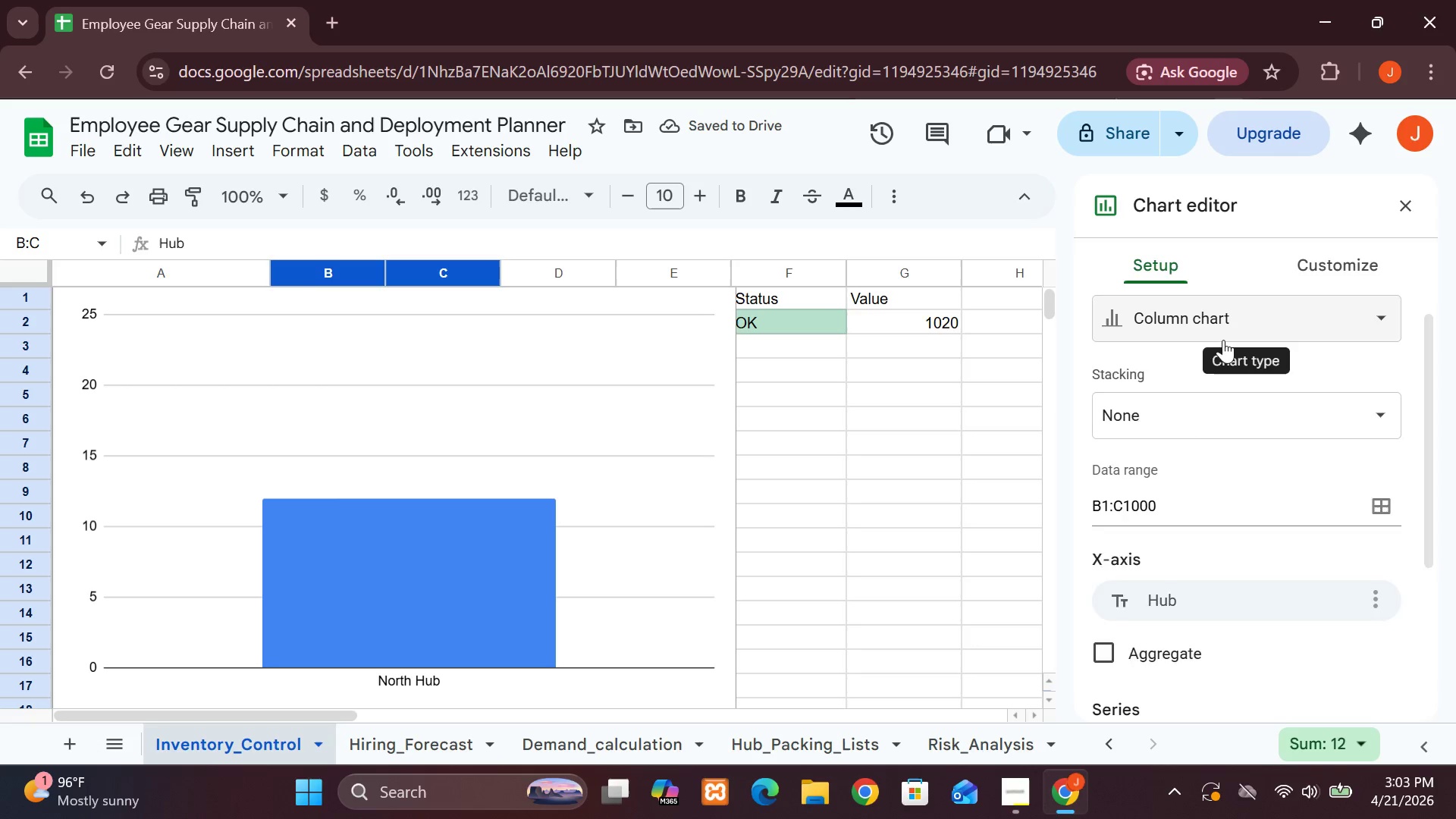 
left_click([1223, 340])
 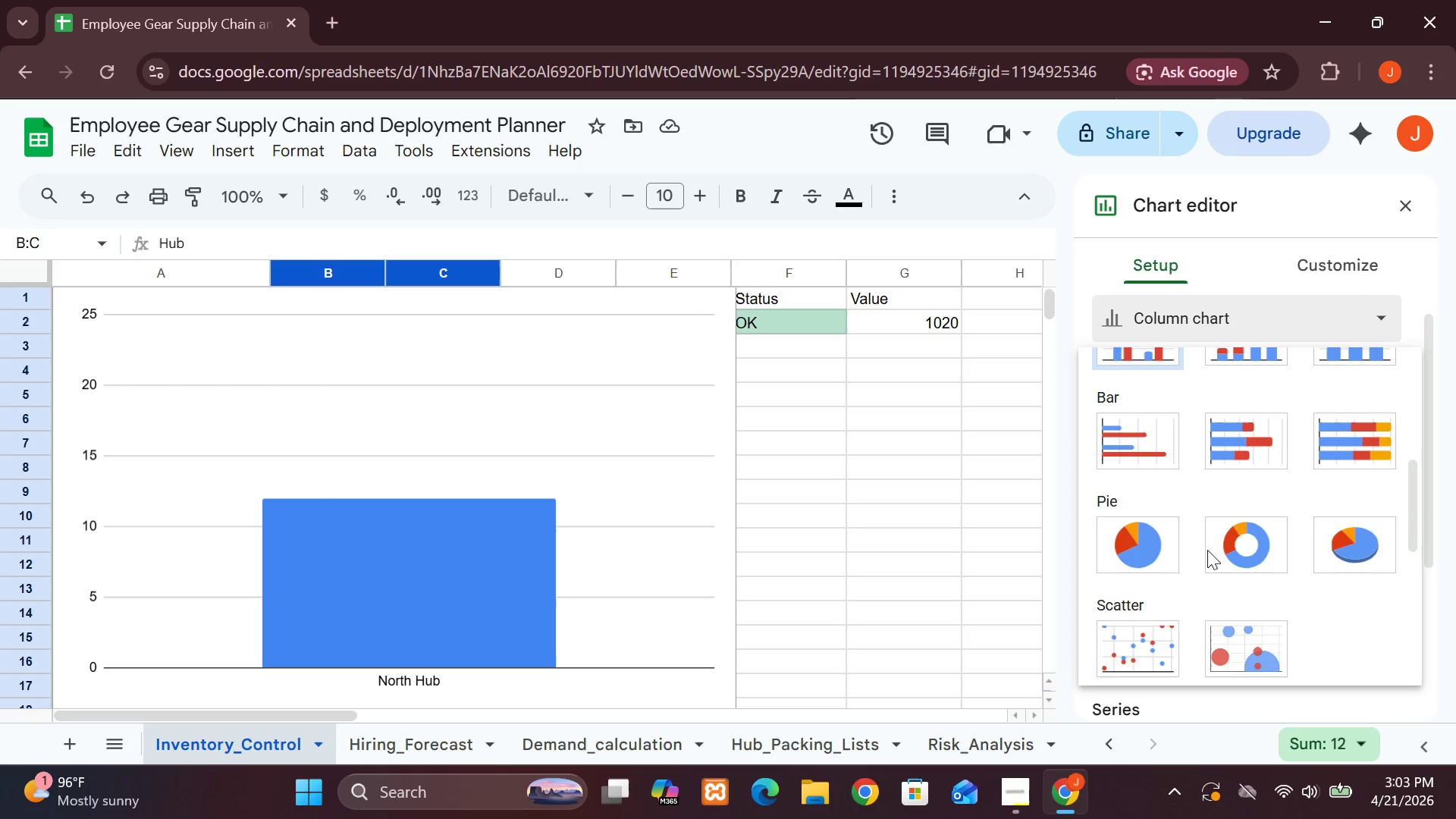 
wait(5.16)
 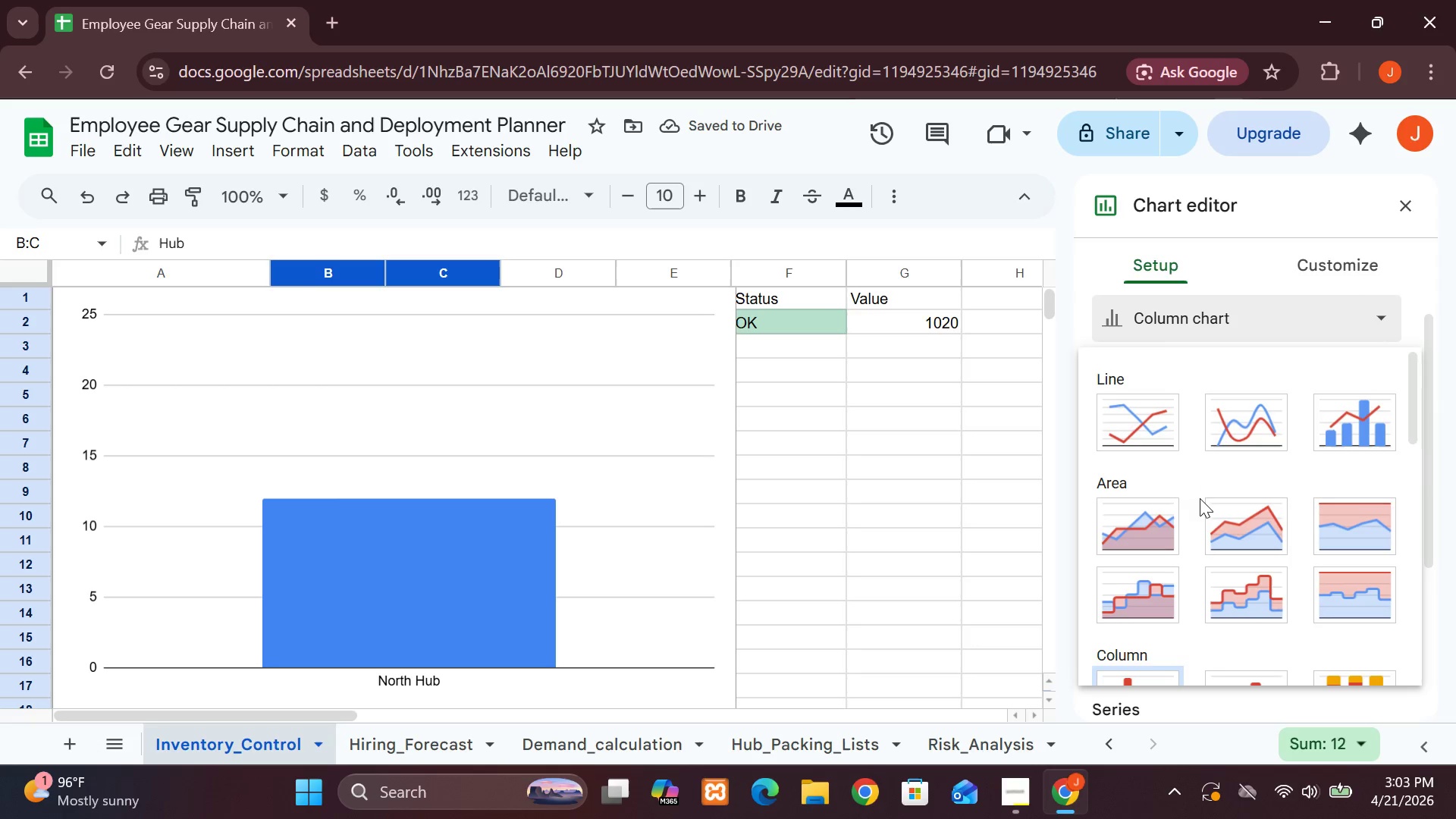 
left_click([1131, 535])
 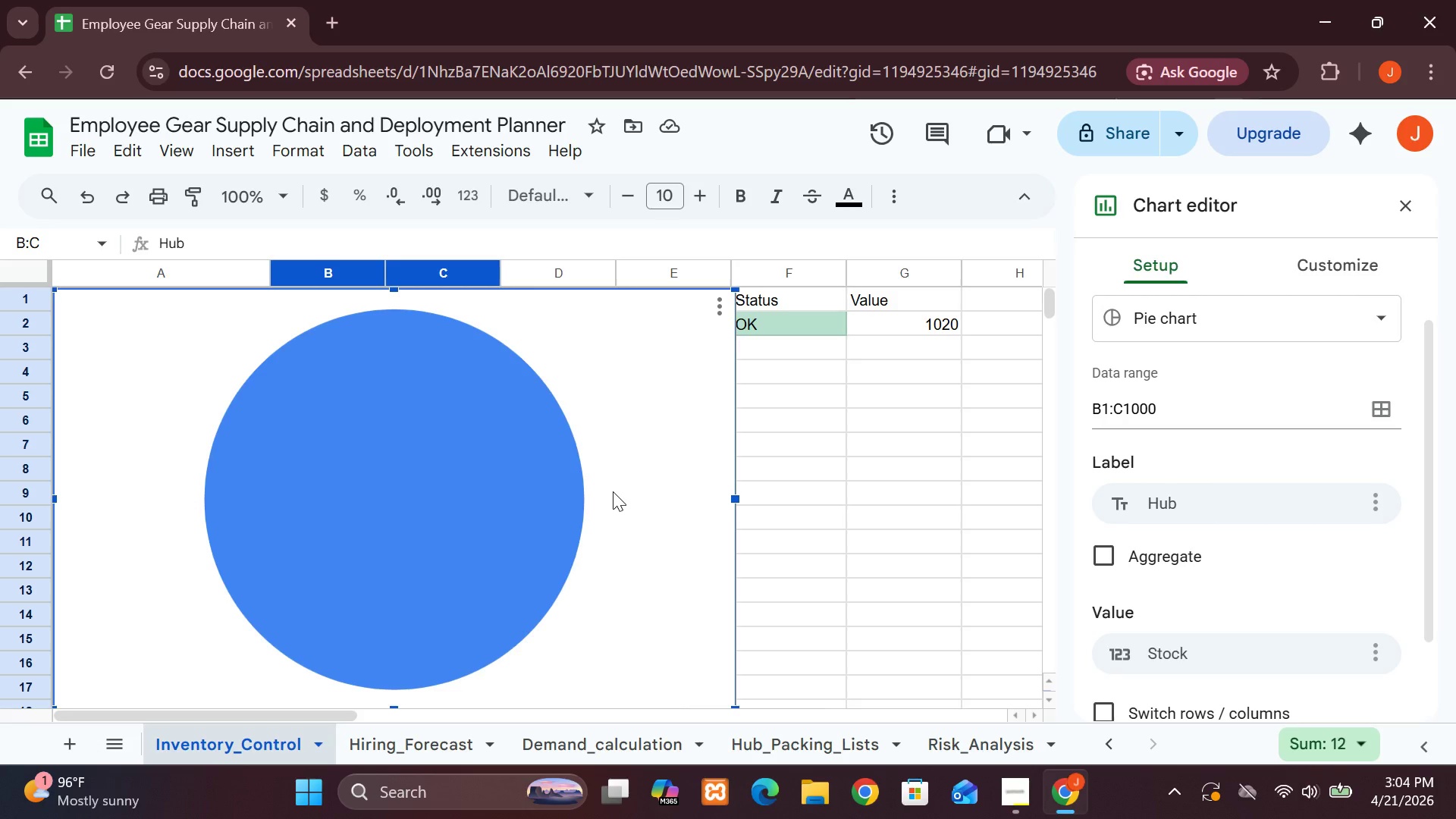 
wait(11.5)
 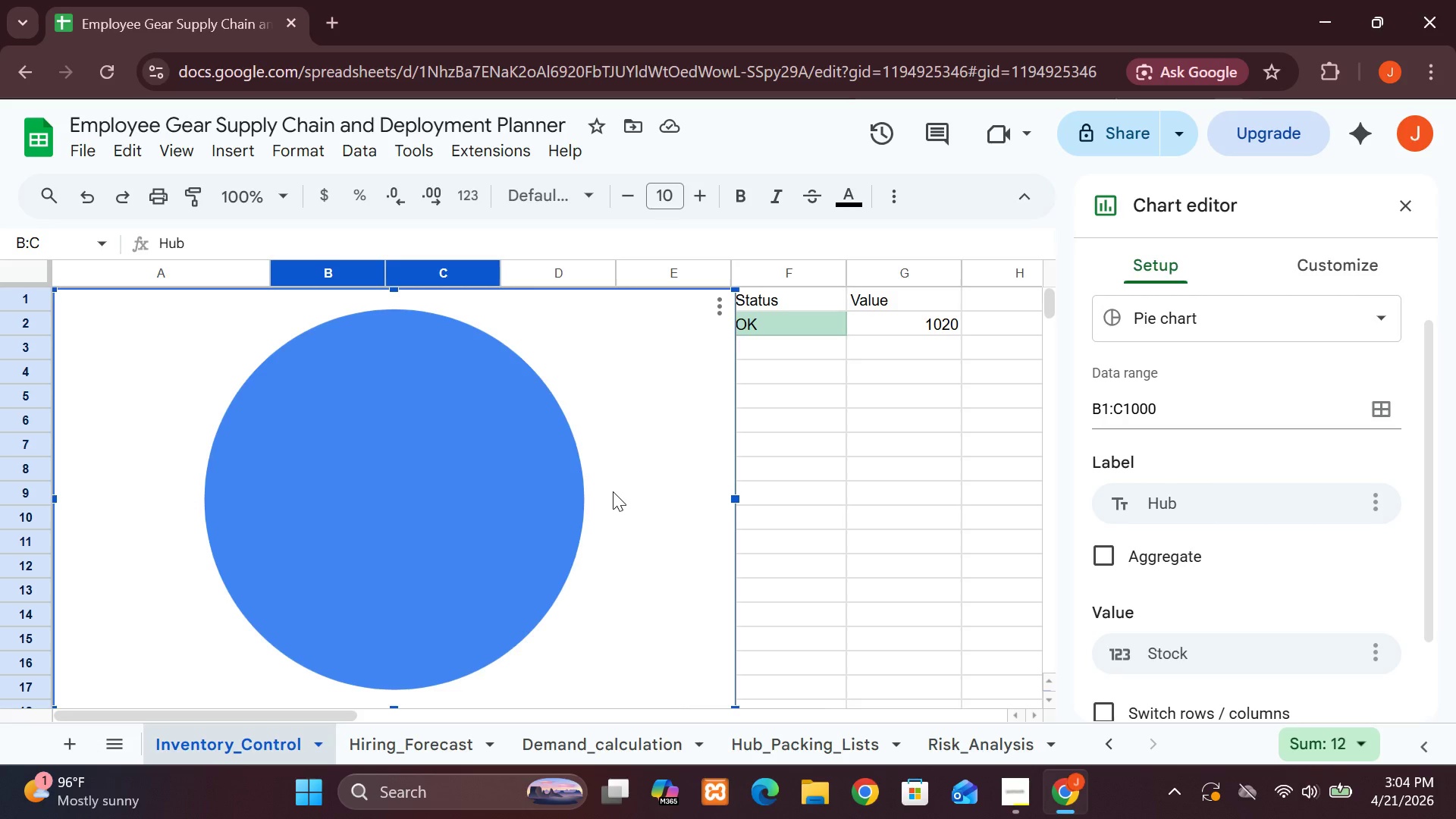 
left_click([1107, 406])
 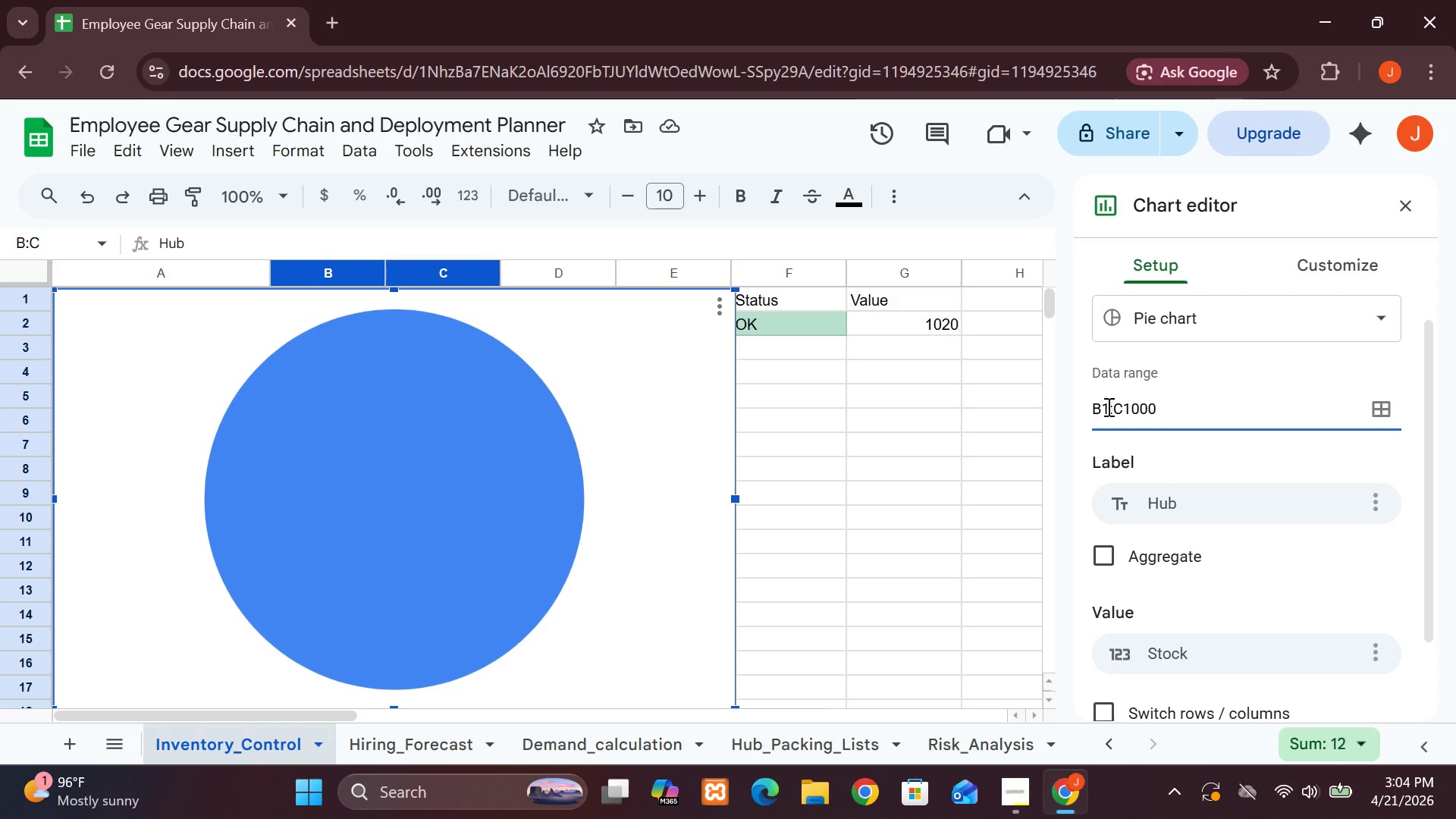 
key(Backspace)
 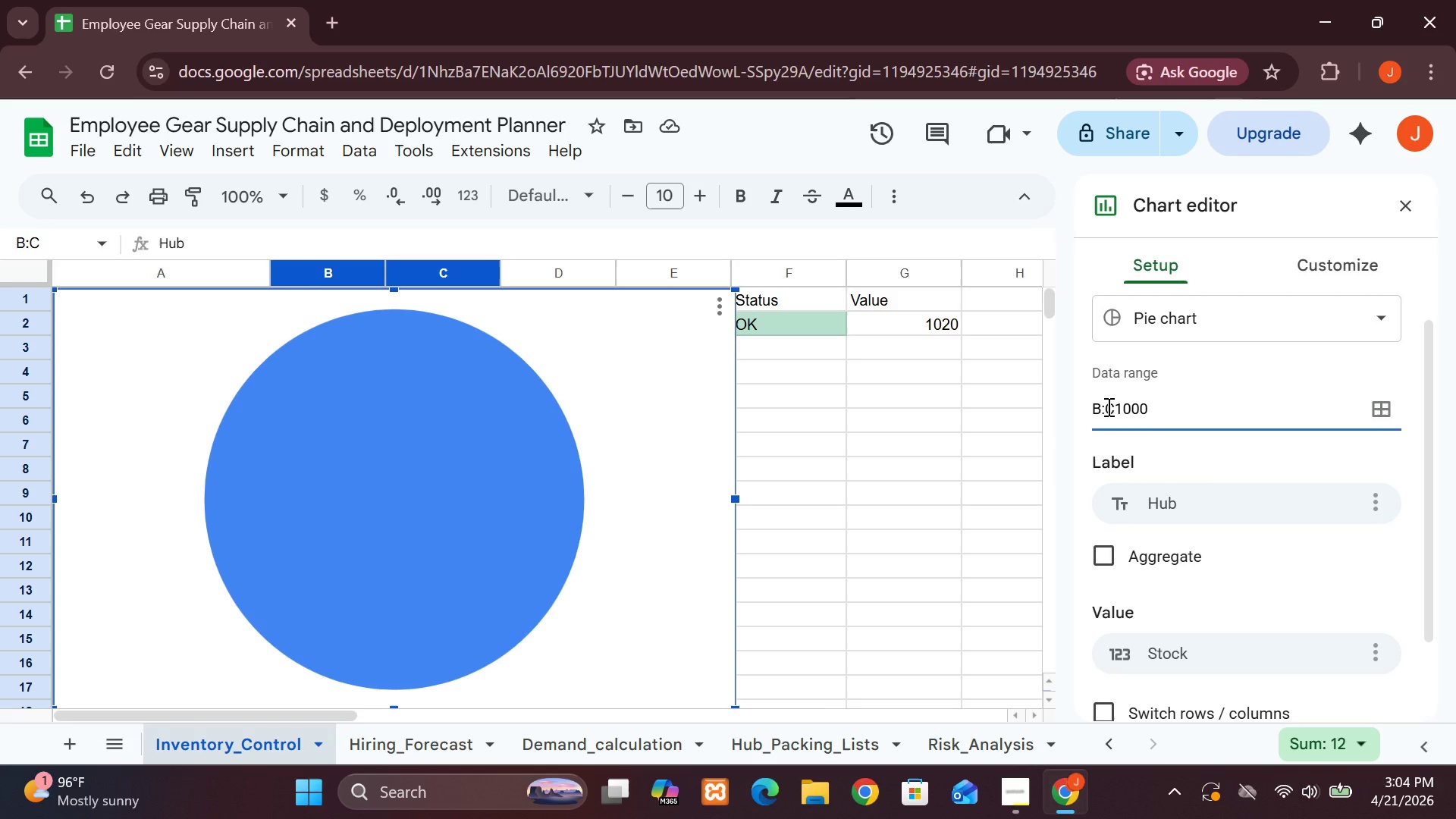 
key(2)
 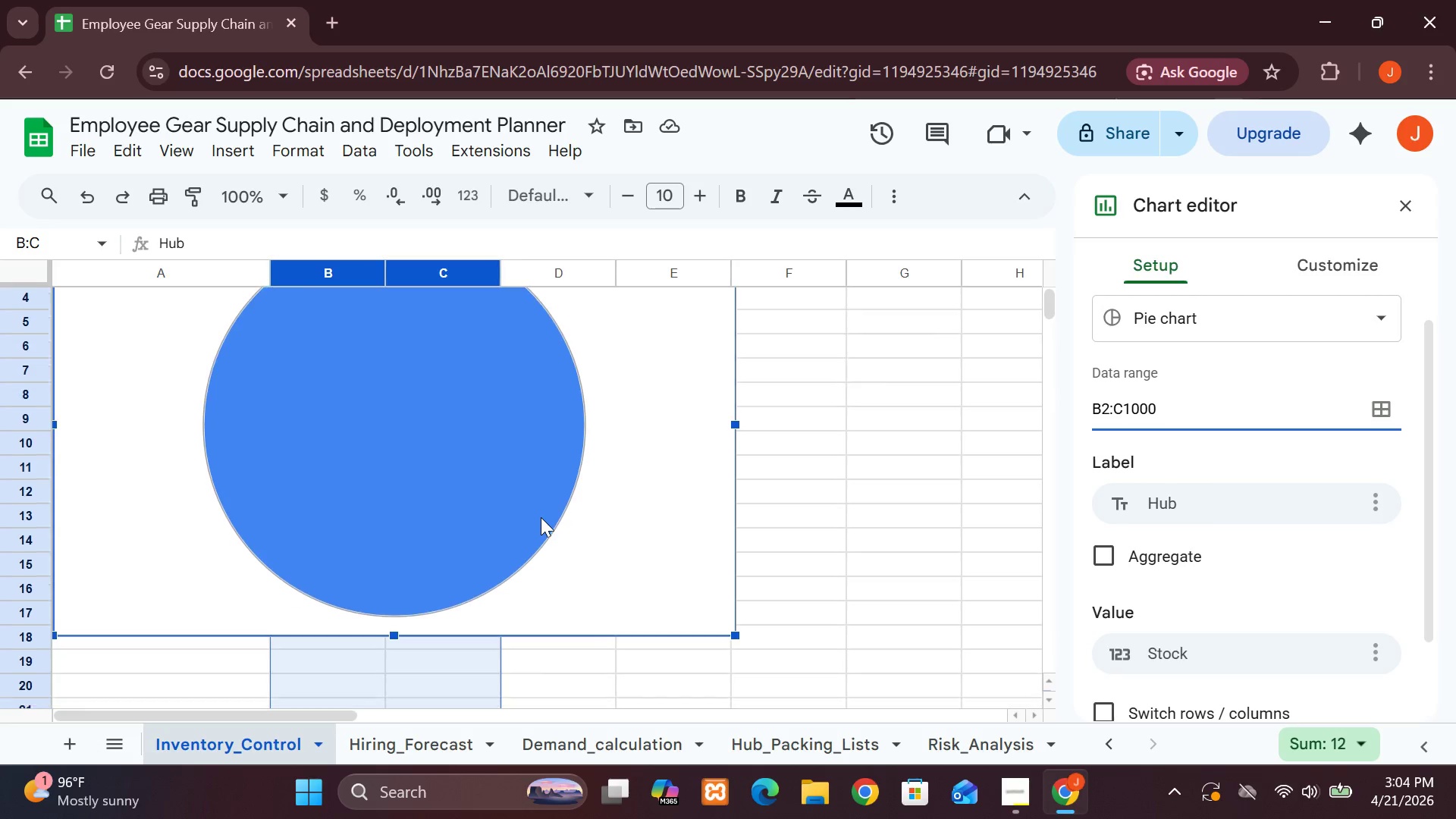 
wait(5.58)
 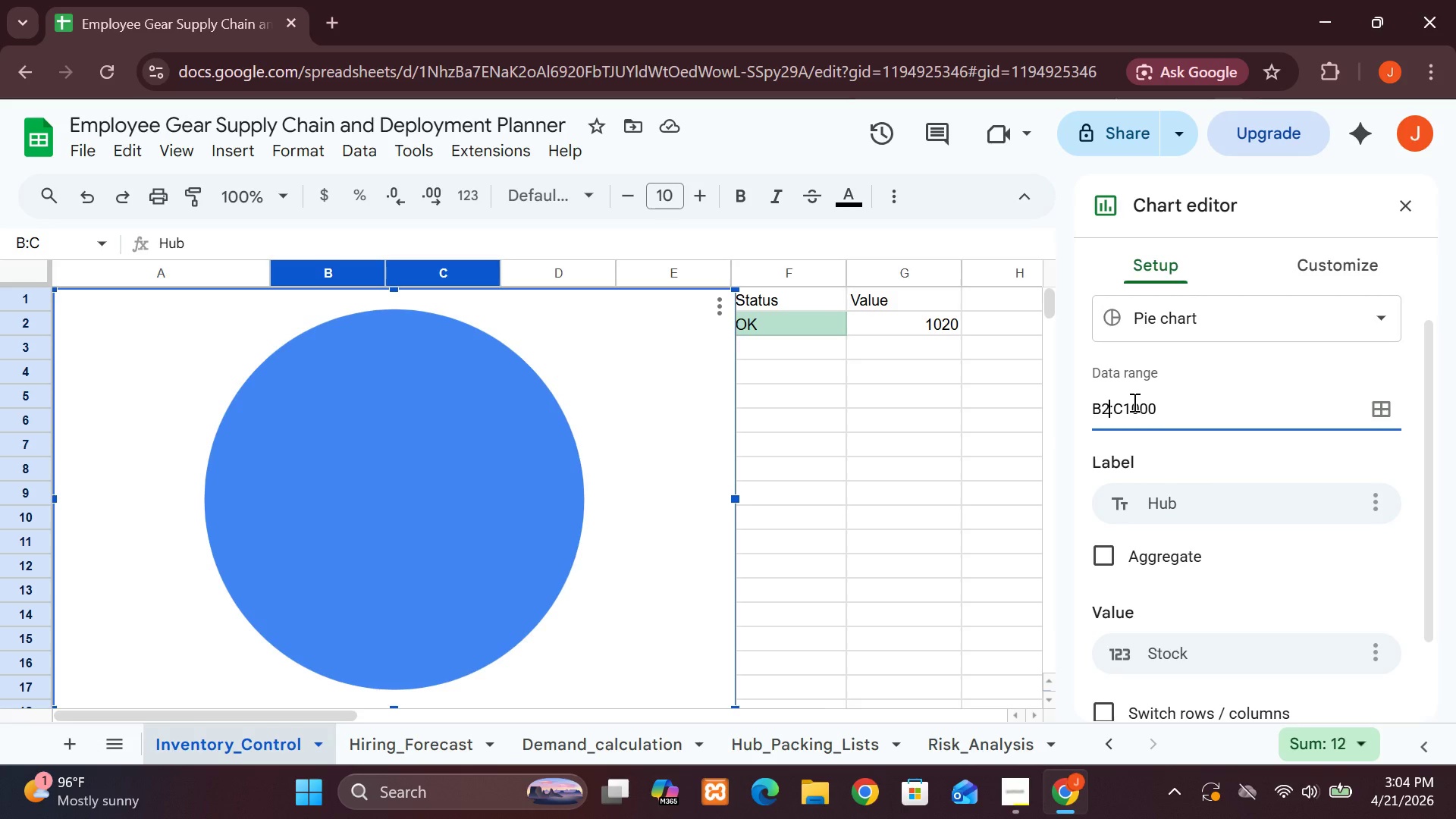 
left_click([844, 484])
 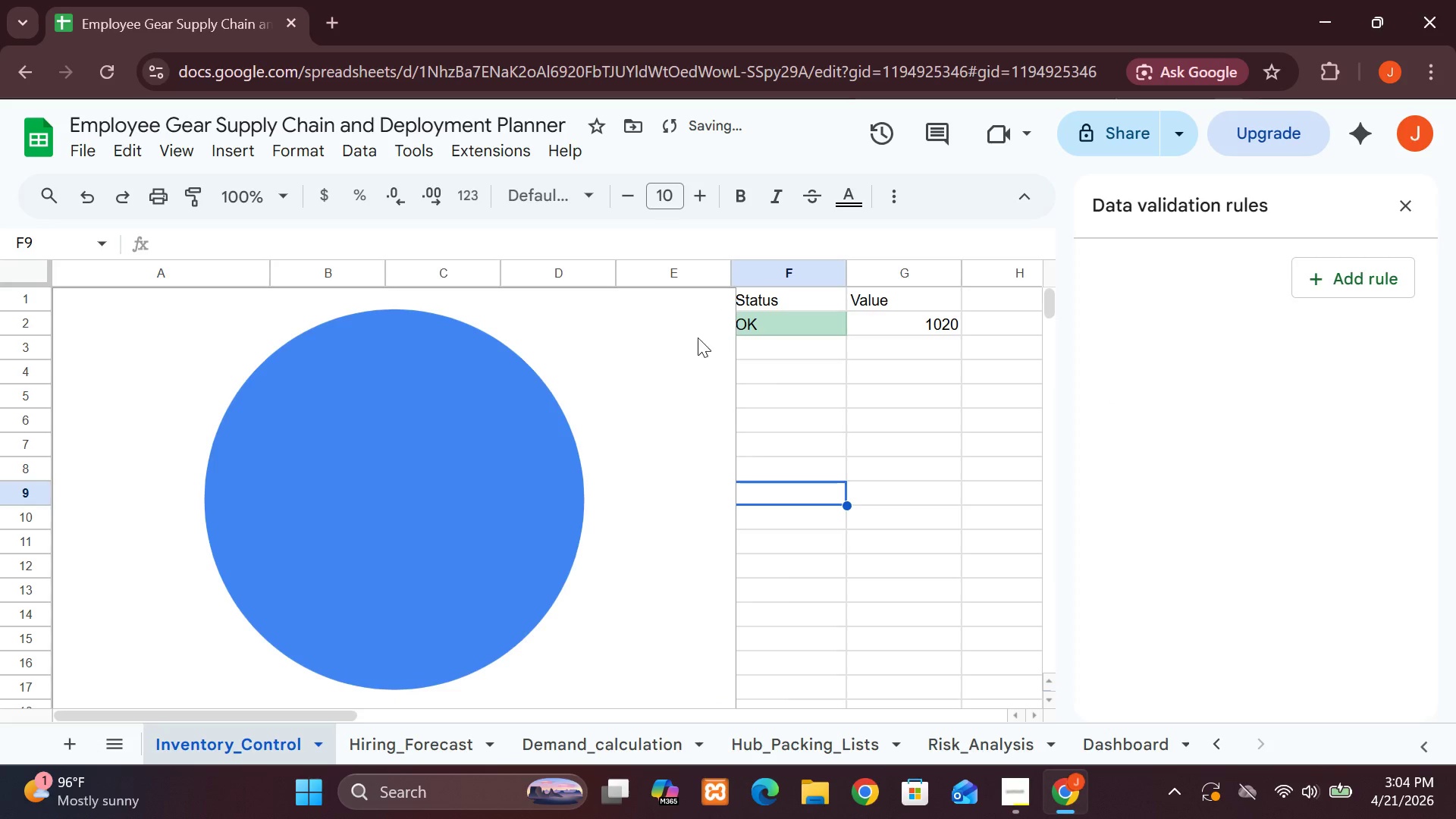 
left_click([697, 339])
 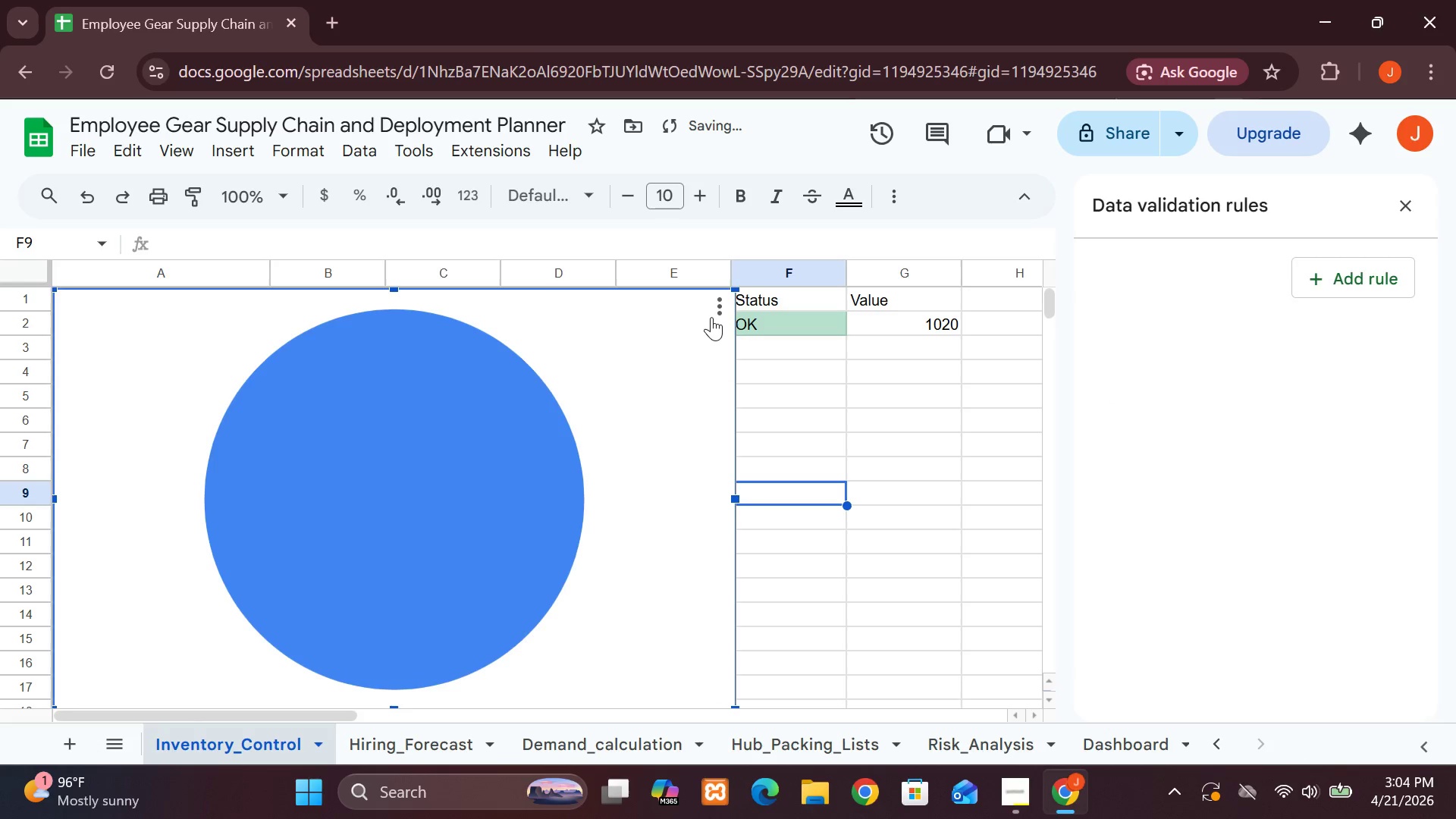 
left_click([712, 309])
 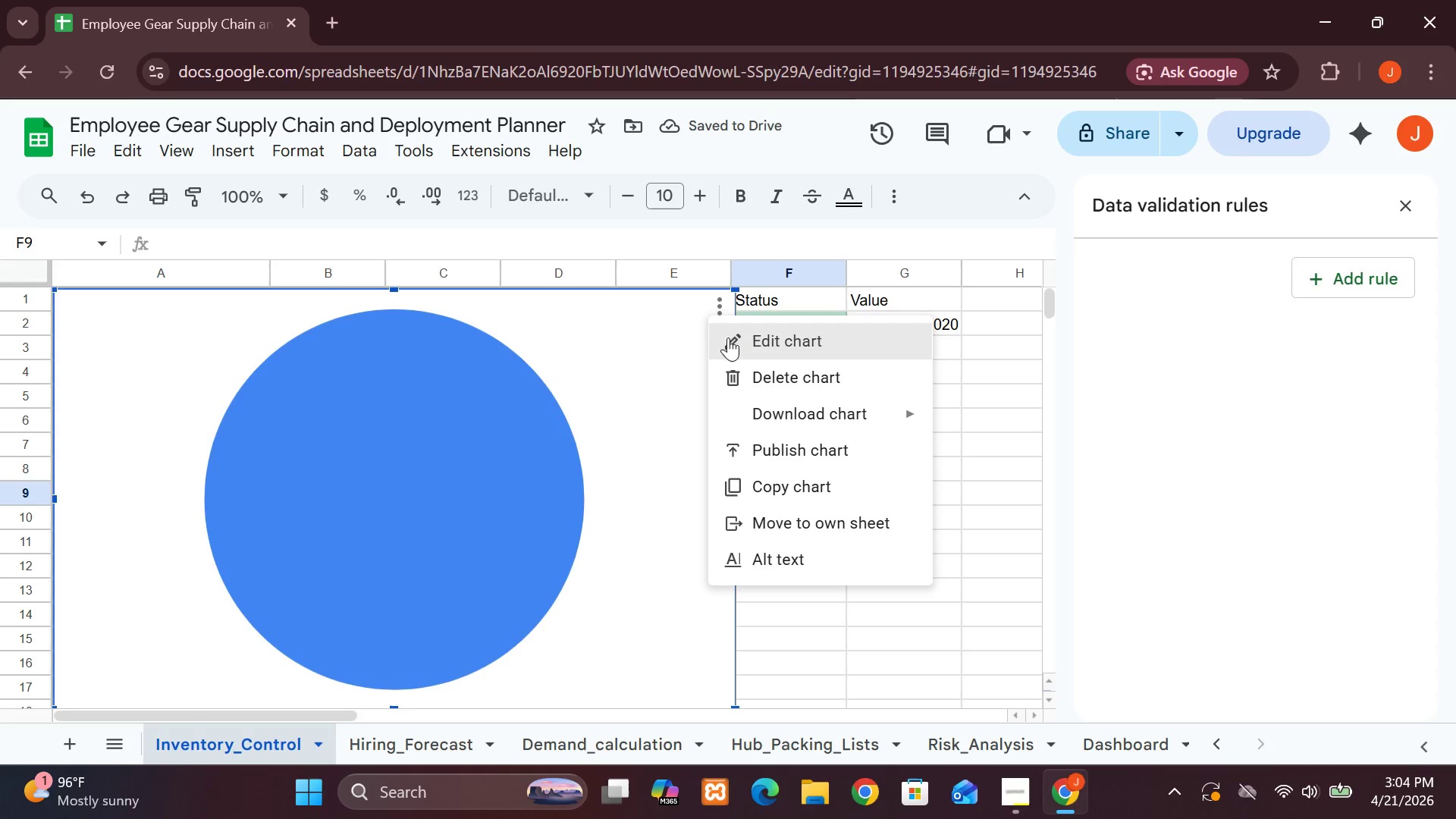 
left_click([731, 343])
 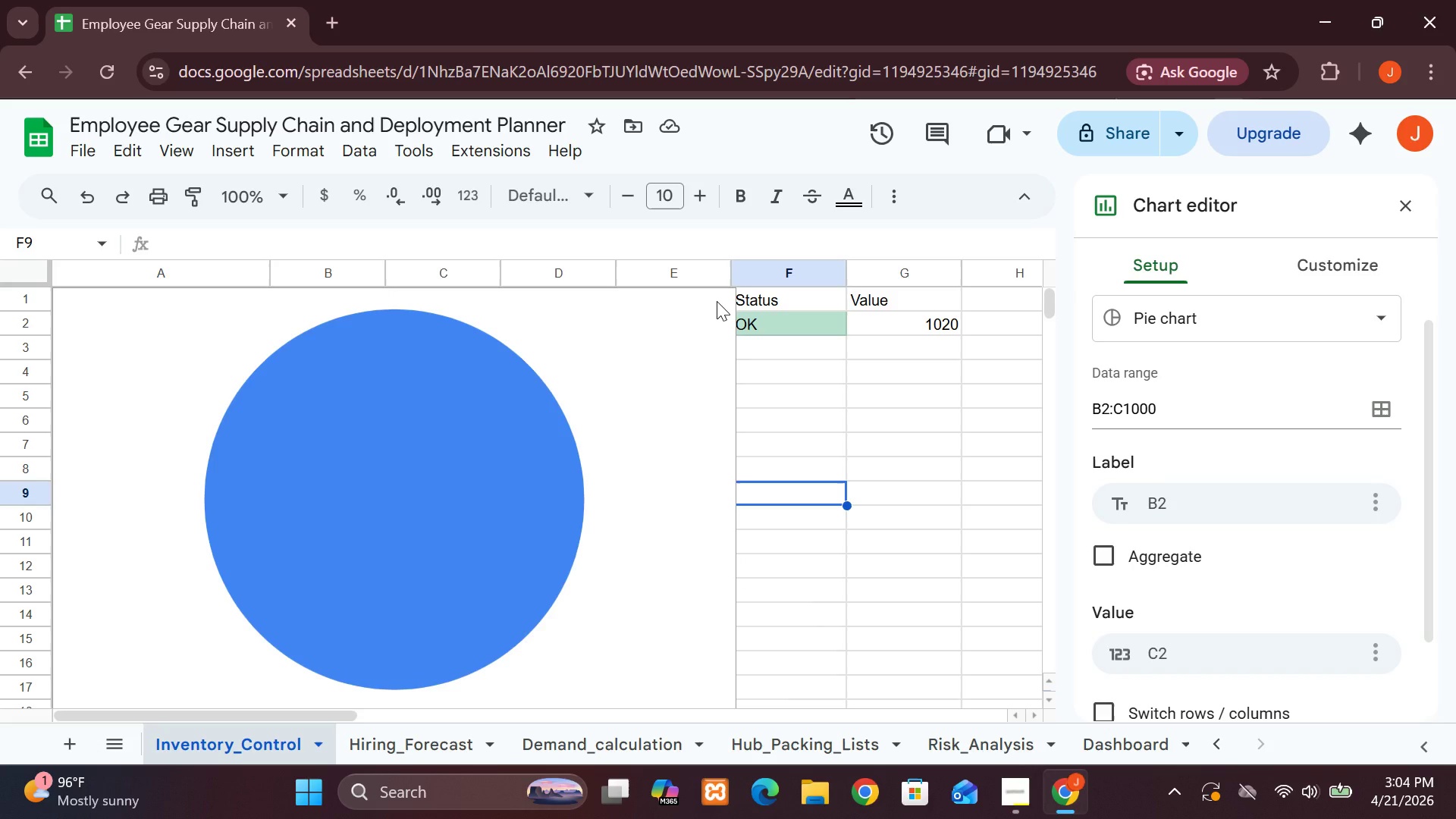 
left_click([708, 309])
 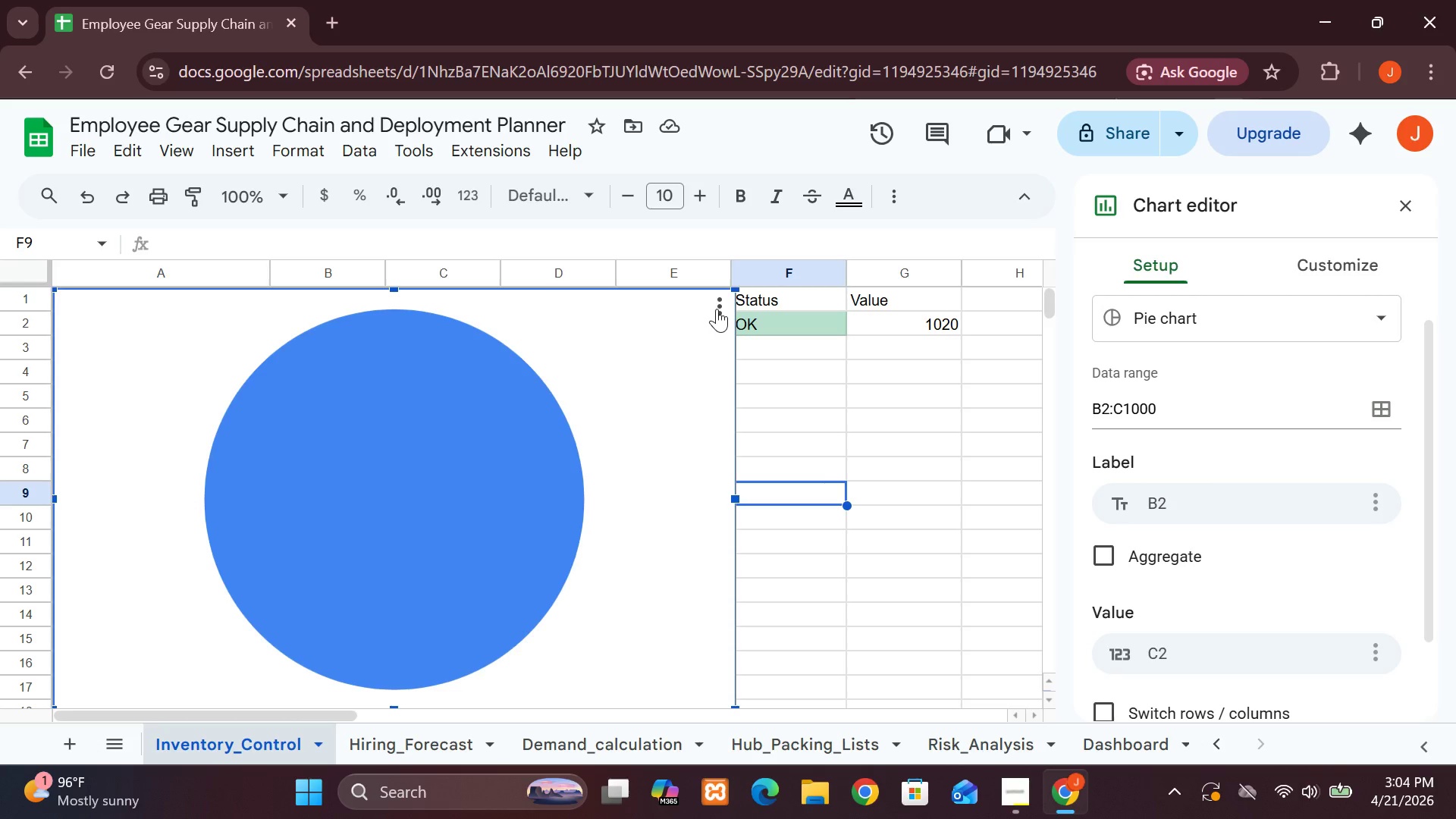 
left_click([719, 309])
 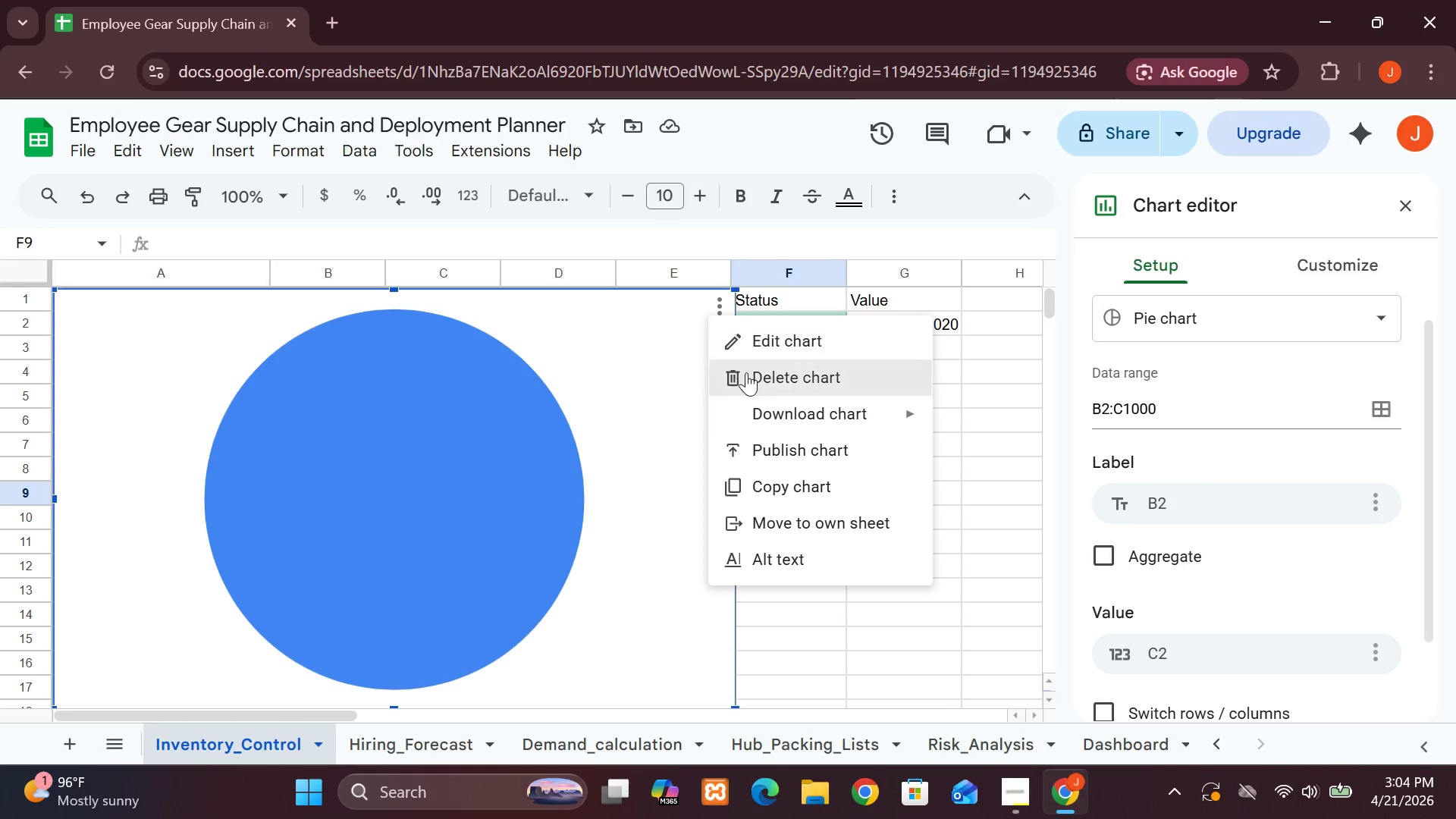 
left_click([748, 376])
 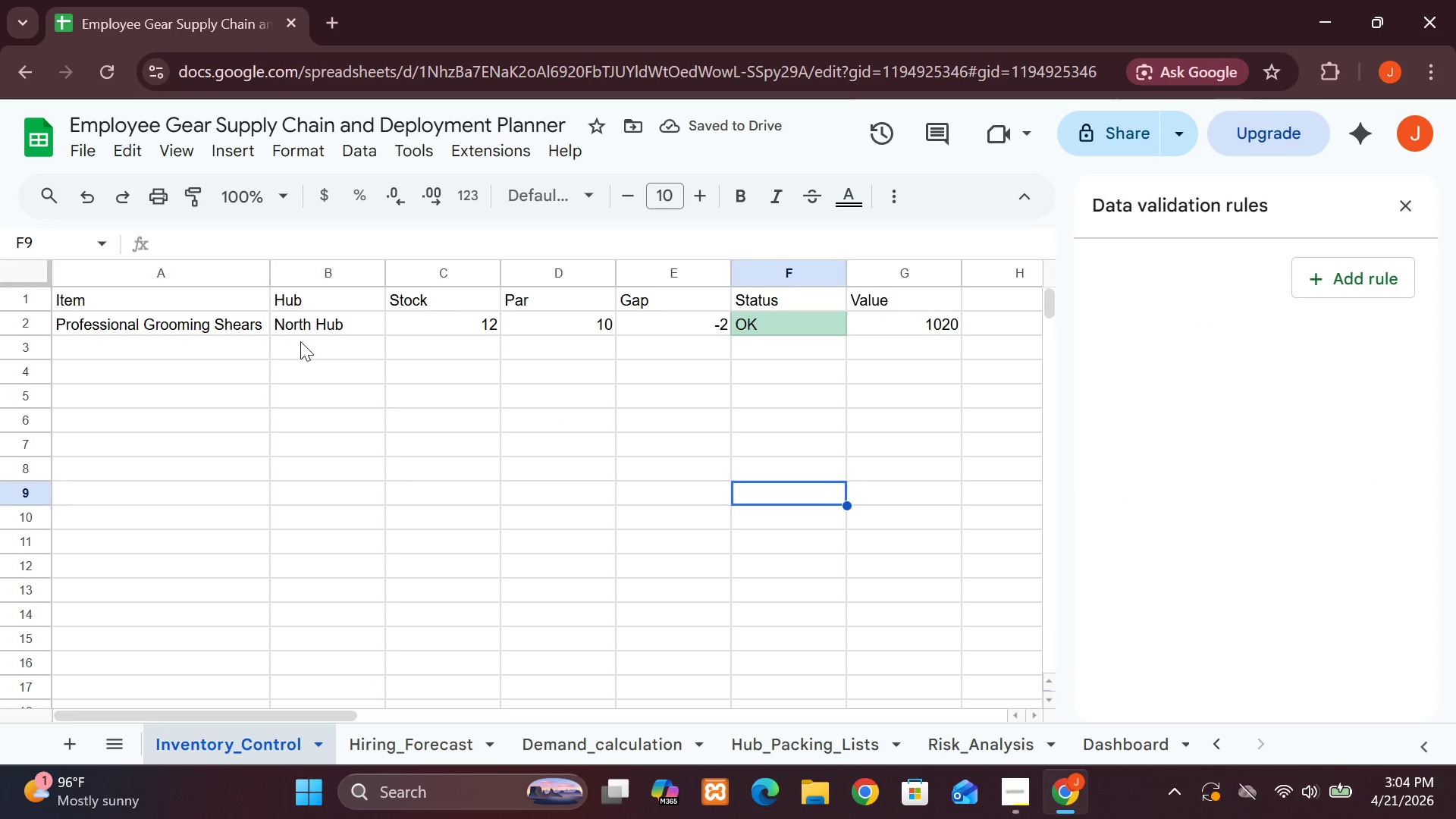 
left_click([337, 319])
 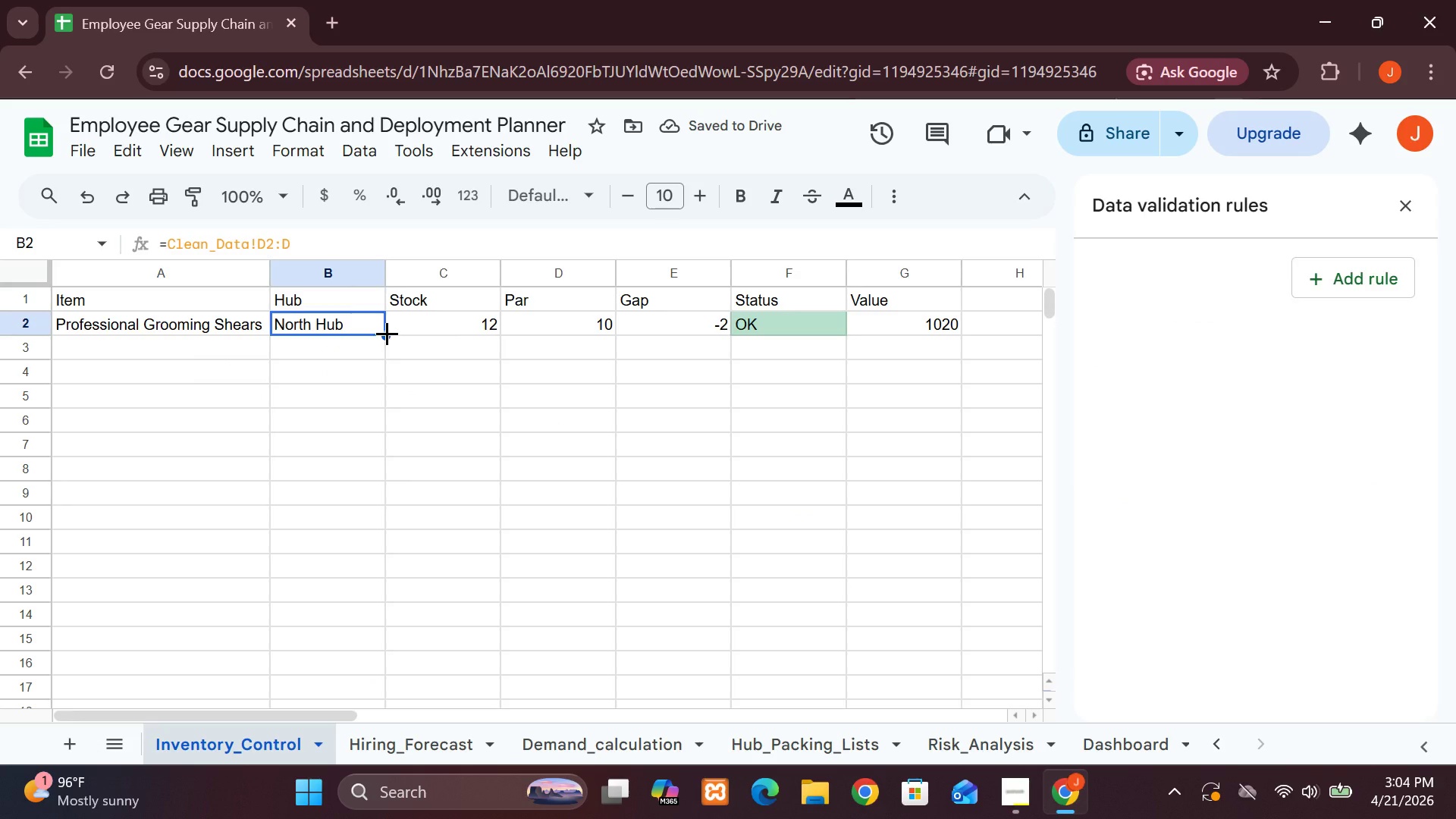 
left_click_drag(start_coordinate=[387, 333], to_coordinate=[362, 488])
 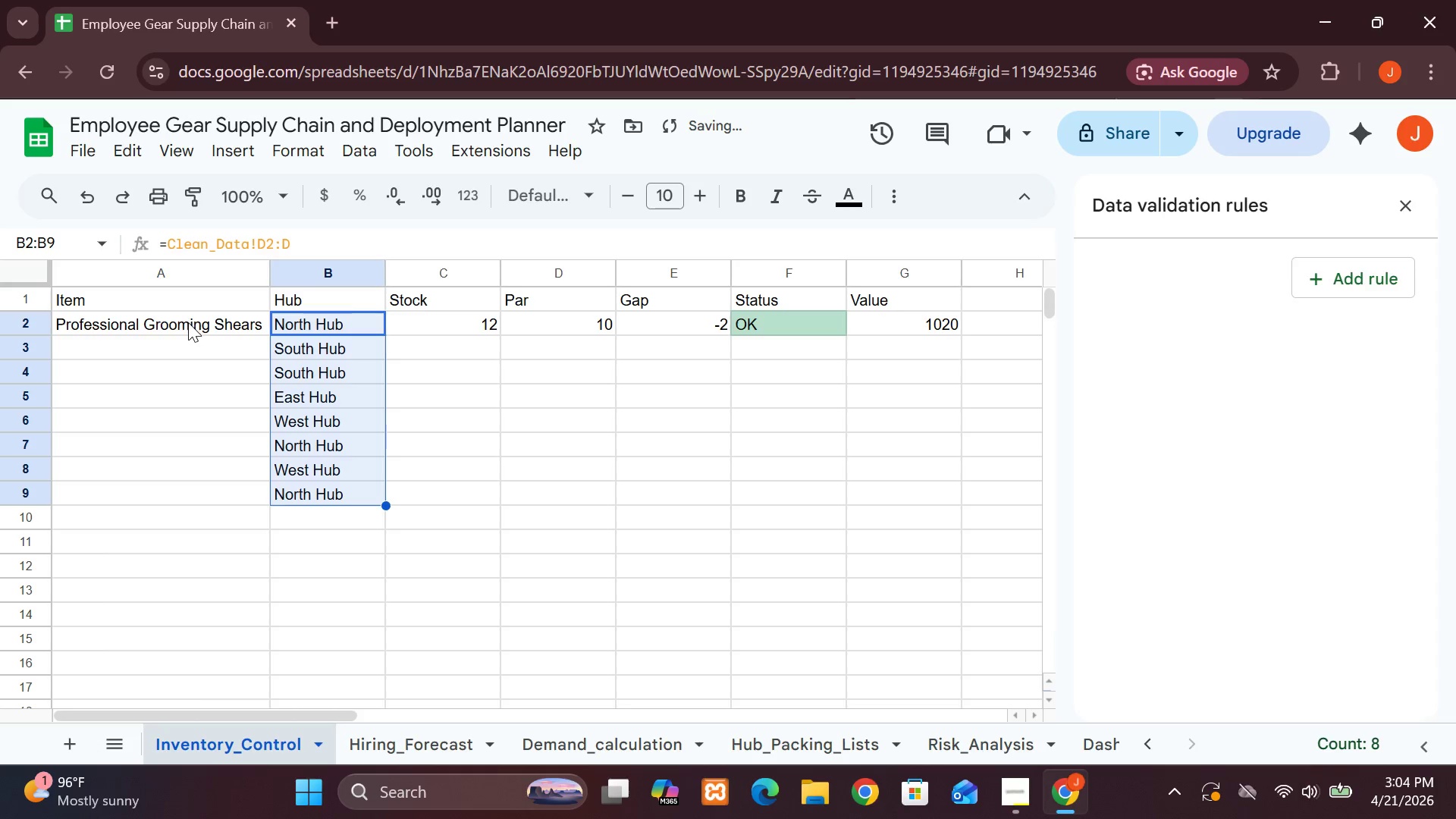 
left_click_drag(start_coordinate=[188, 322], to_coordinate=[262, 330])
 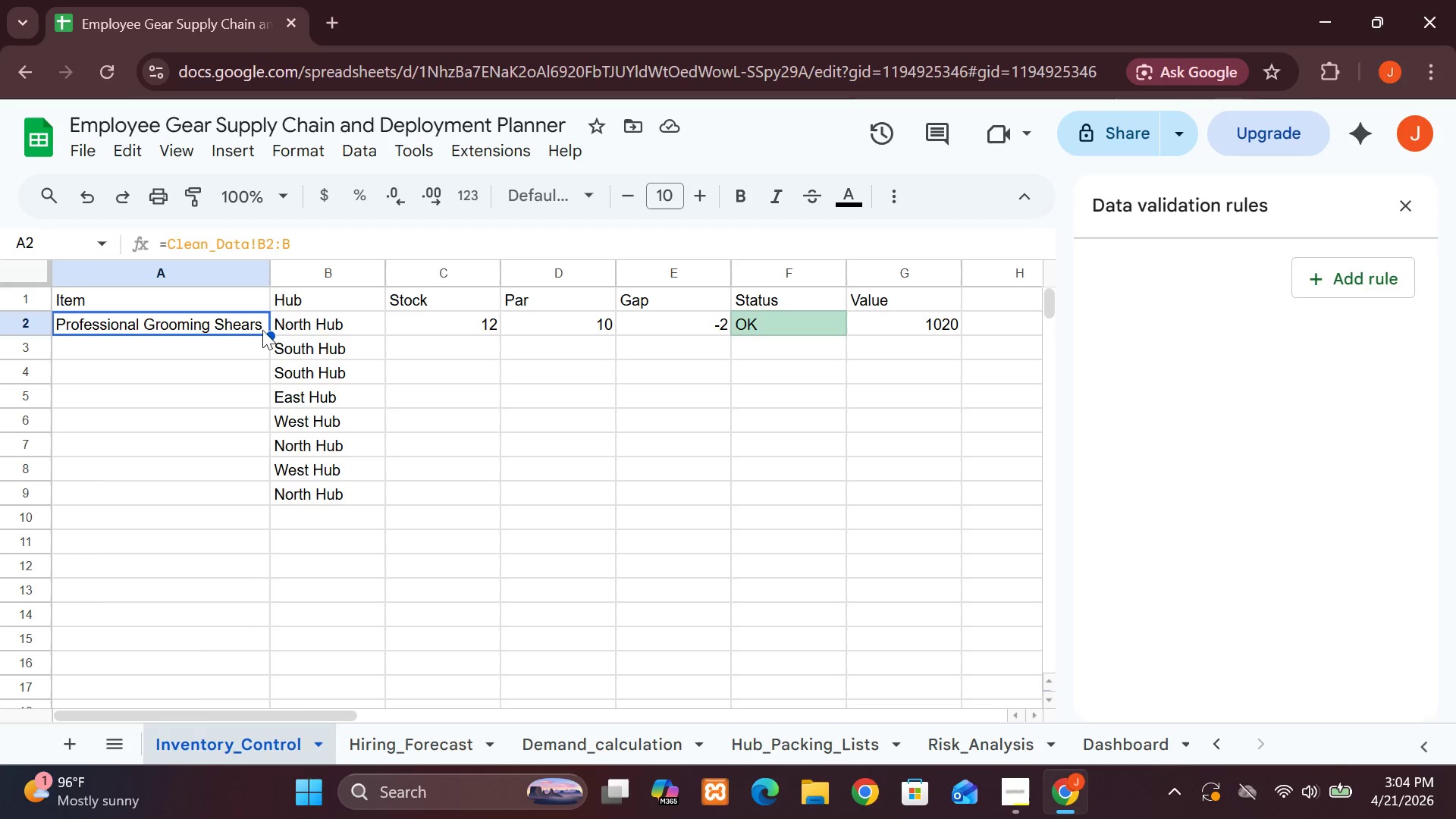 
left_click([262, 330])
 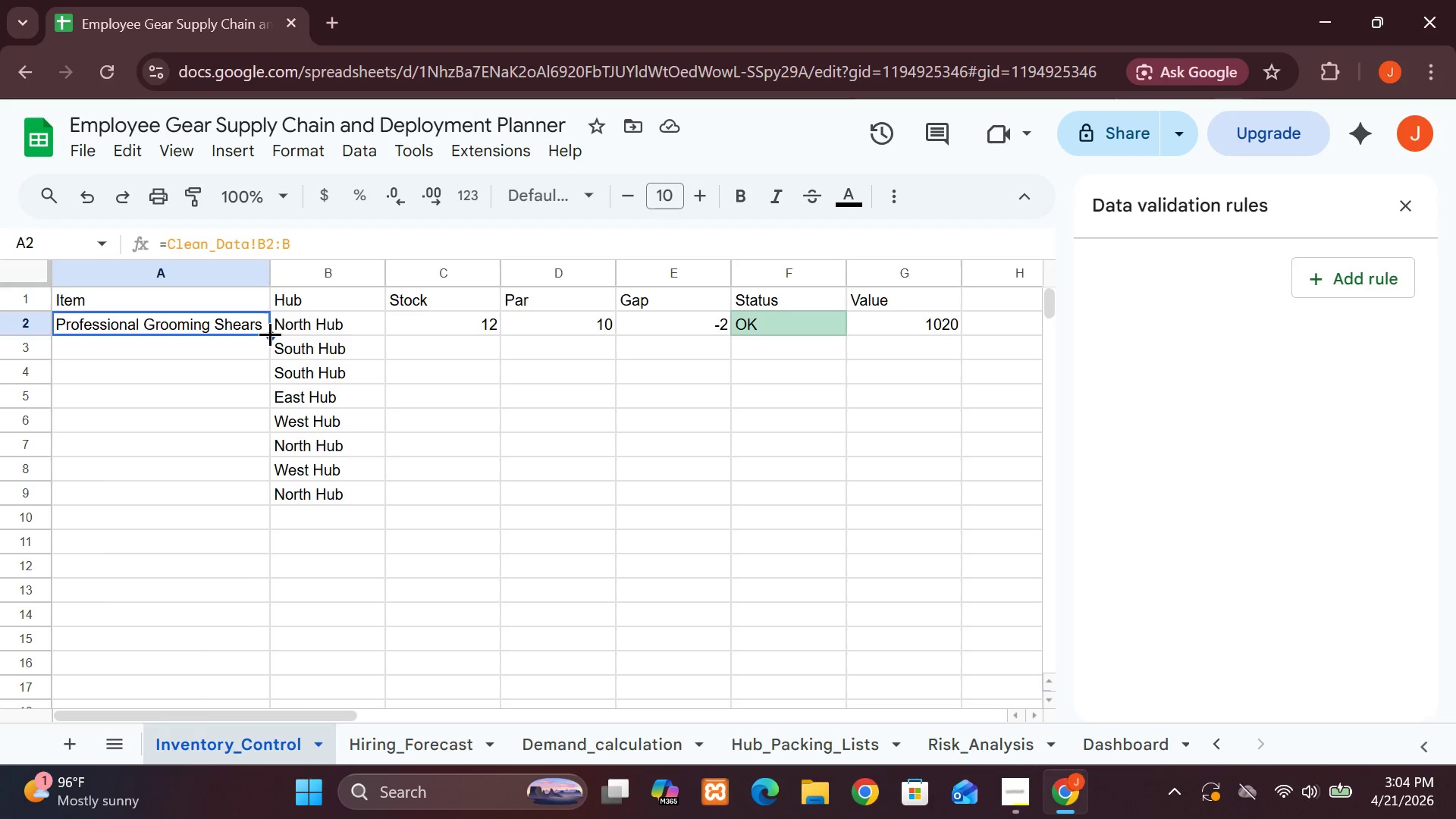 
left_click_drag(start_coordinate=[270, 334], to_coordinate=[259, 492])
 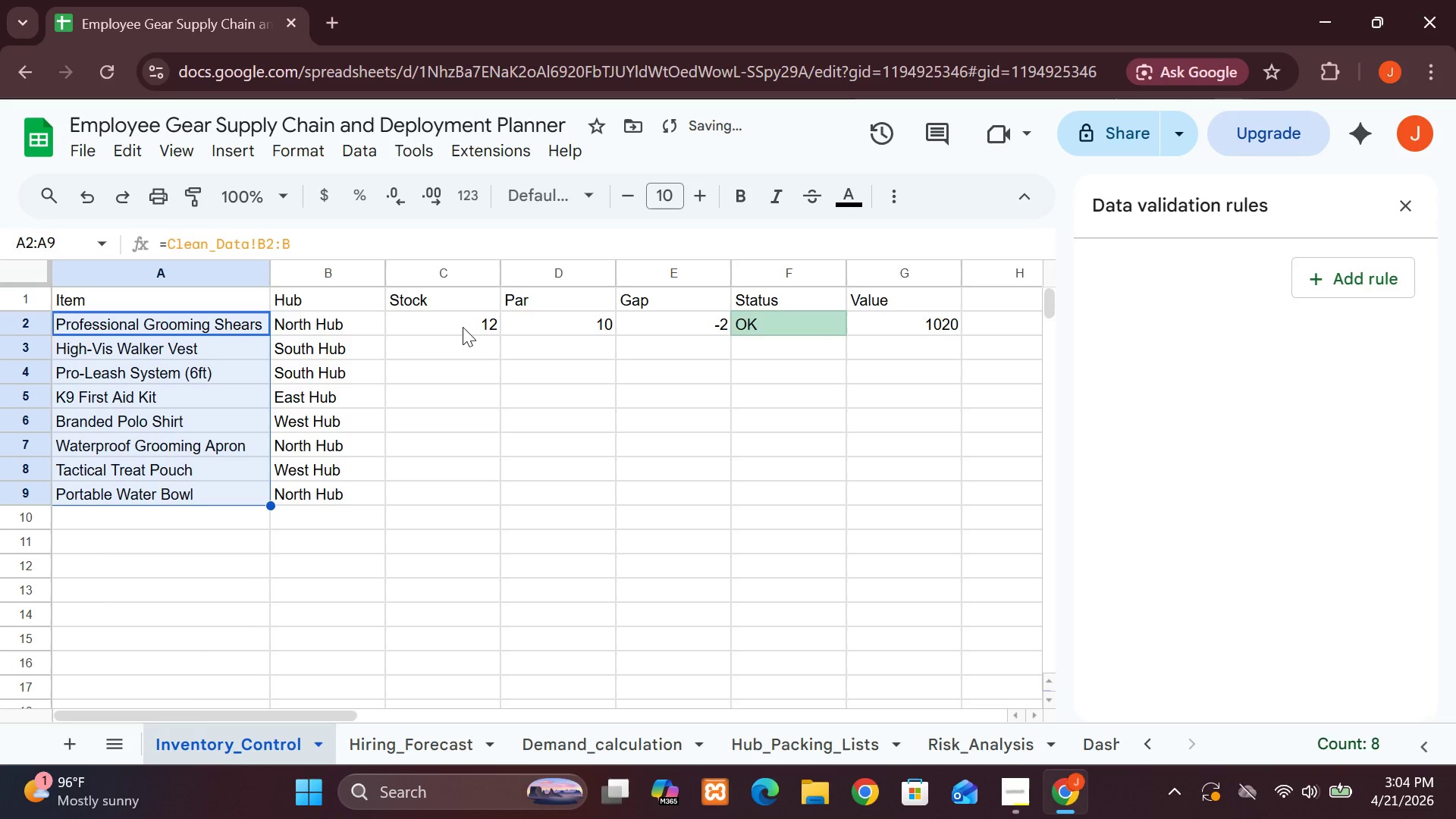 
left_click([463, 327])
 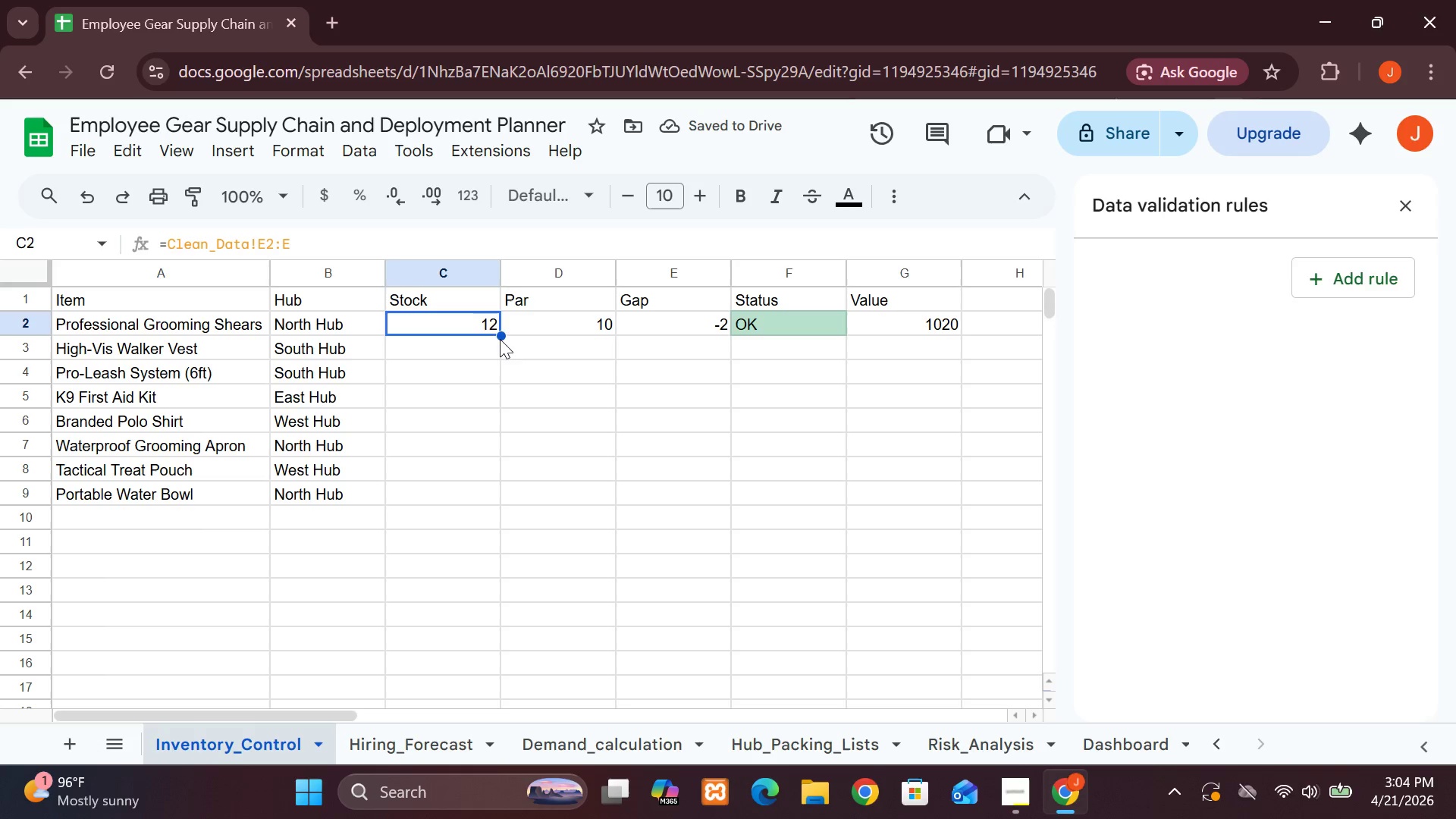 
left_click_drag(start_coordinate=[500, 336], to_coordinate=[494, 489])
 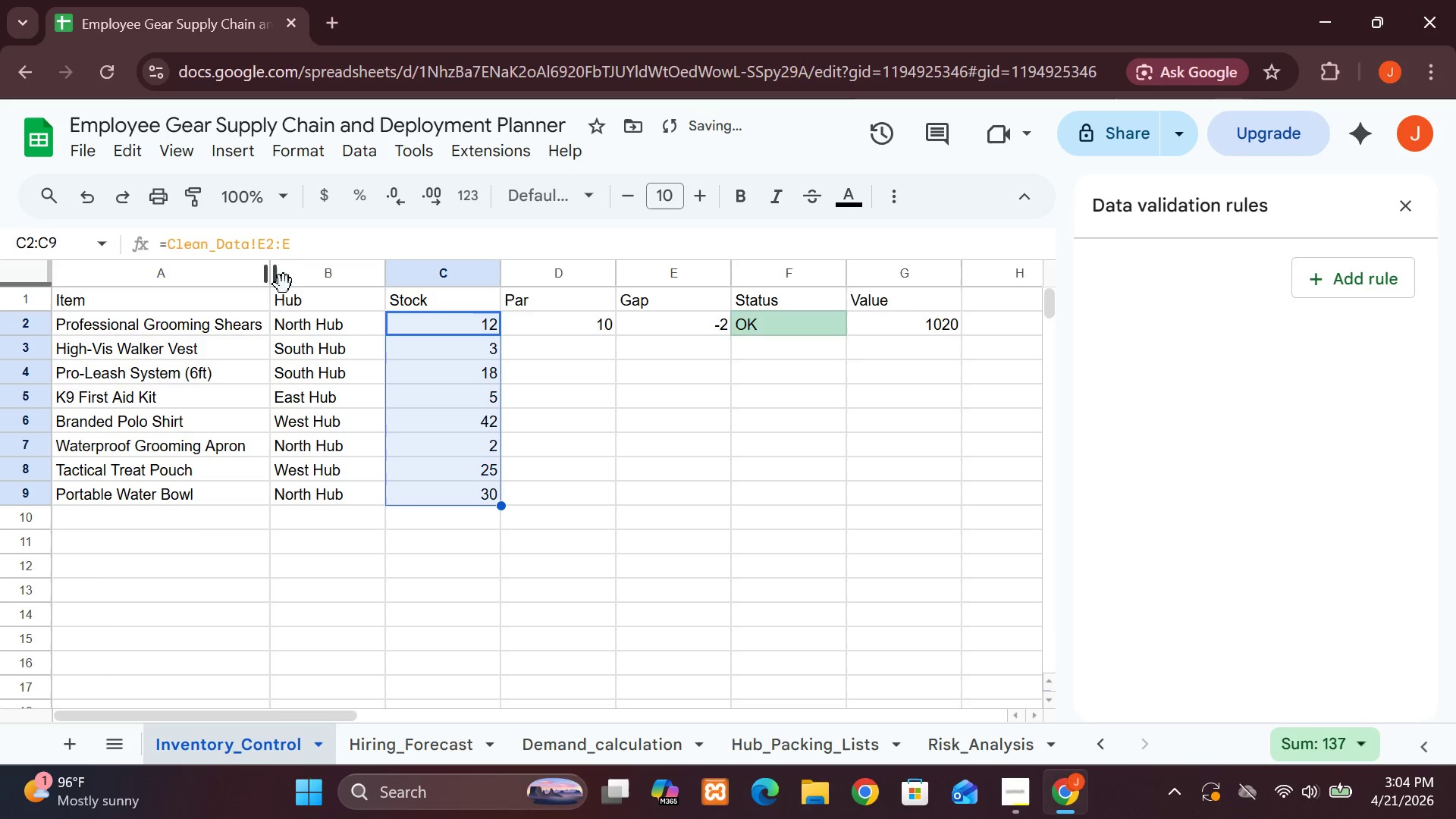 
left_click([285, 284])
 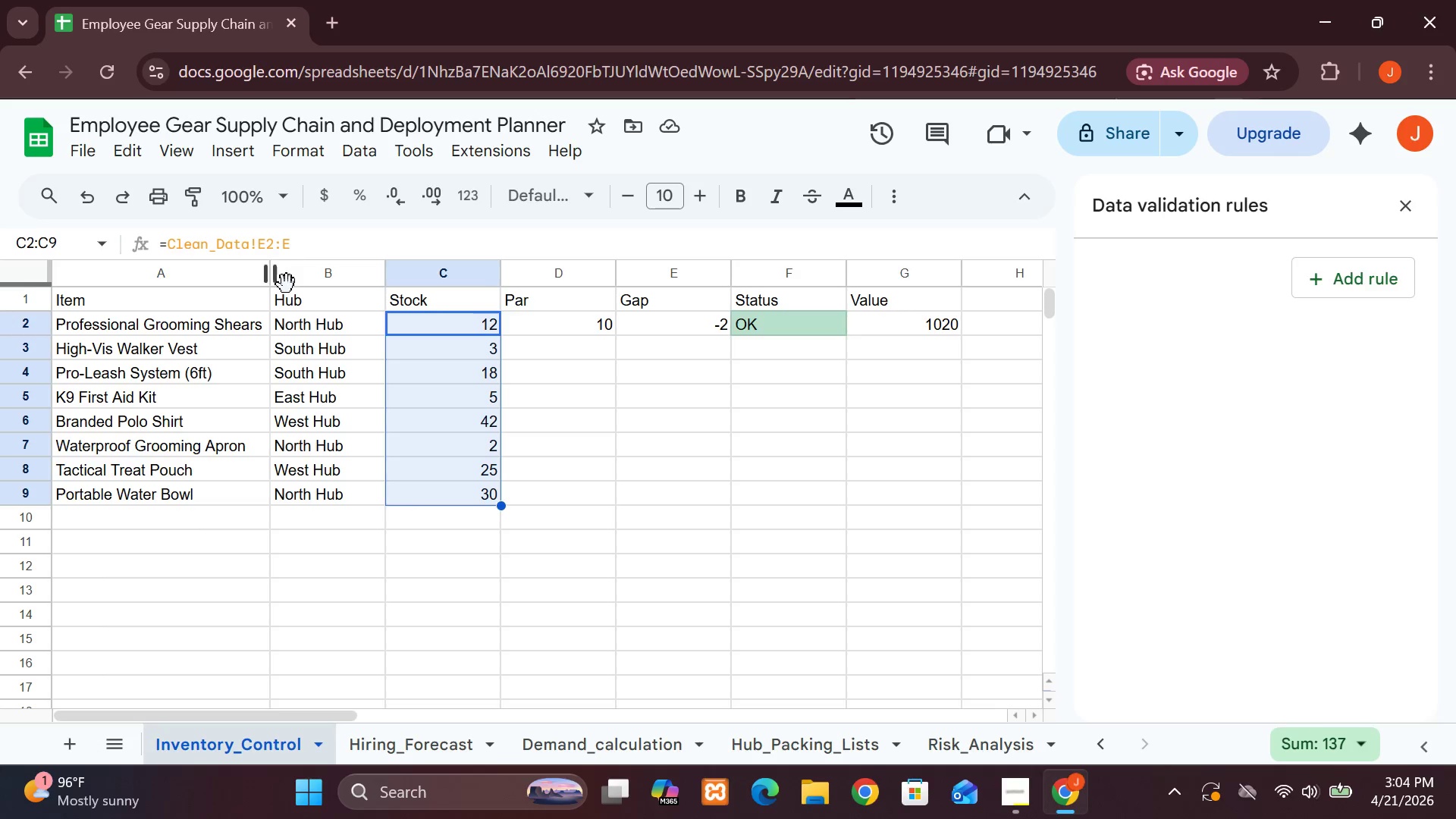 
wait(7.61)
 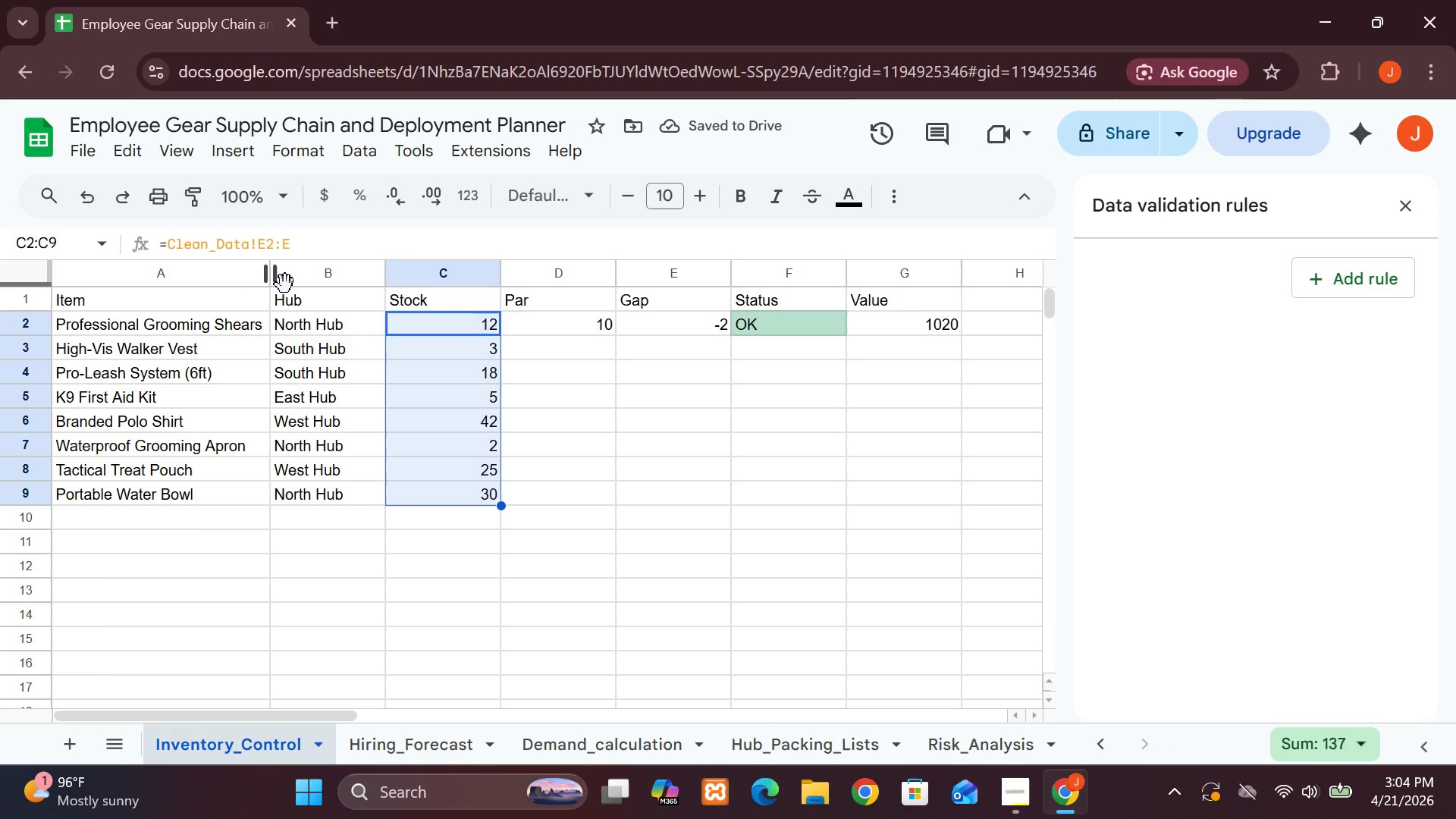 
left_click([305, 283])
 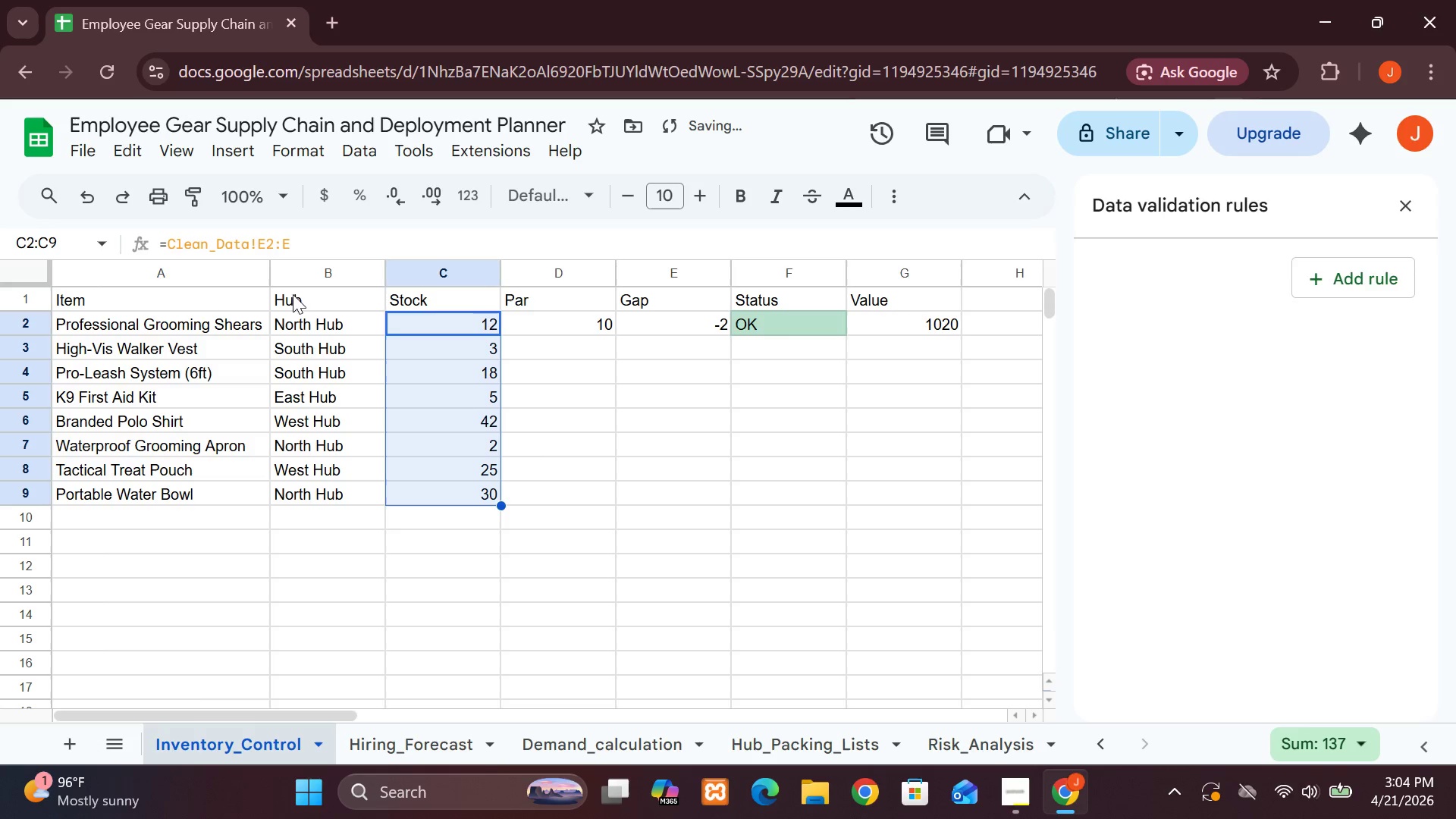 
left_click([291, 274])
 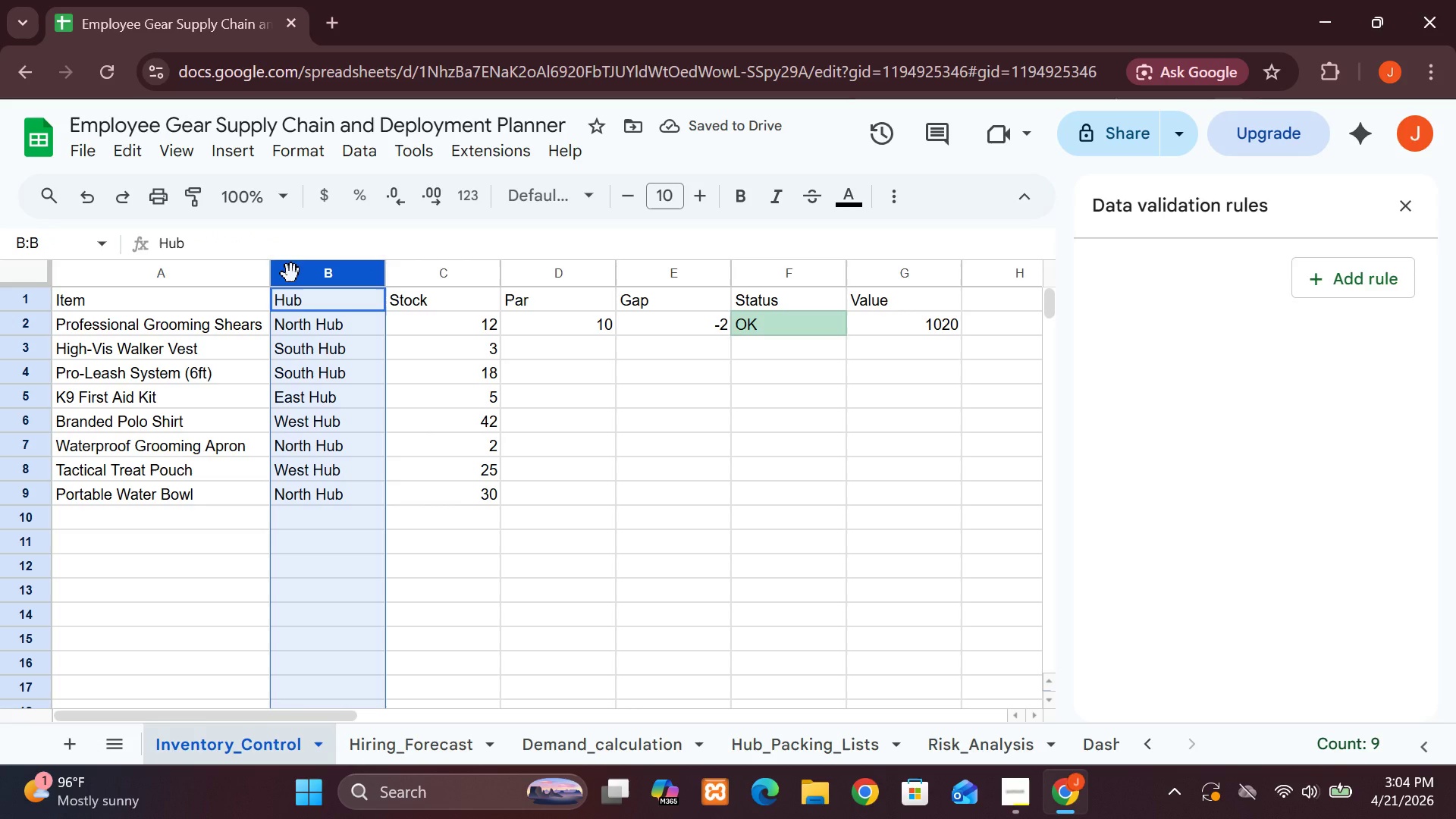 
hold_key(key=ShiftLeft, duration=1.58)
left_click([418, 286])
 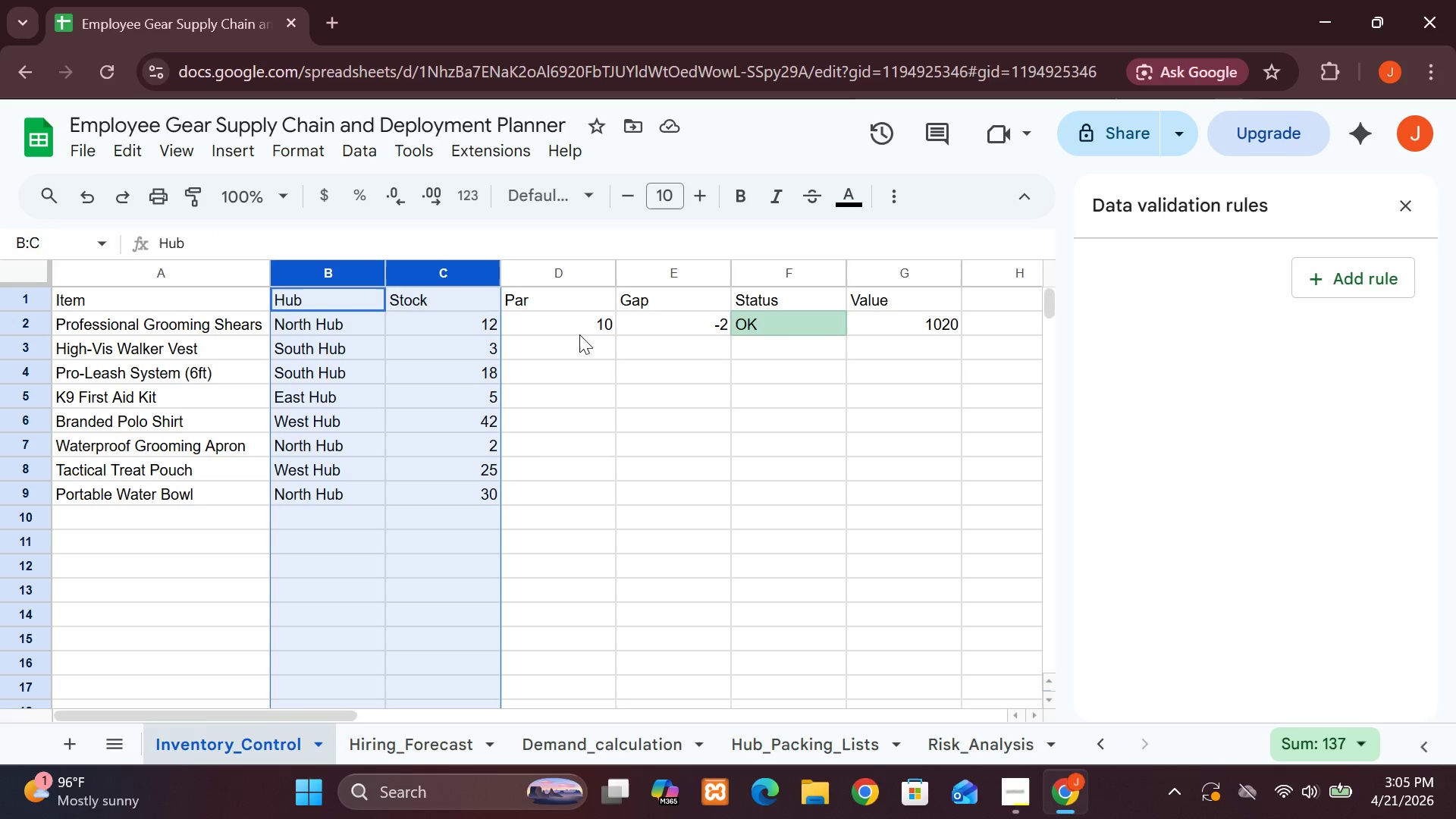 
left_click([243, 146])
 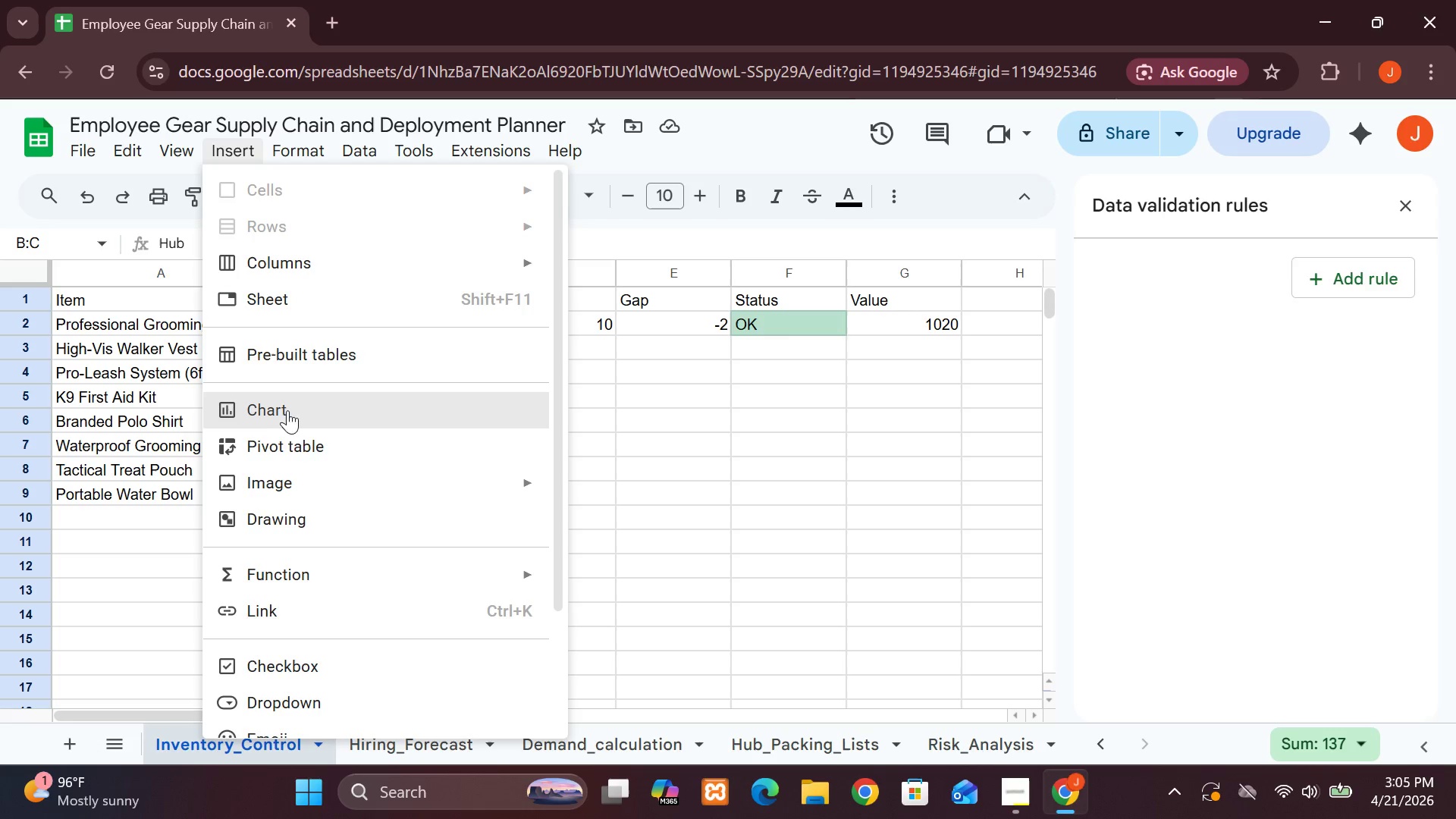 
left_click([283, 427])
 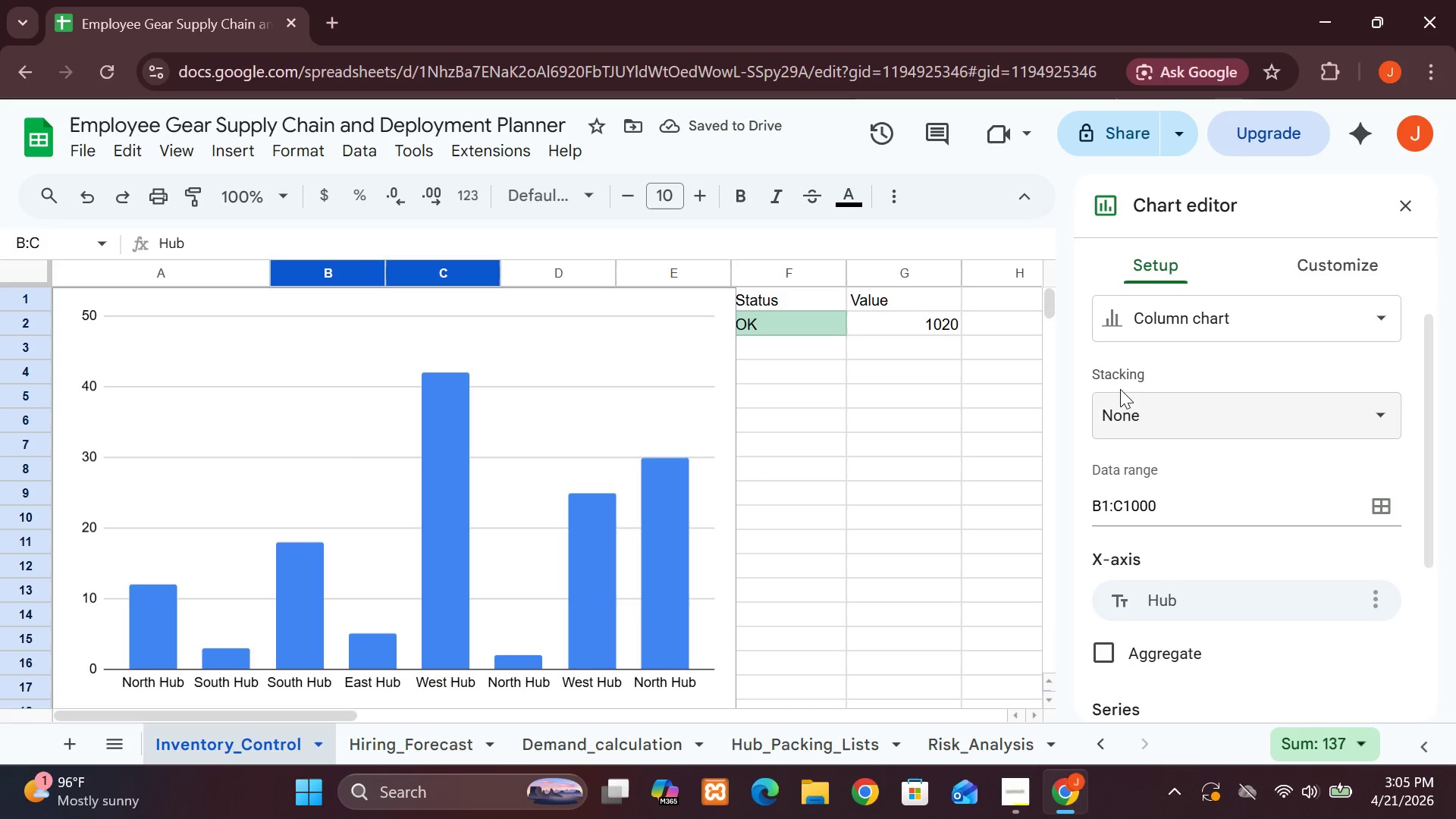 
left_click_drag(start_coordinate=[1182, 334], to_coordinate=[1138, 557])
 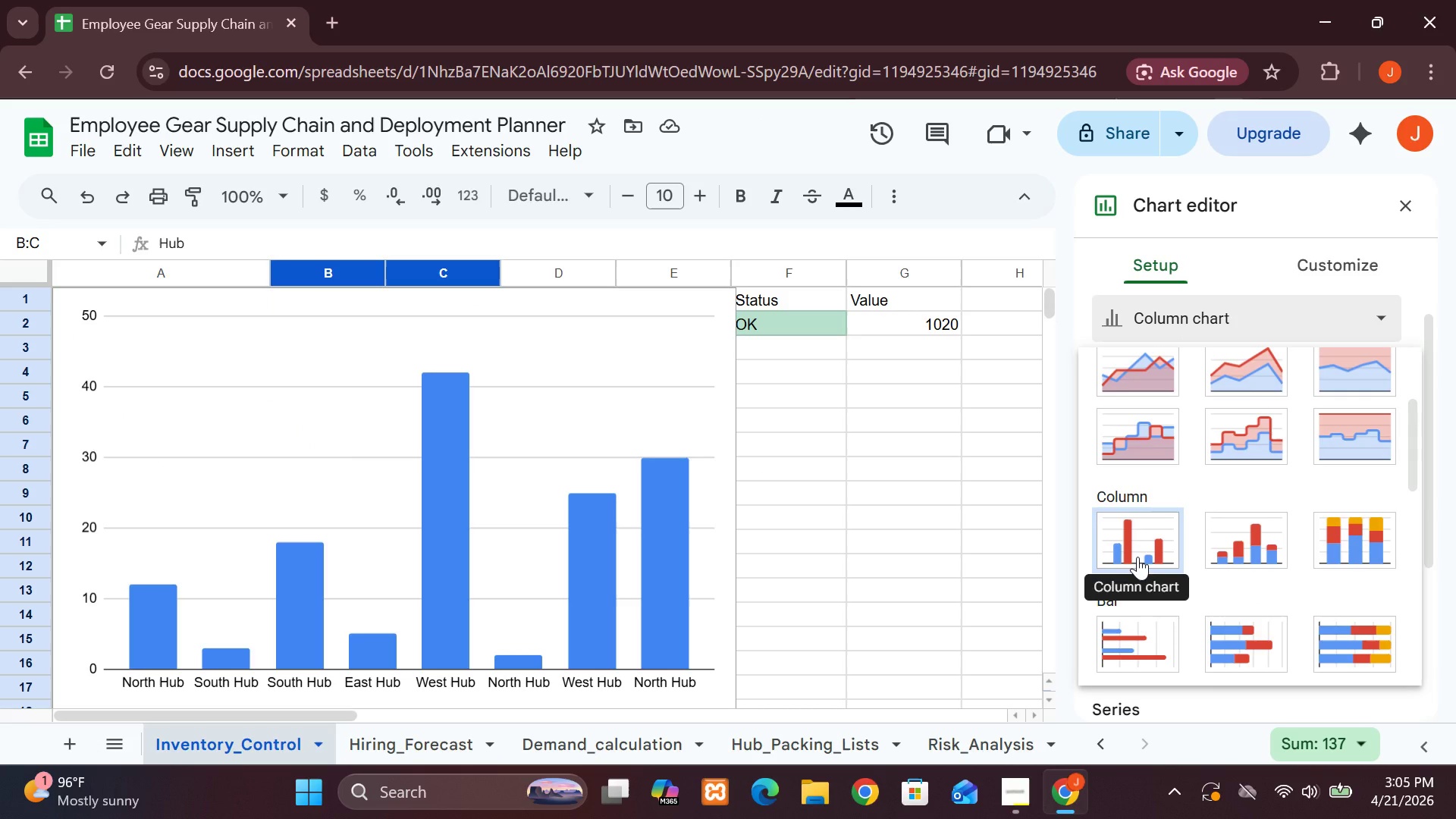 
left_click([1138, 557])
 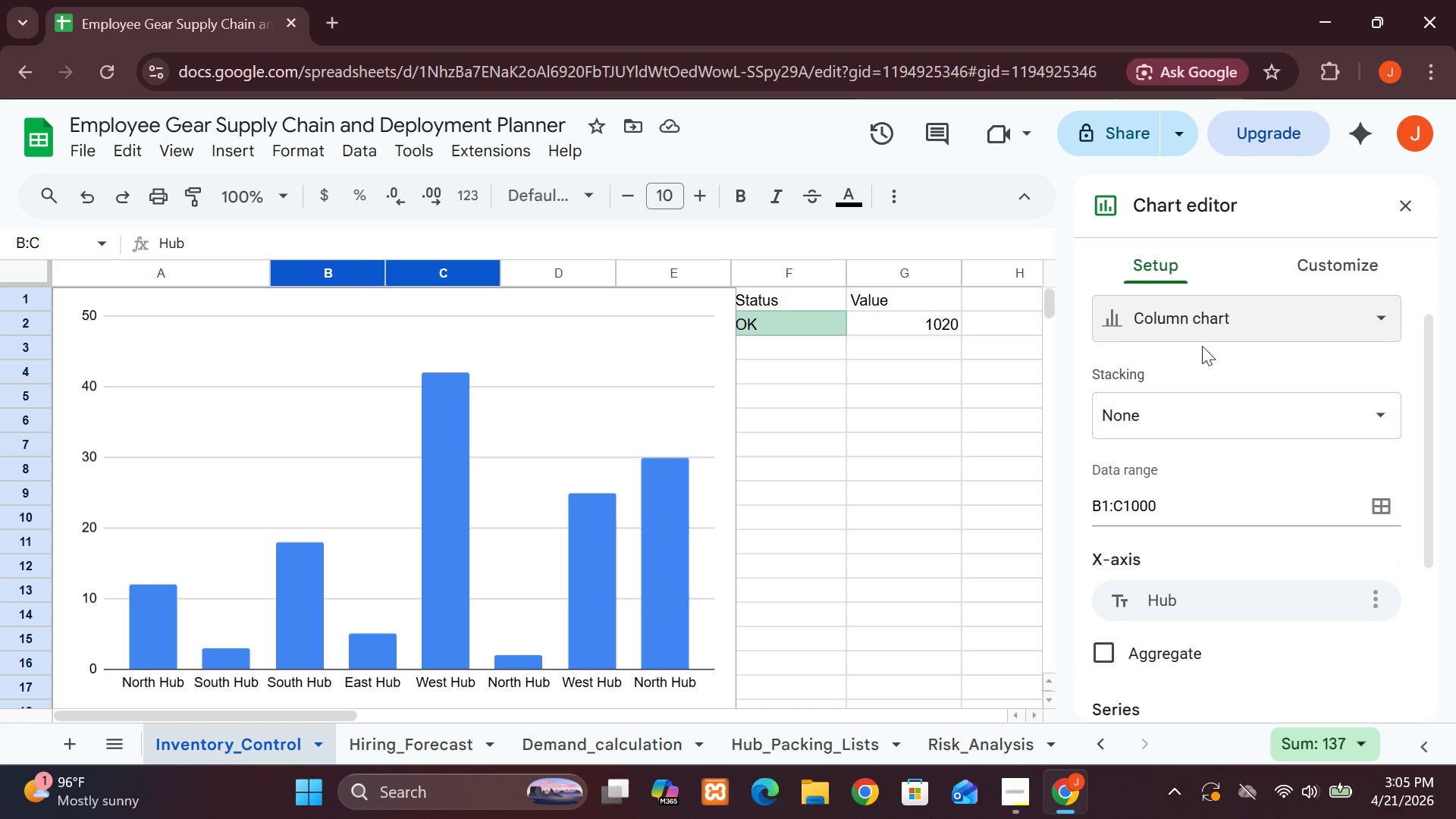 
left_click([1203, 326])
 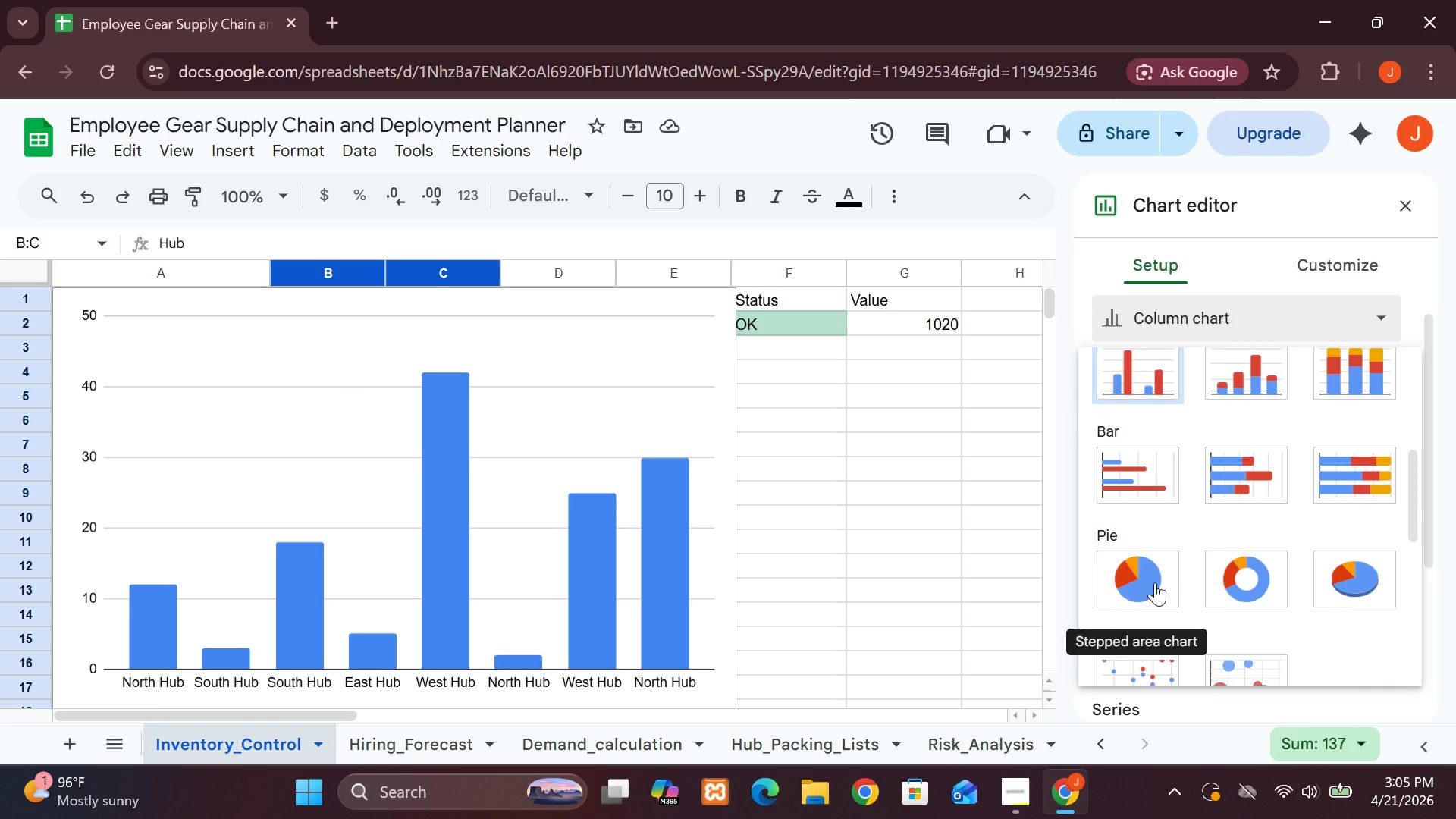 
left_click([1155, 582])
 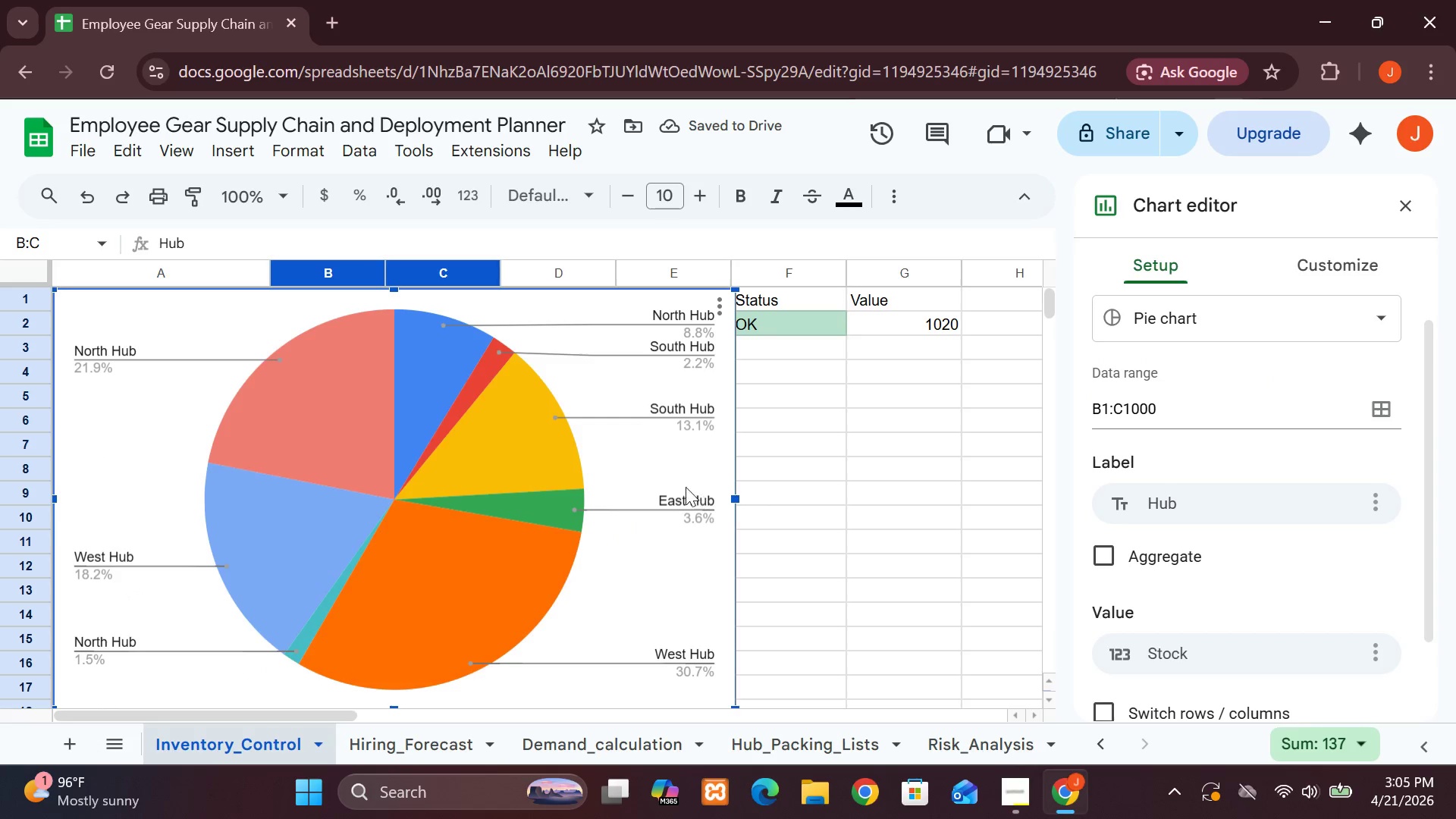 
left_click_drag(start_coordinate=[481, 495], to_coordinate=[1005, 525])
 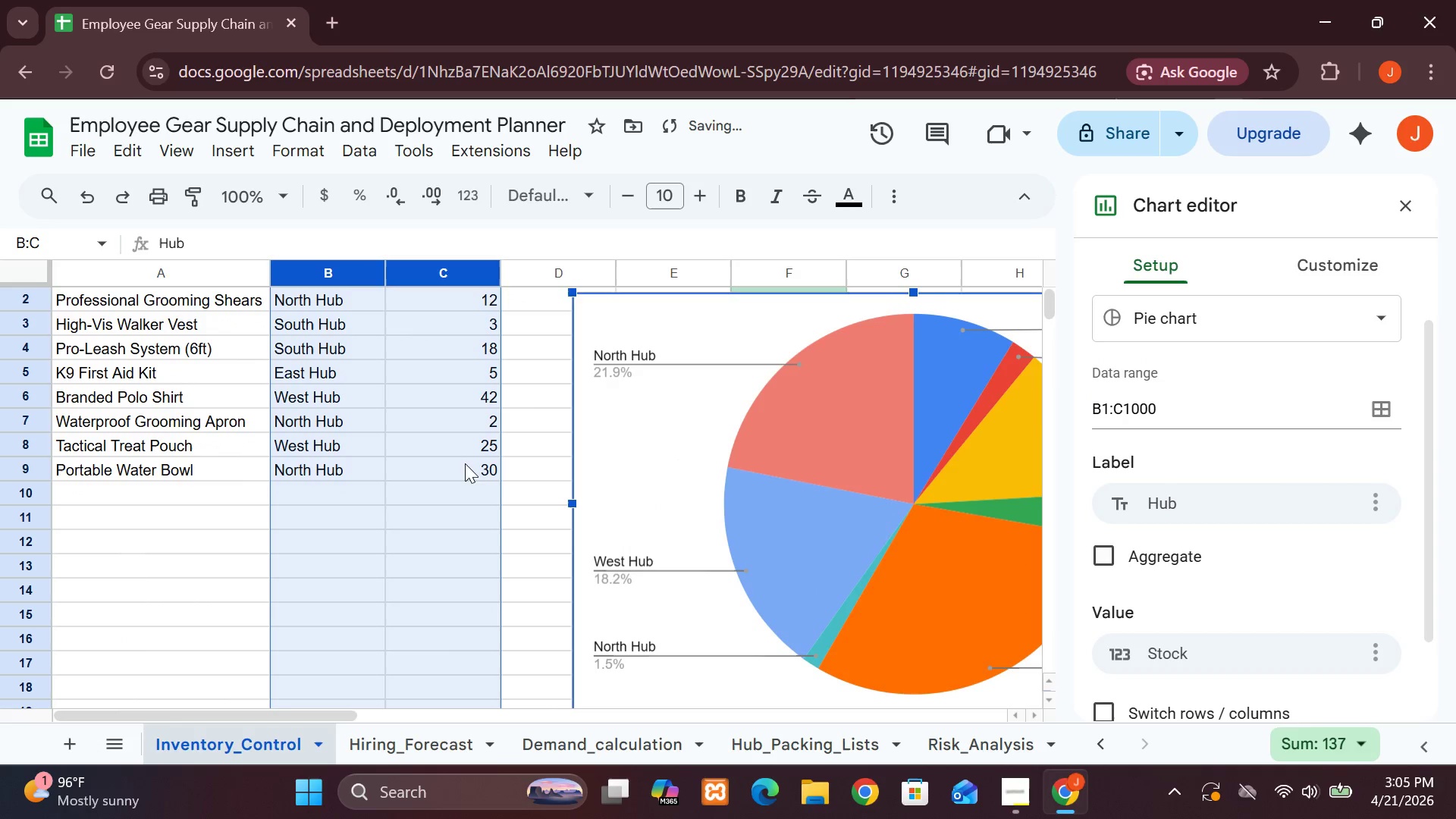 
left_click([464, 473])
 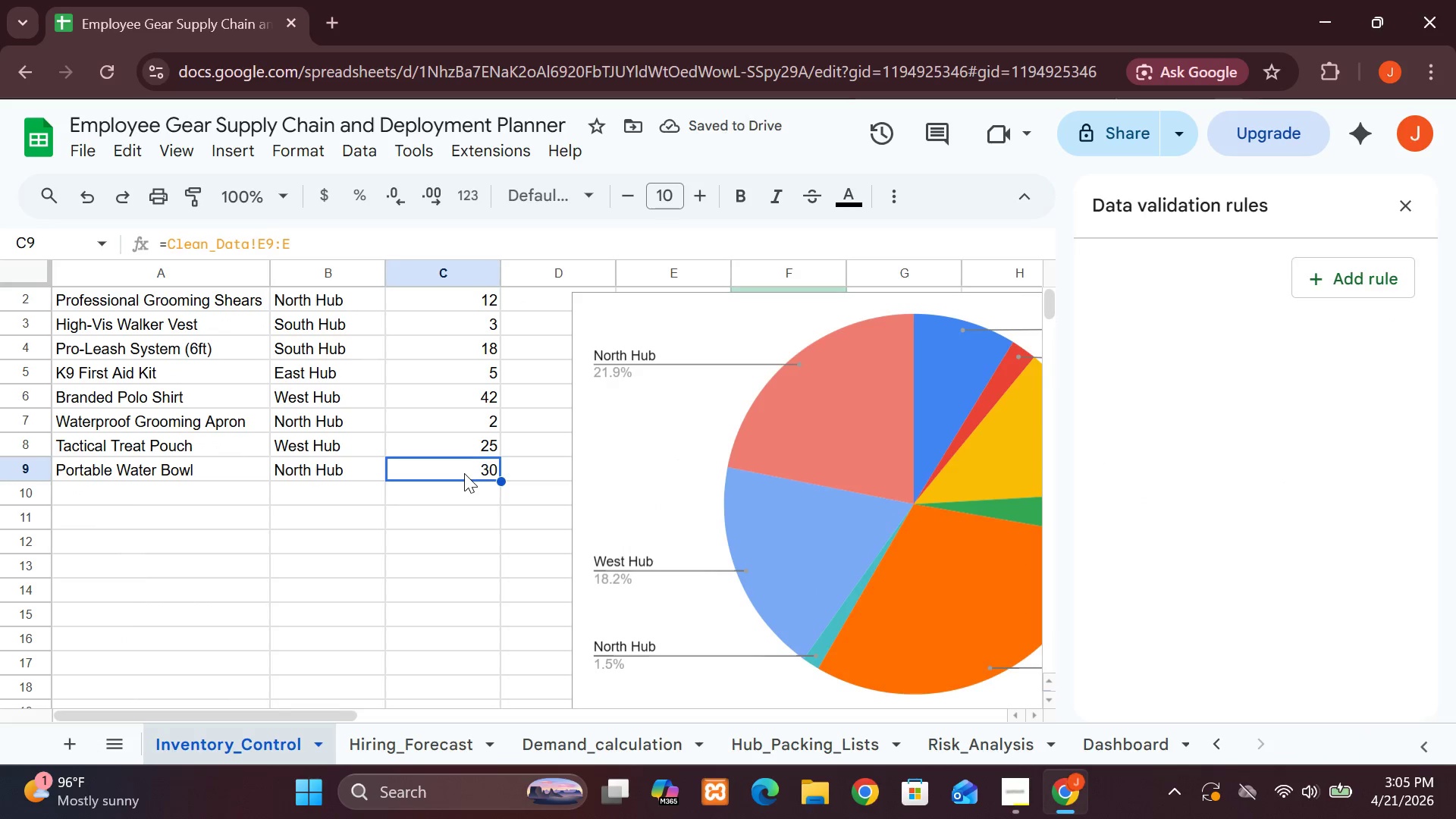 
key(Backspace)
 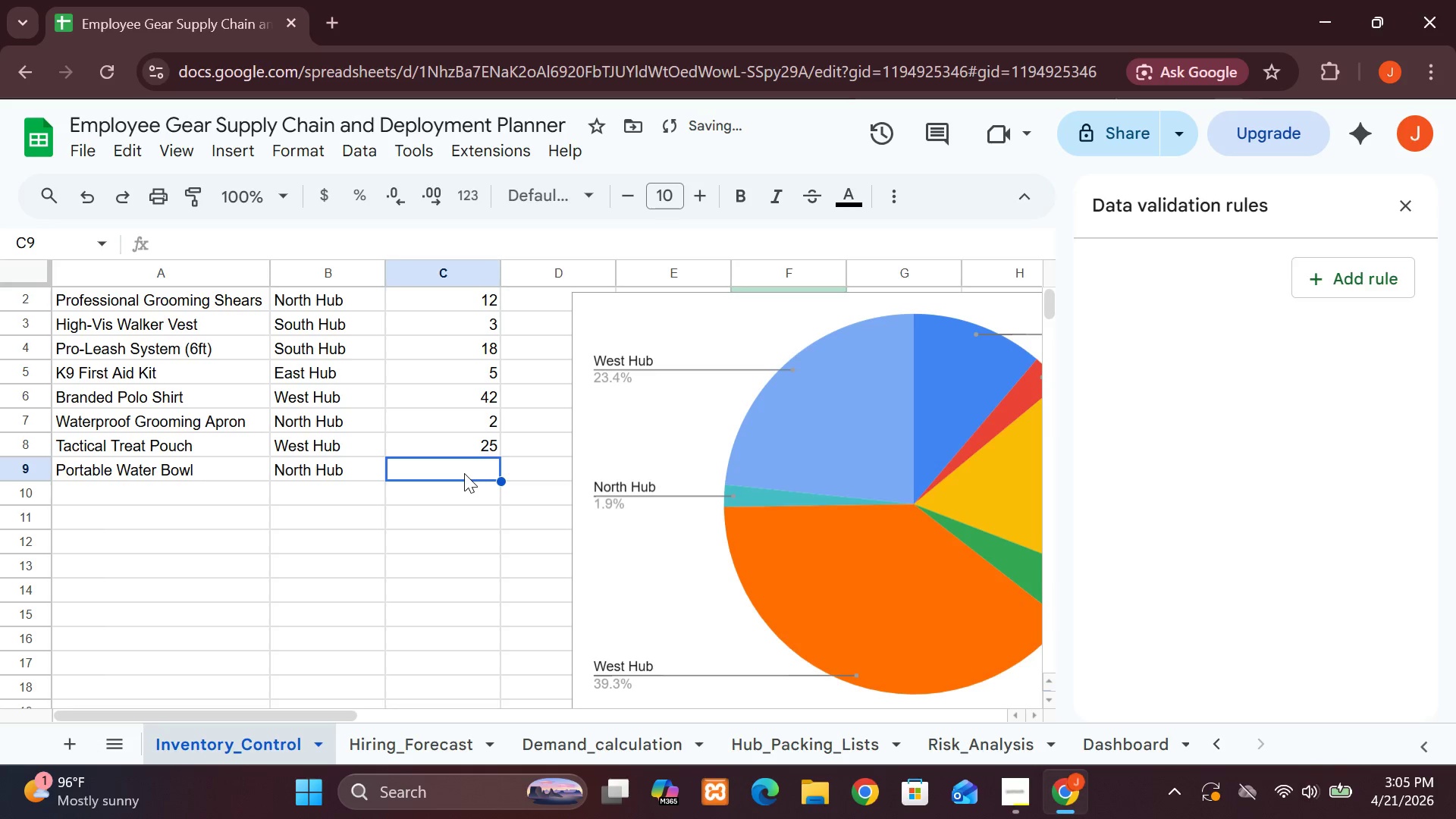 
hold_key(key=Backspace, duration=3.39)
 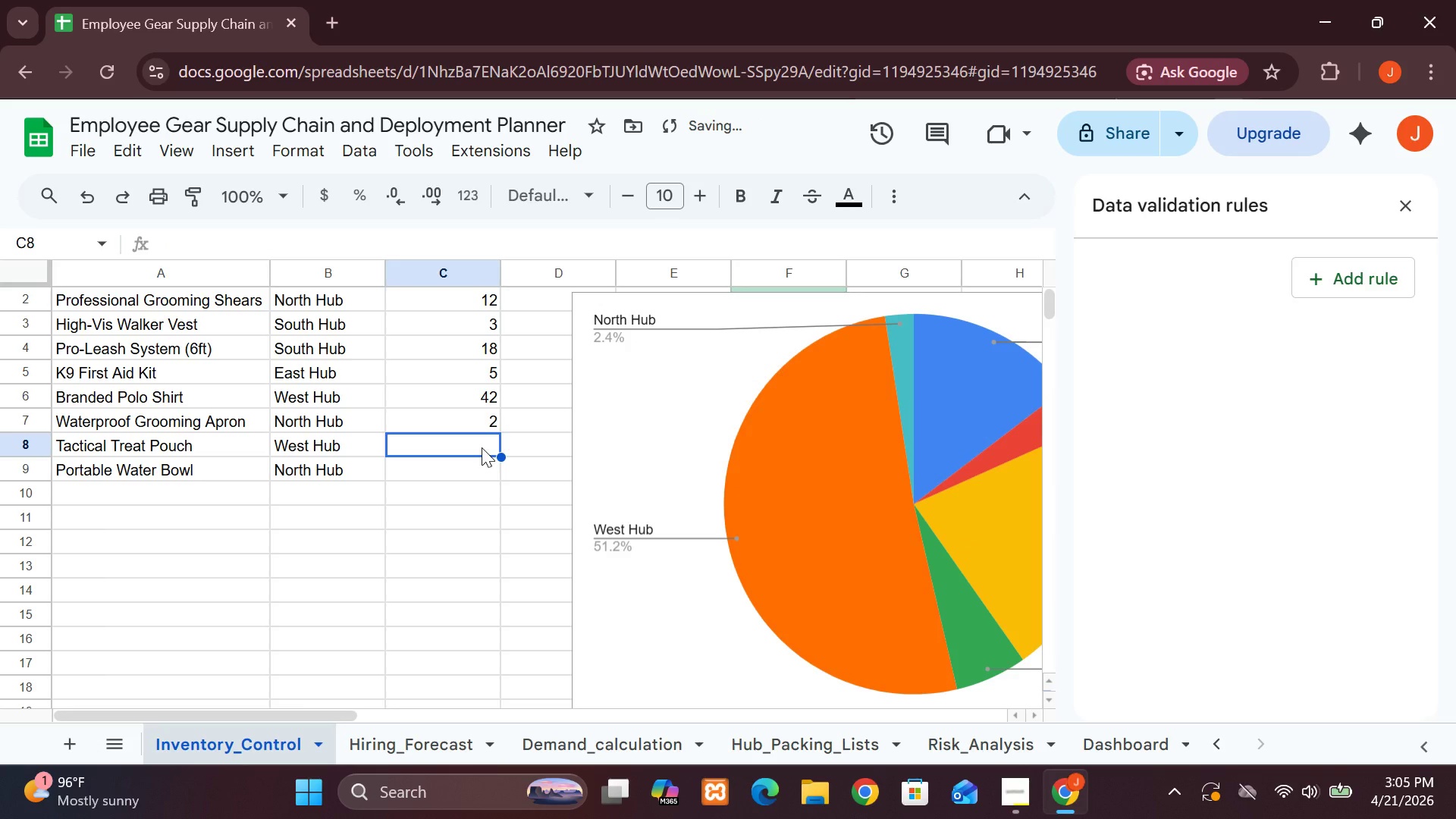 
left_click([482, 447])
 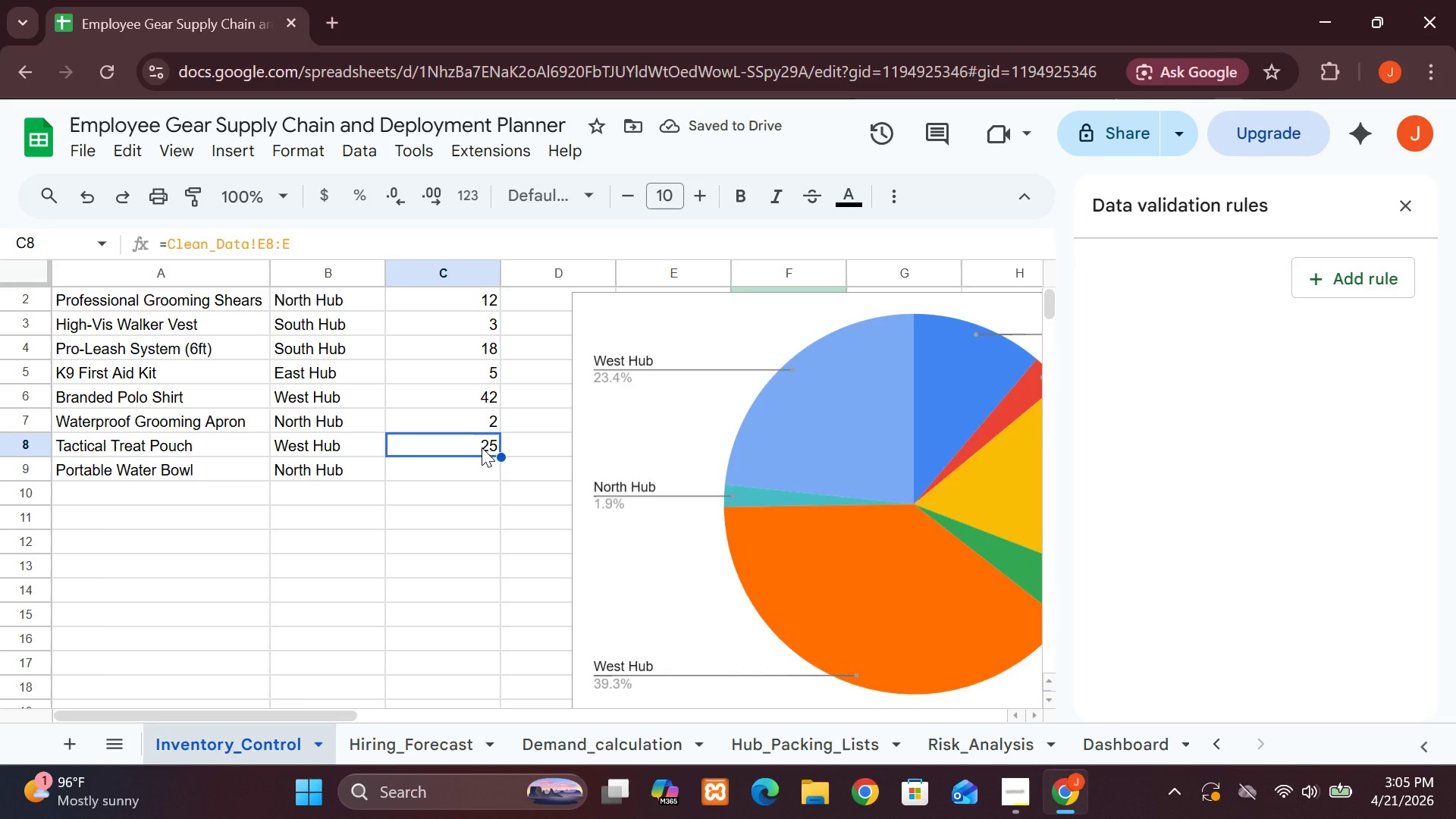 
key(Backspace)
 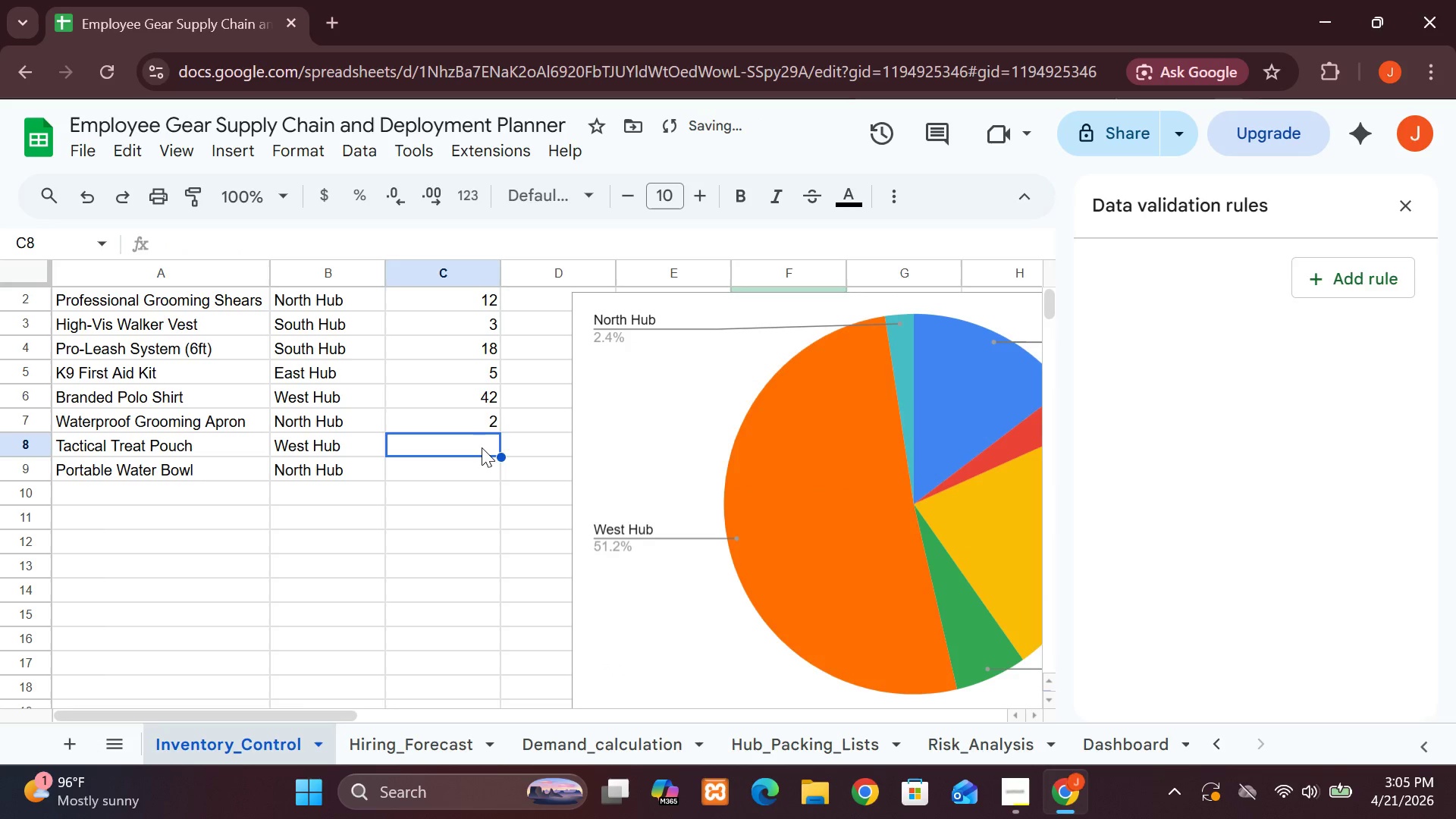 
key(Backspace)
 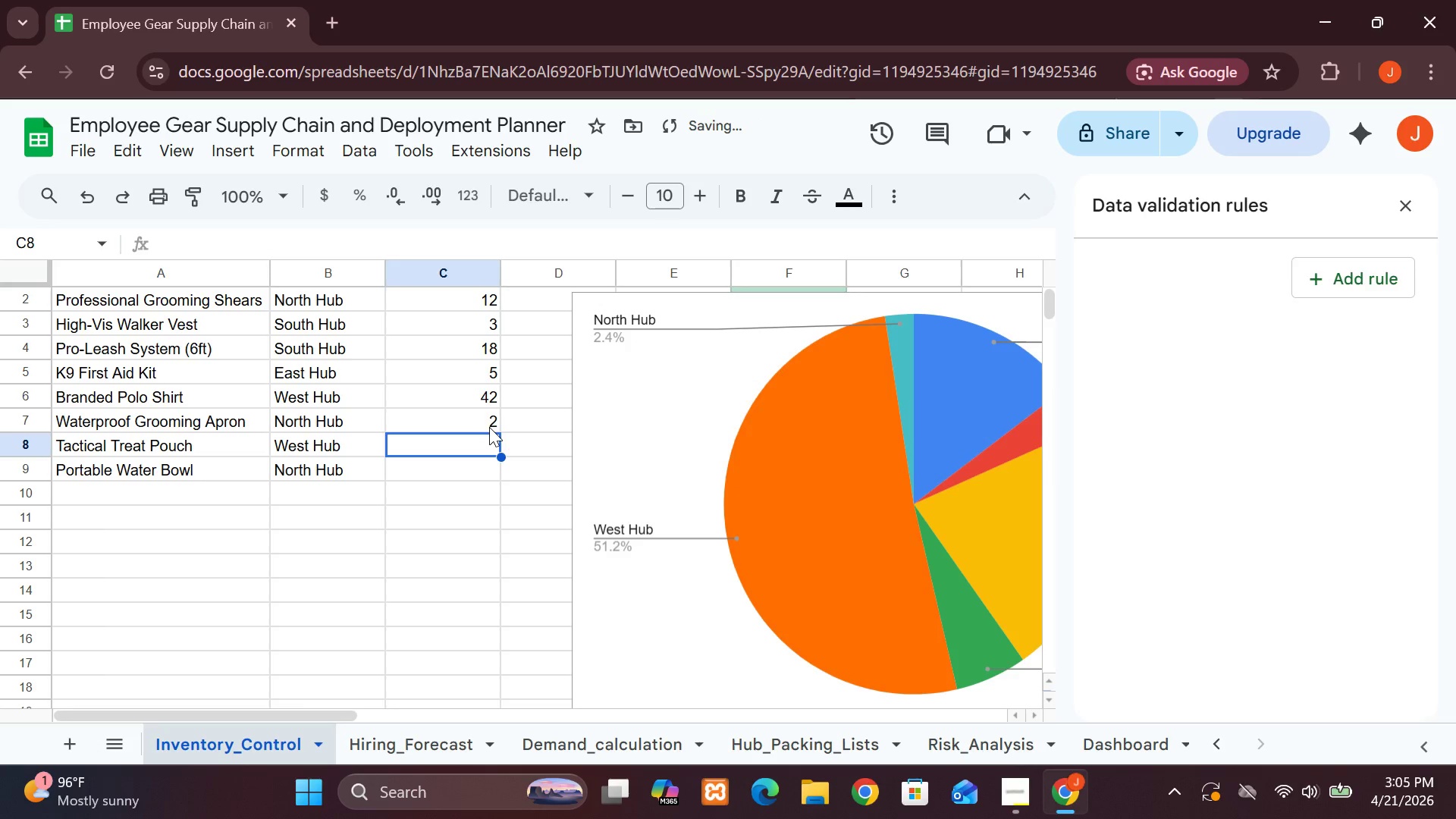 
left_click([489, 427])
 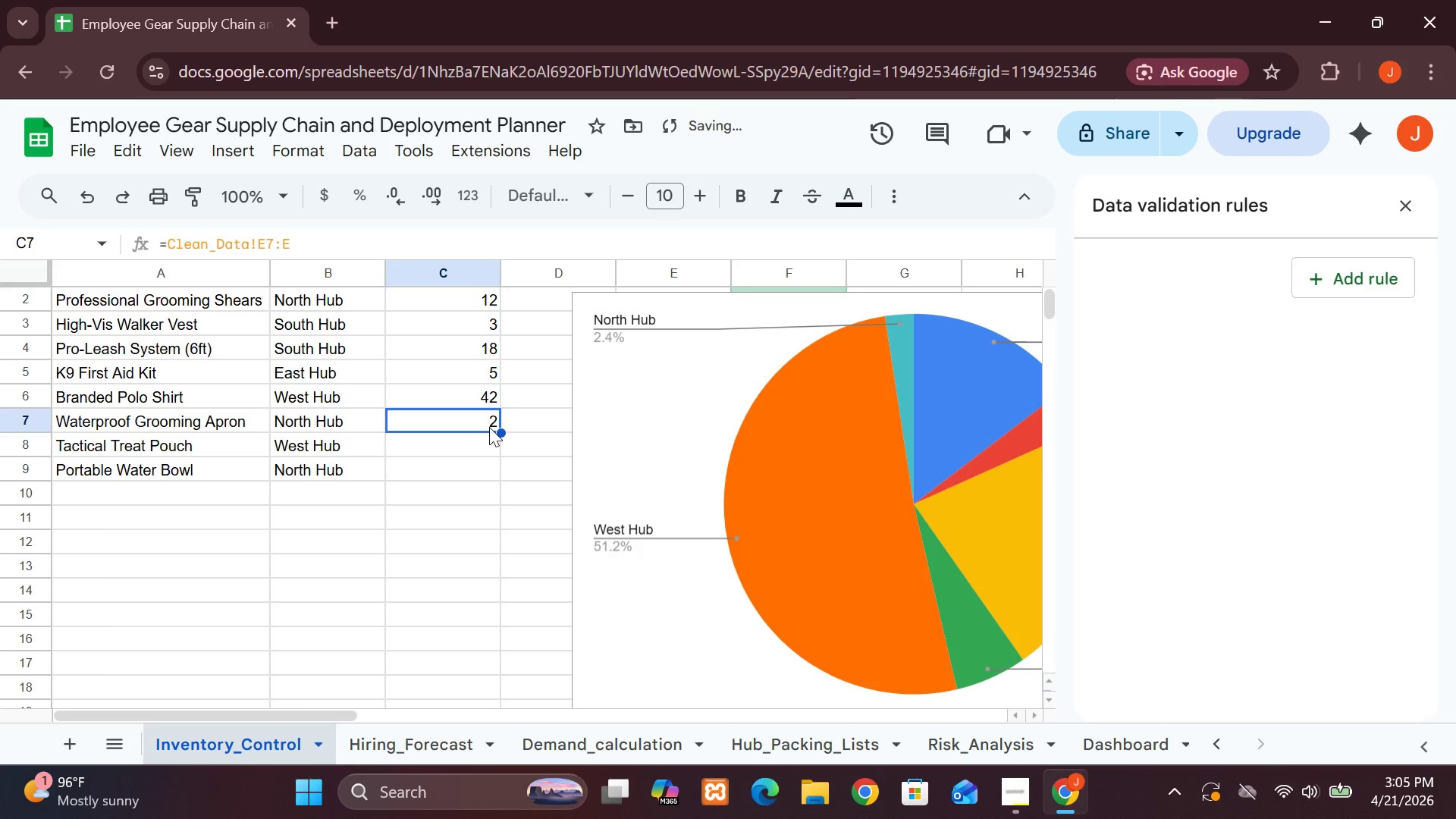 
key(Backspace)
 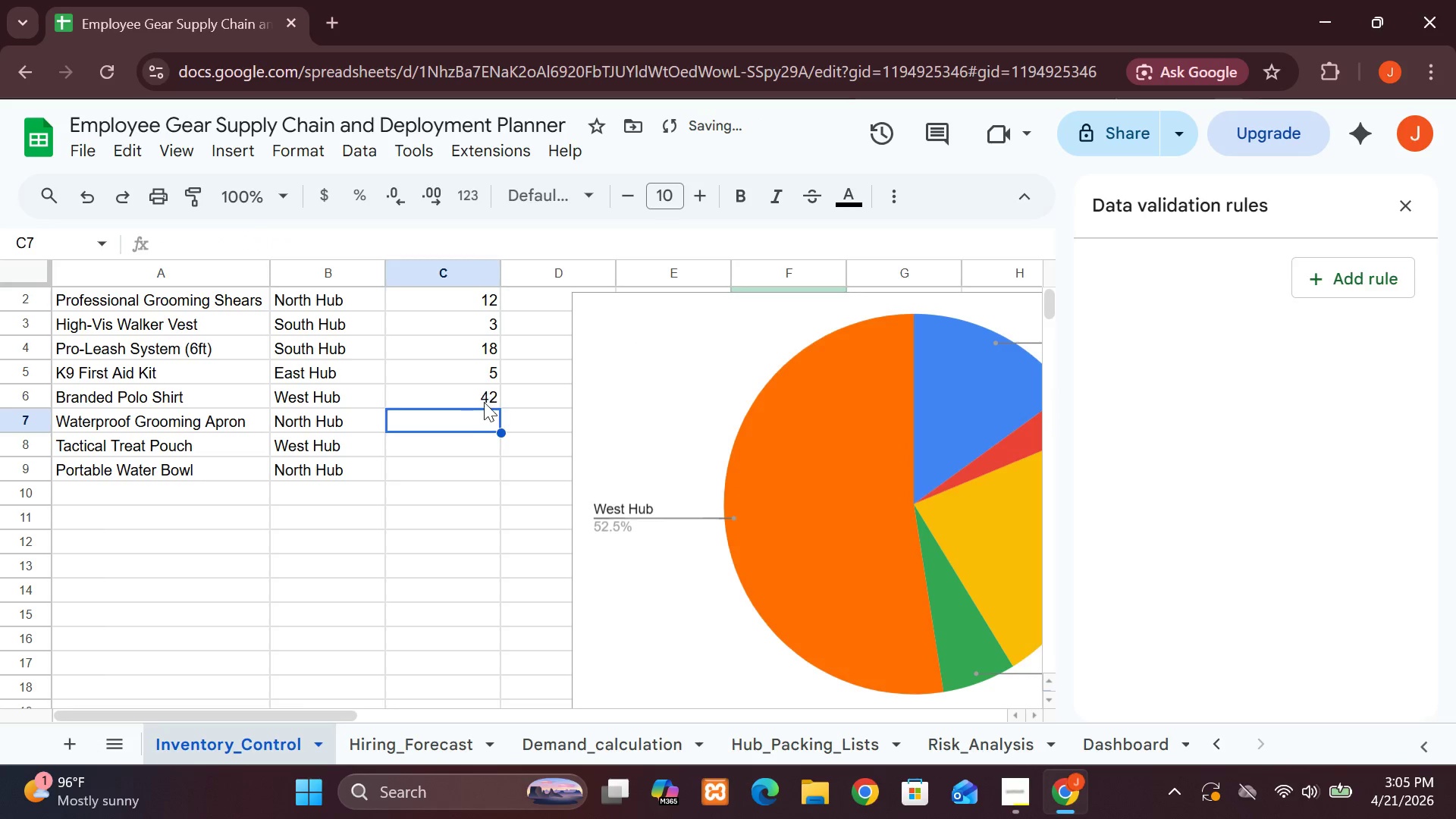 
left_click([484, 401])
 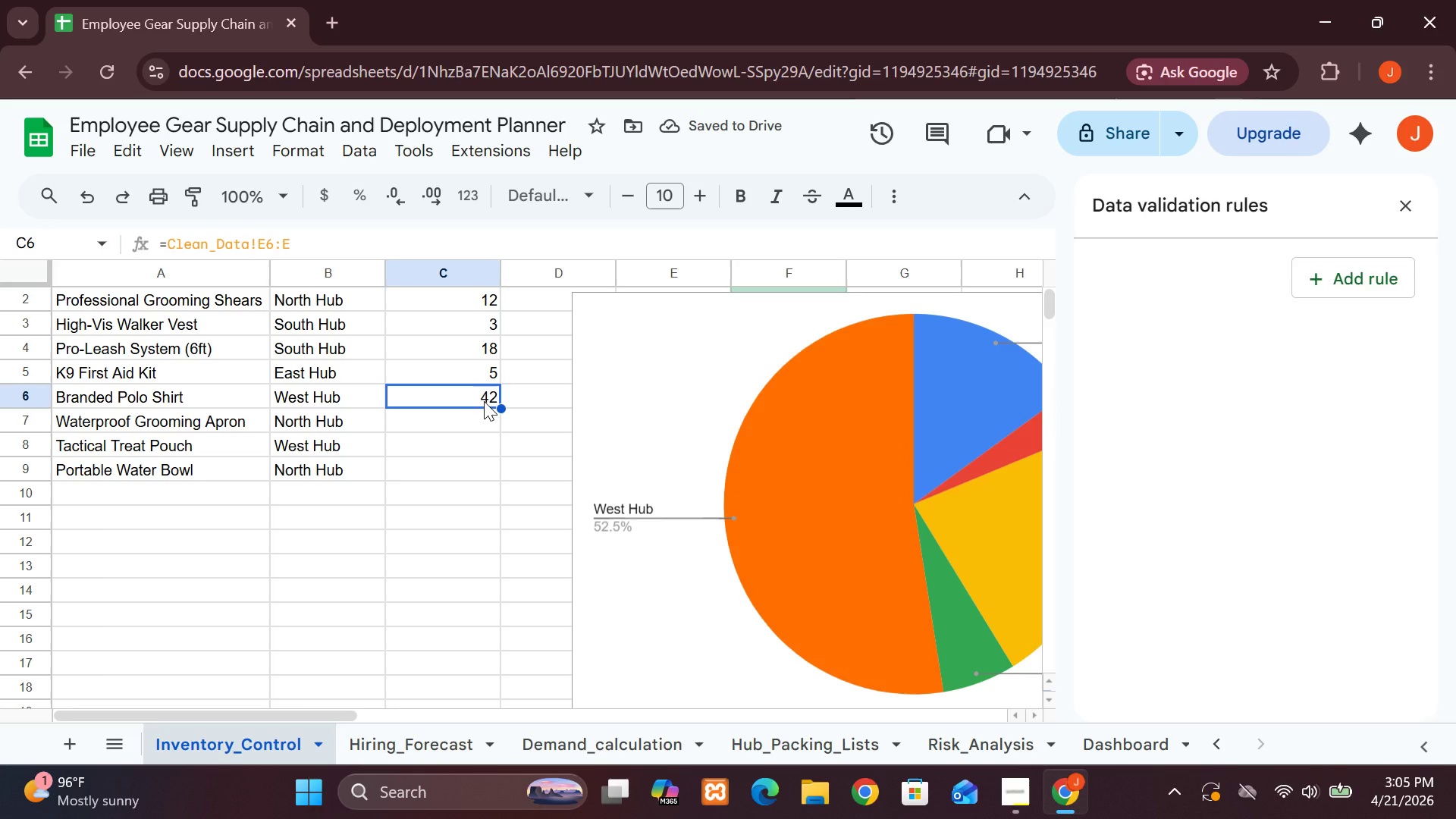 
key(Backspace)
 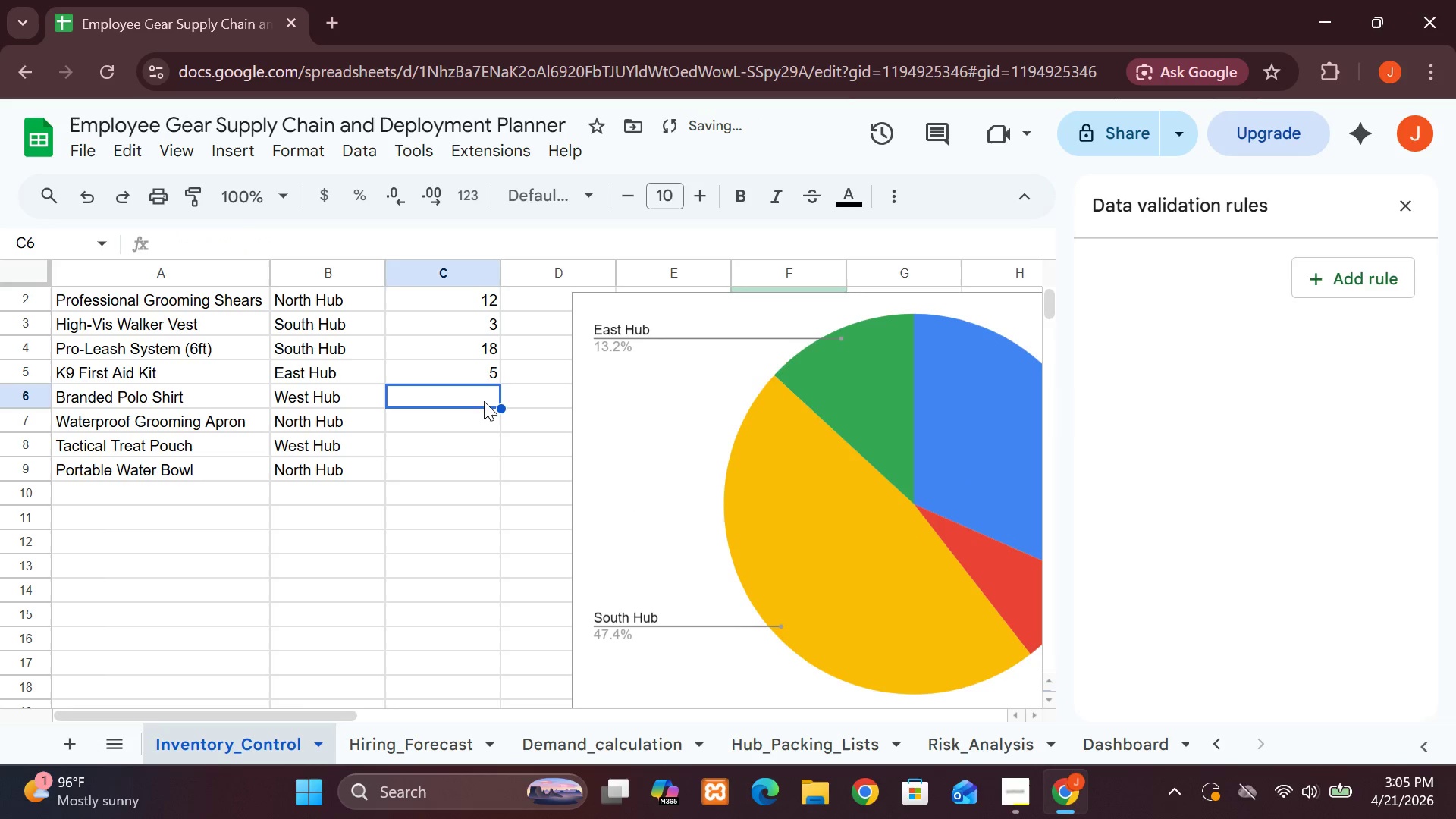 
key(Backspace)
 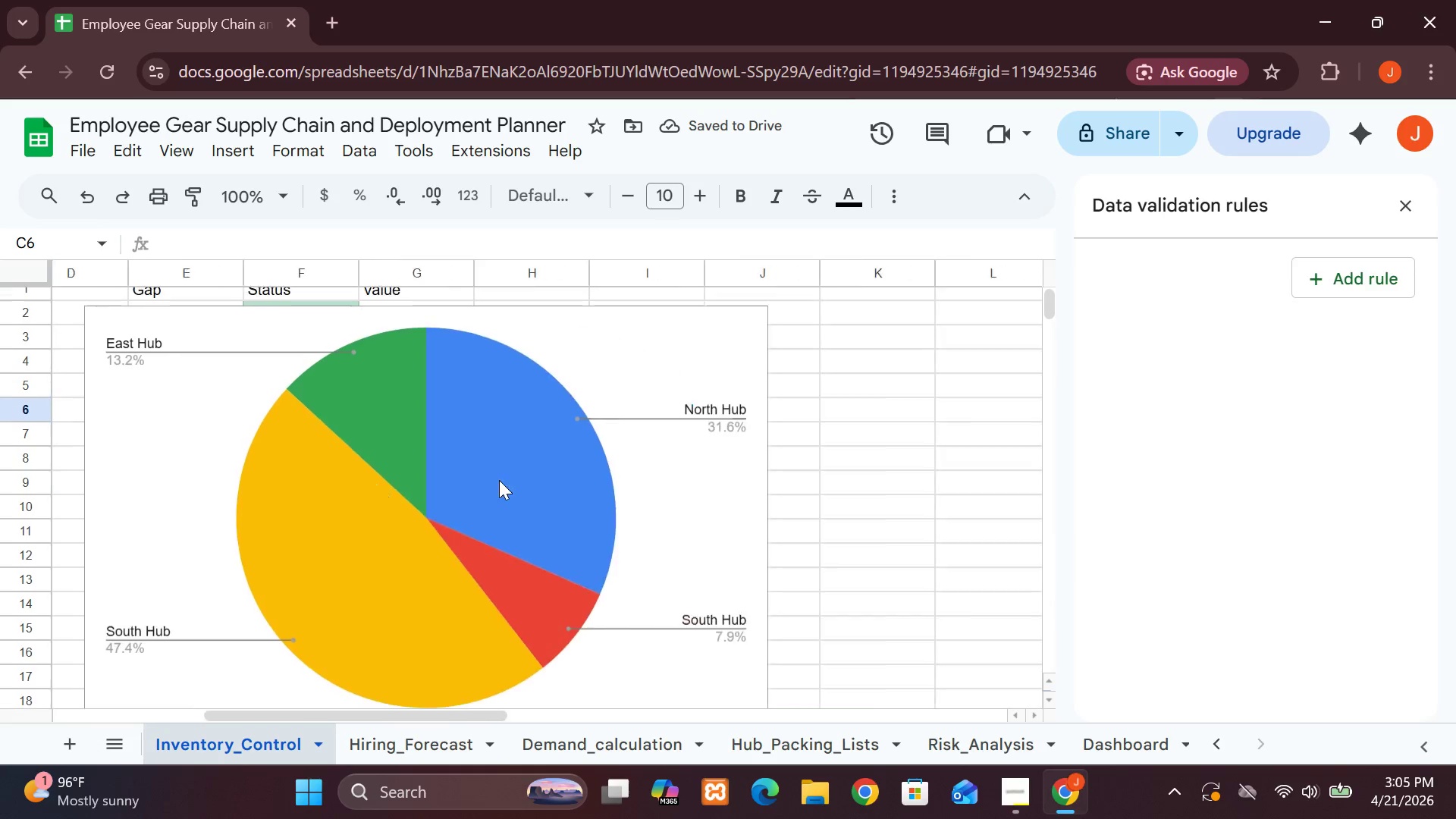 
wait(5.73)
 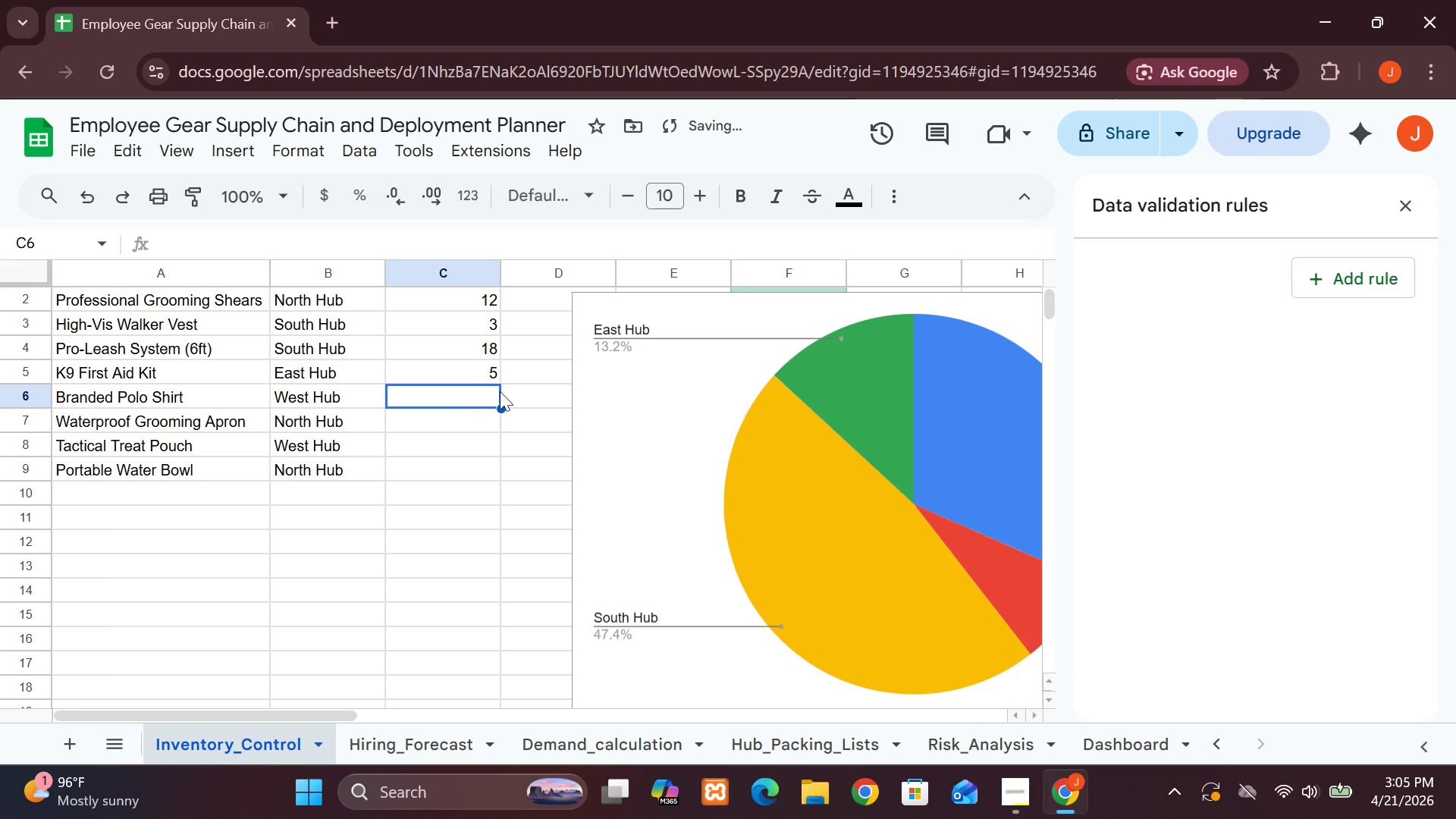 
left_click([702, 346])
 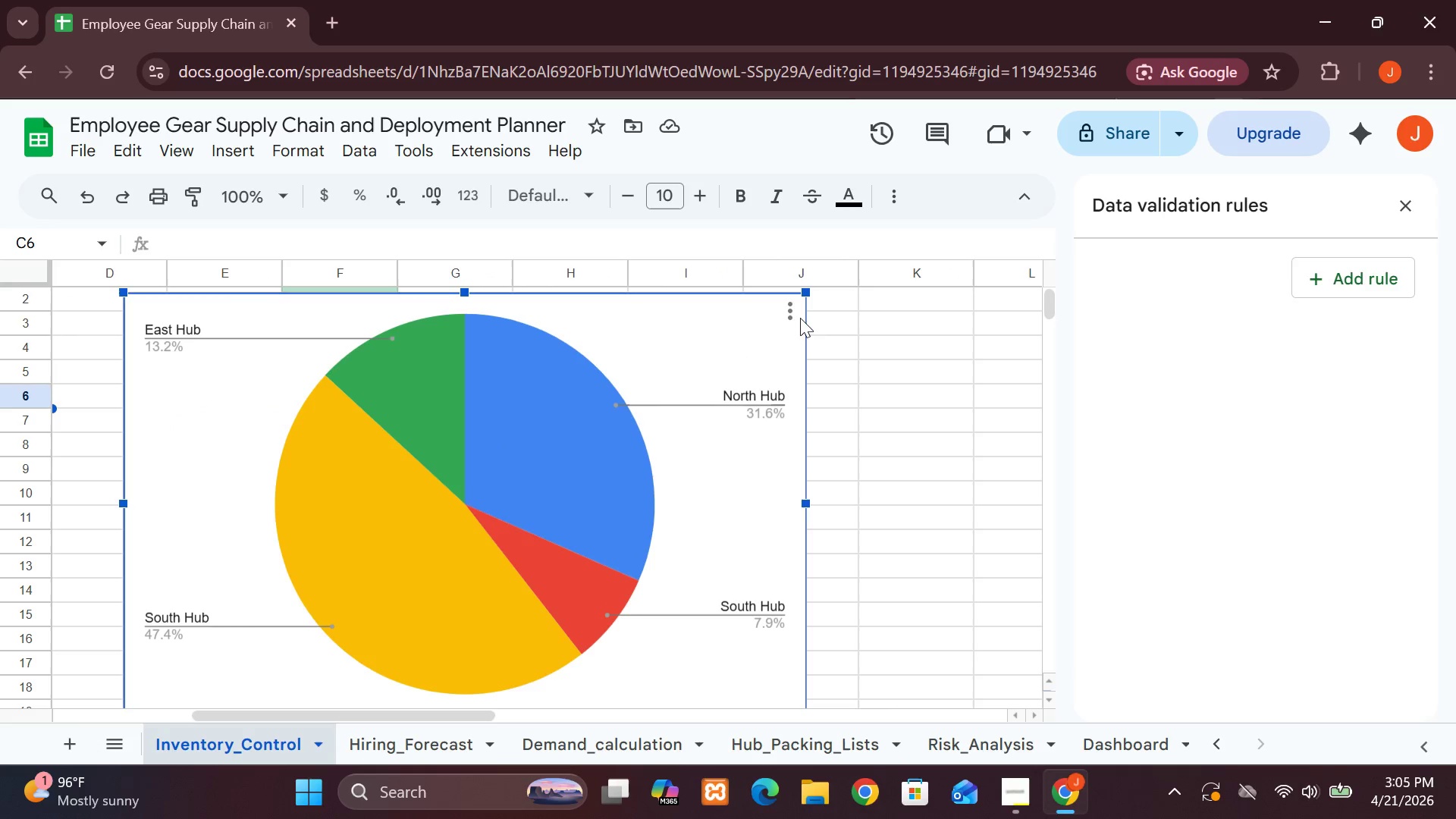 
left_click([792, 318])
 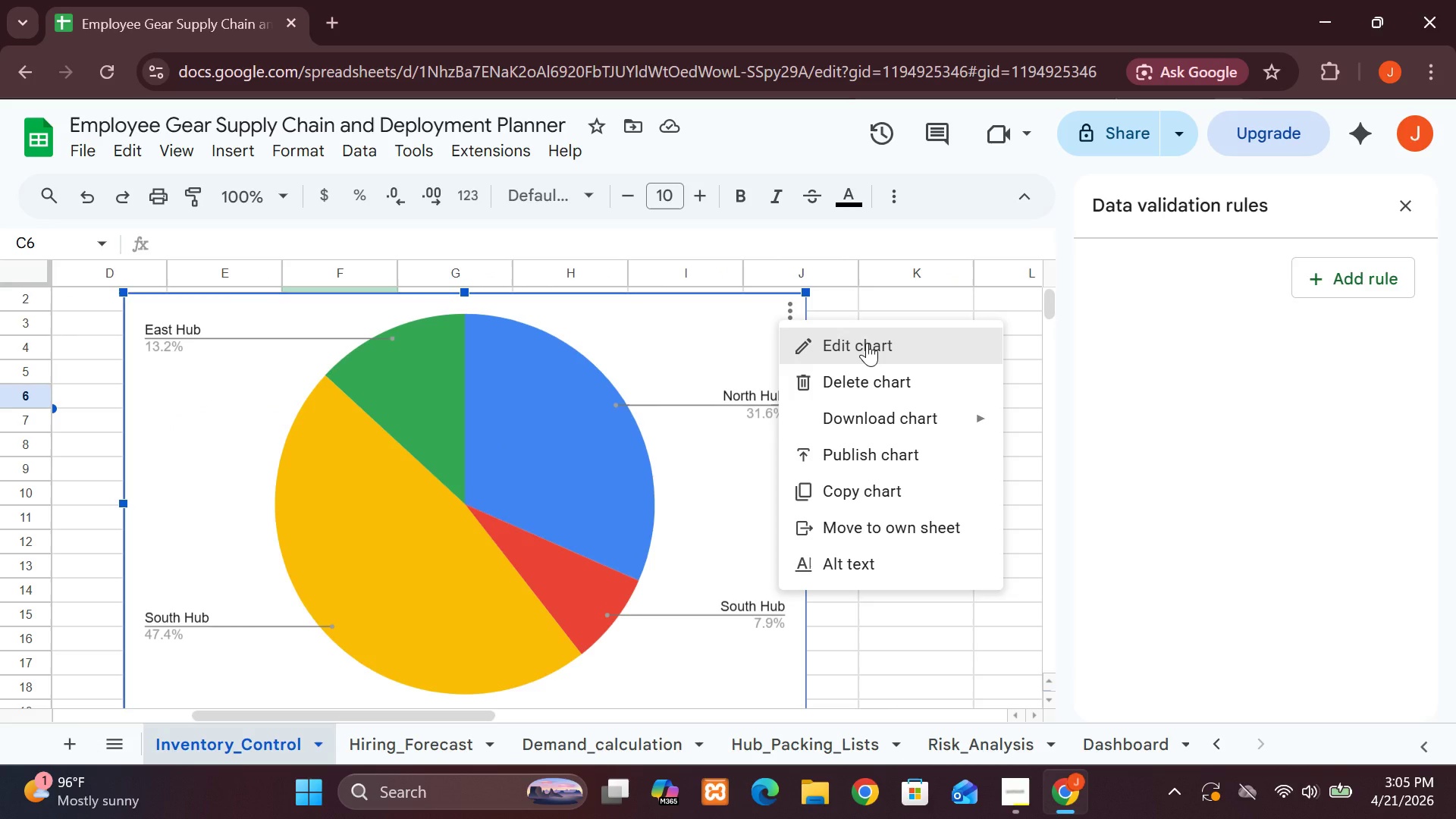 
left_click([867, 343])
 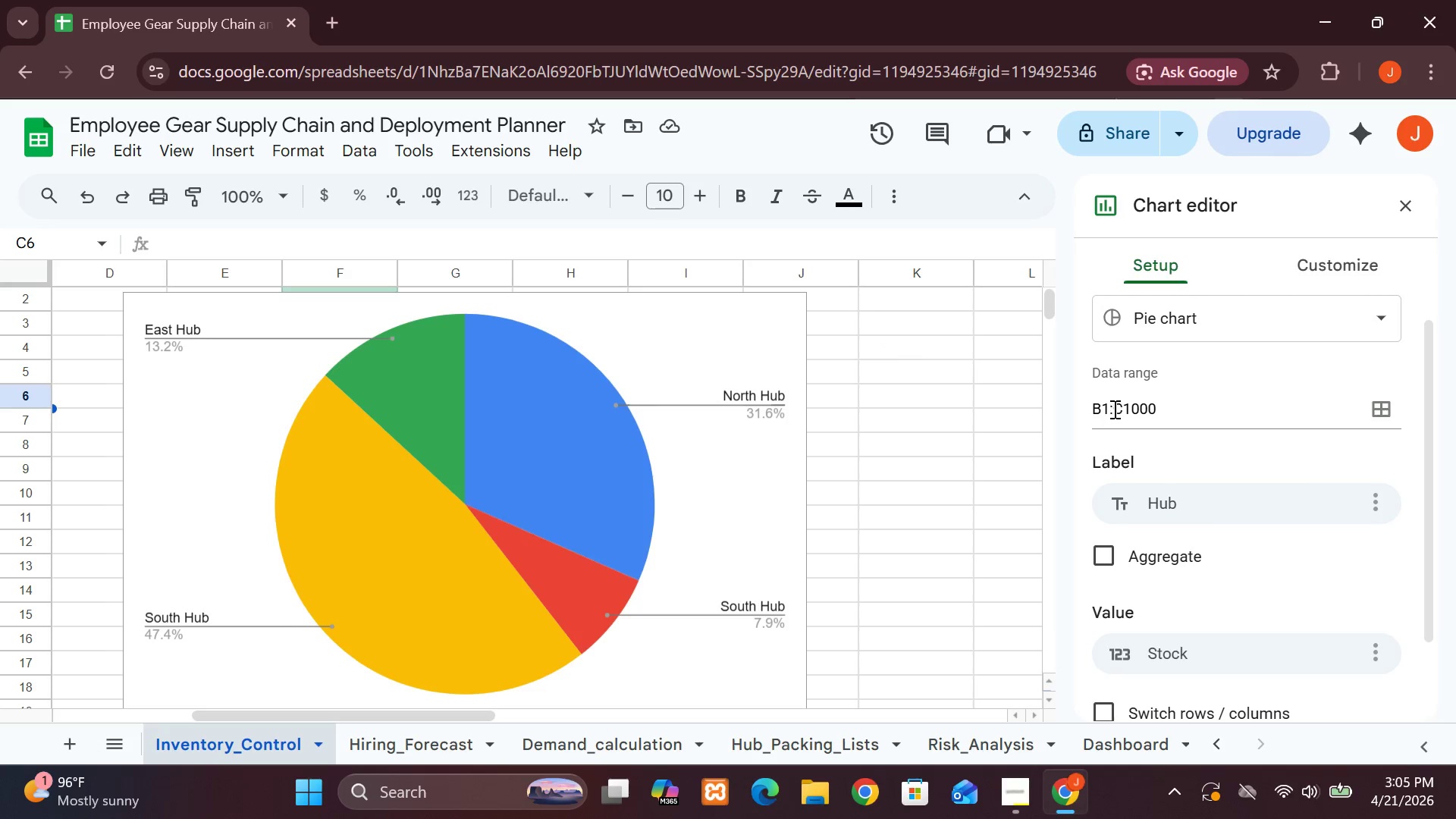 
left_click([1107, 407])
 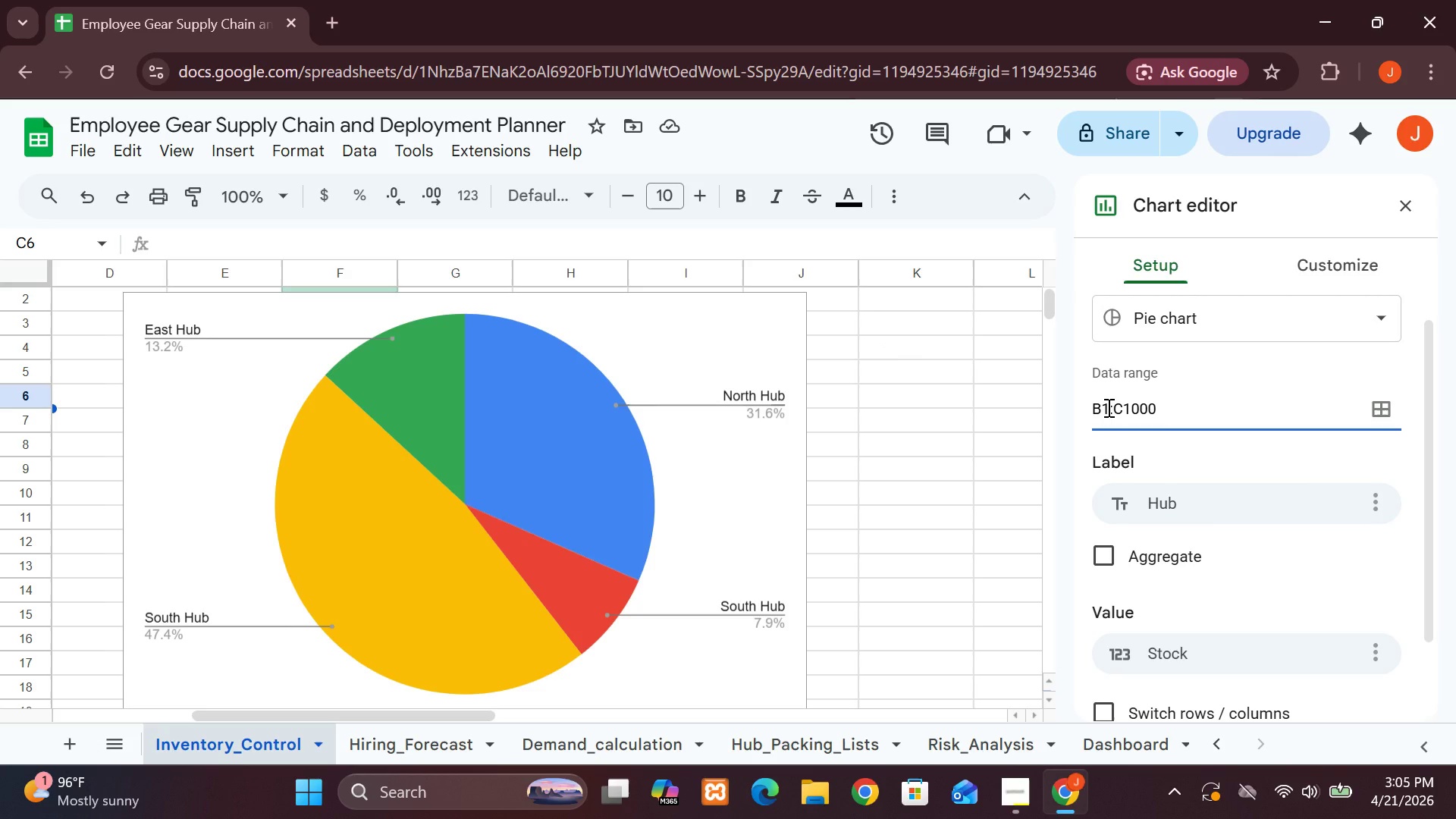 
key(Backspace)
 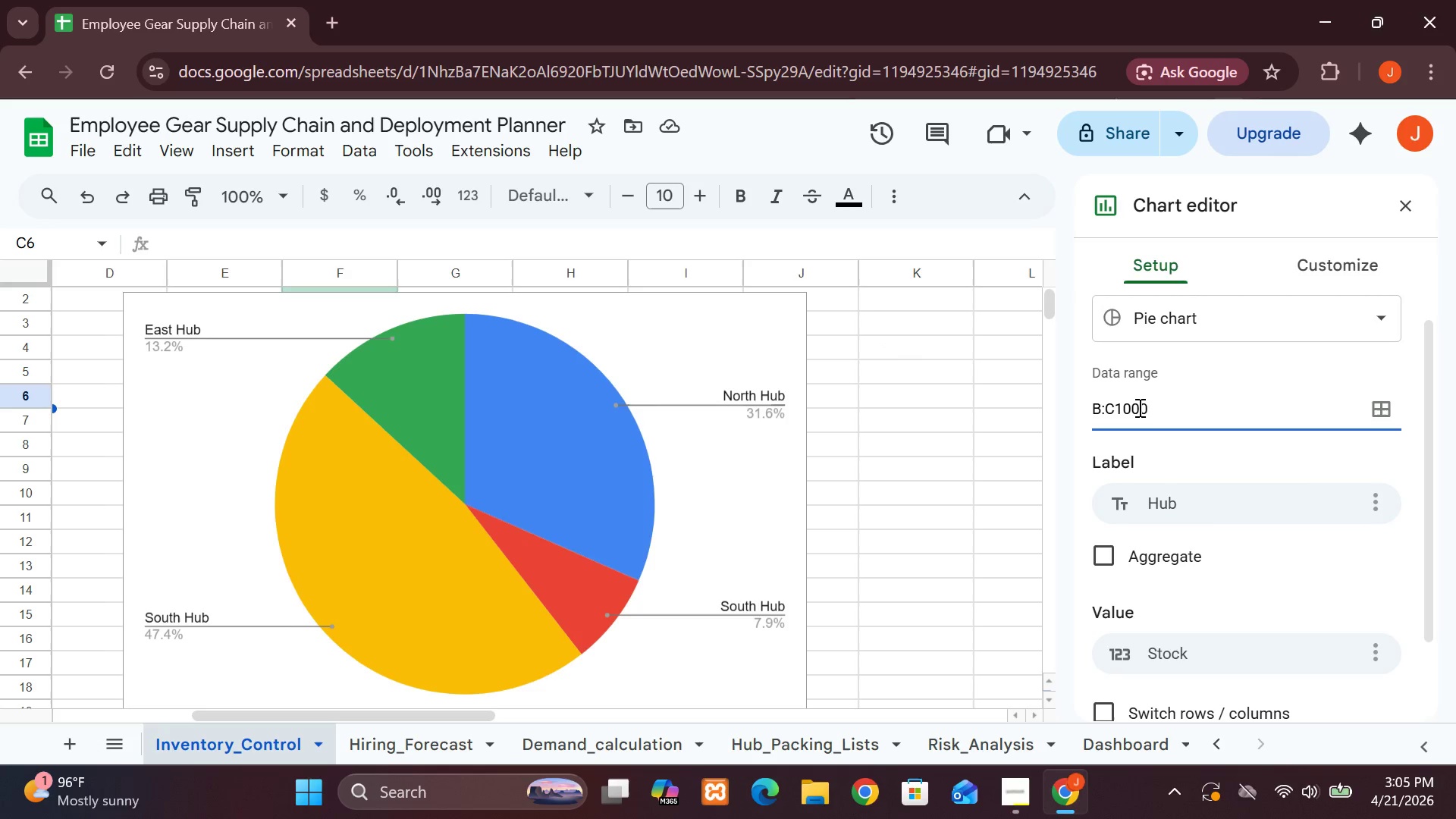 
left_click([1144, 407])
 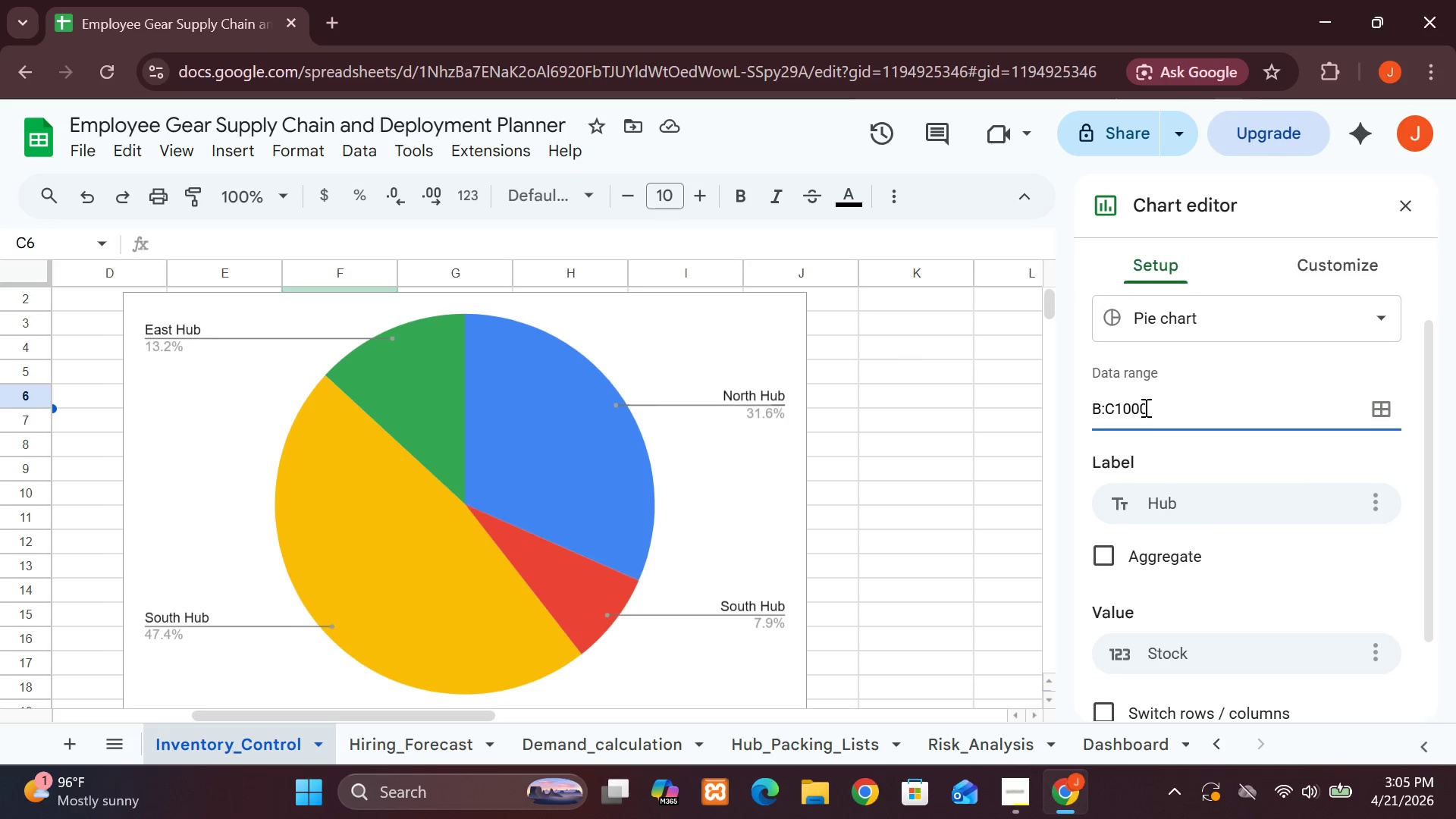 
key(Backspace)
 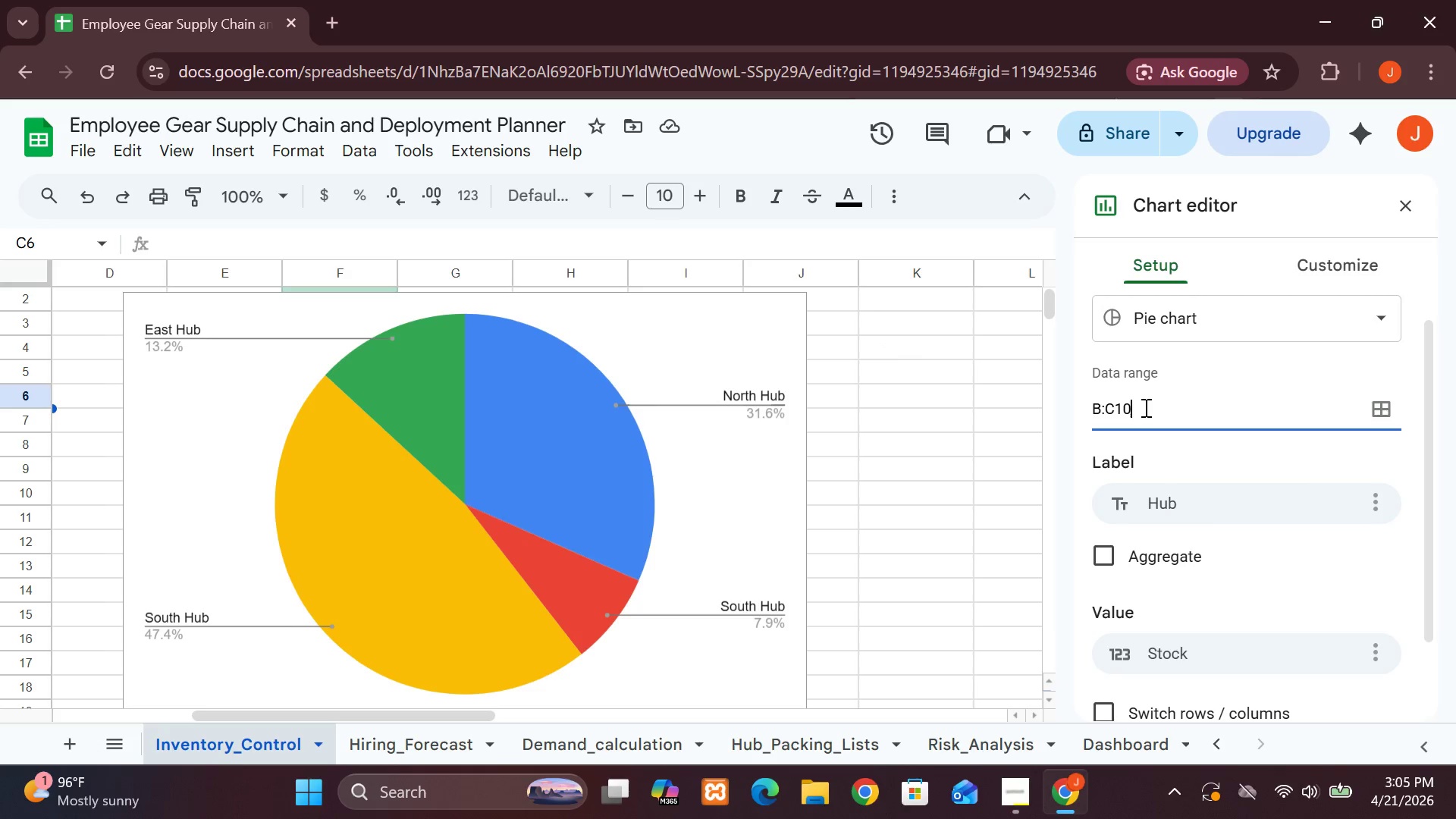 
key(Backspace)
 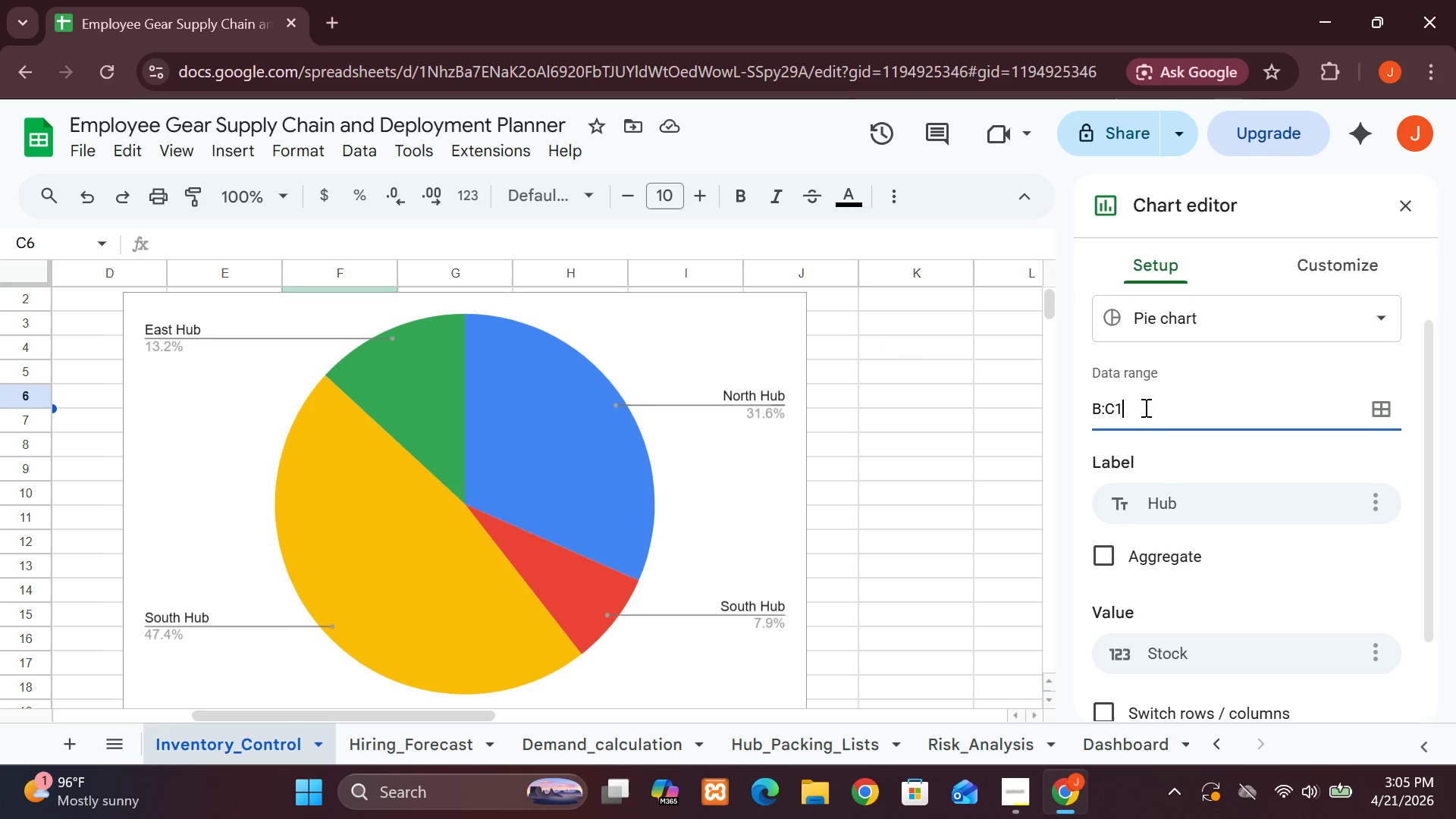 
key(Backspace)
 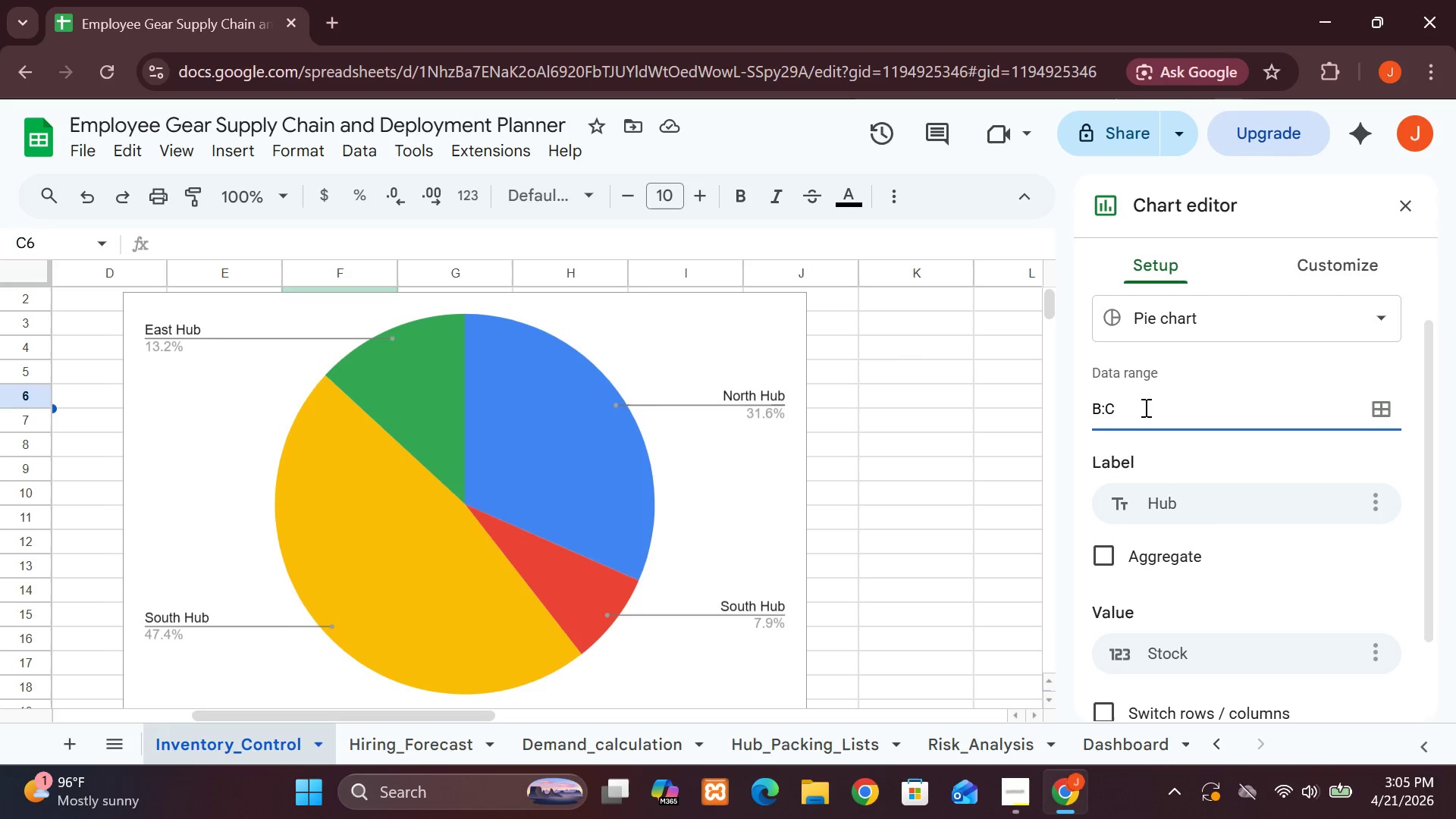 
key(Backspace)
 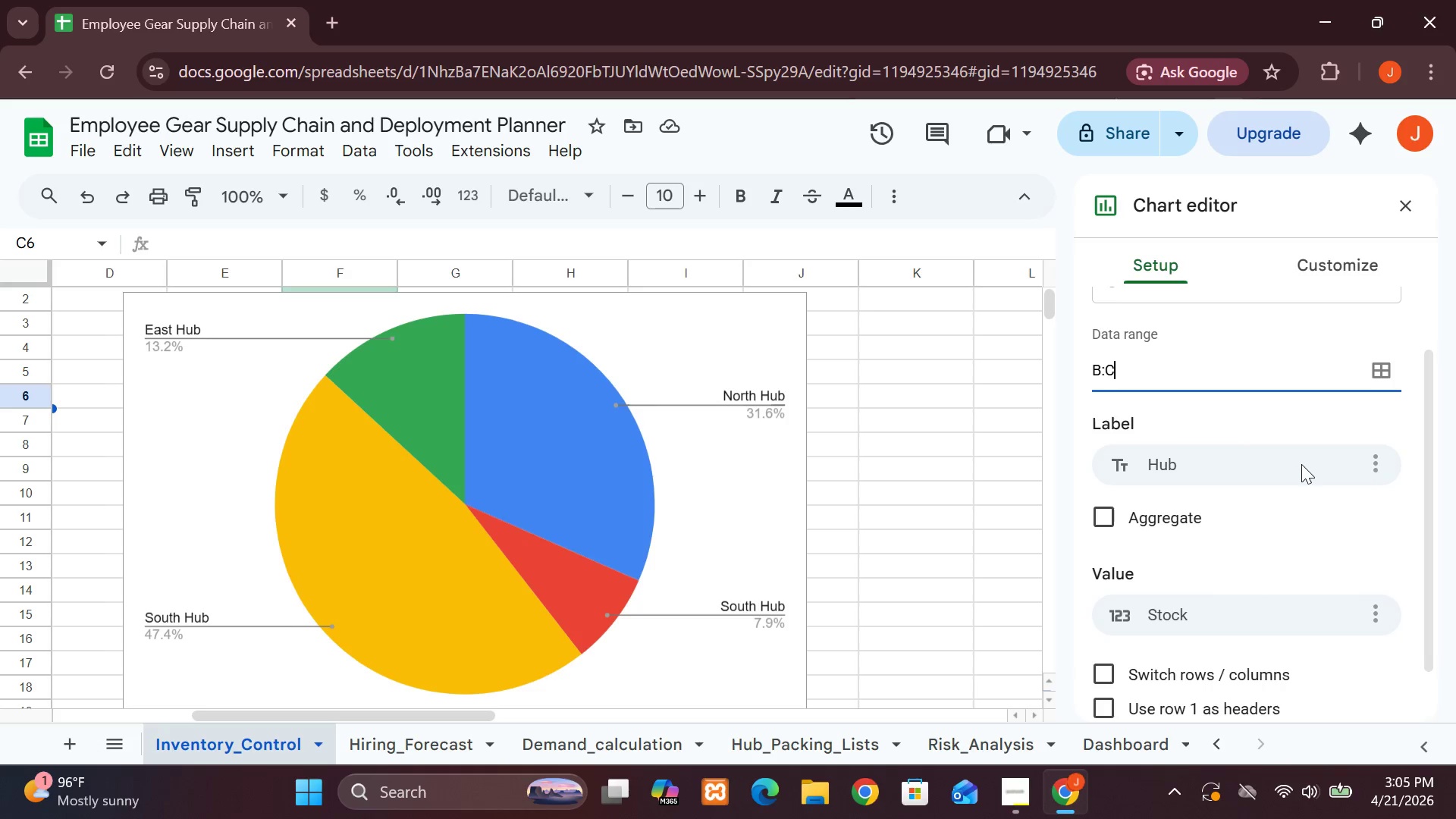 
wait(5.02)
 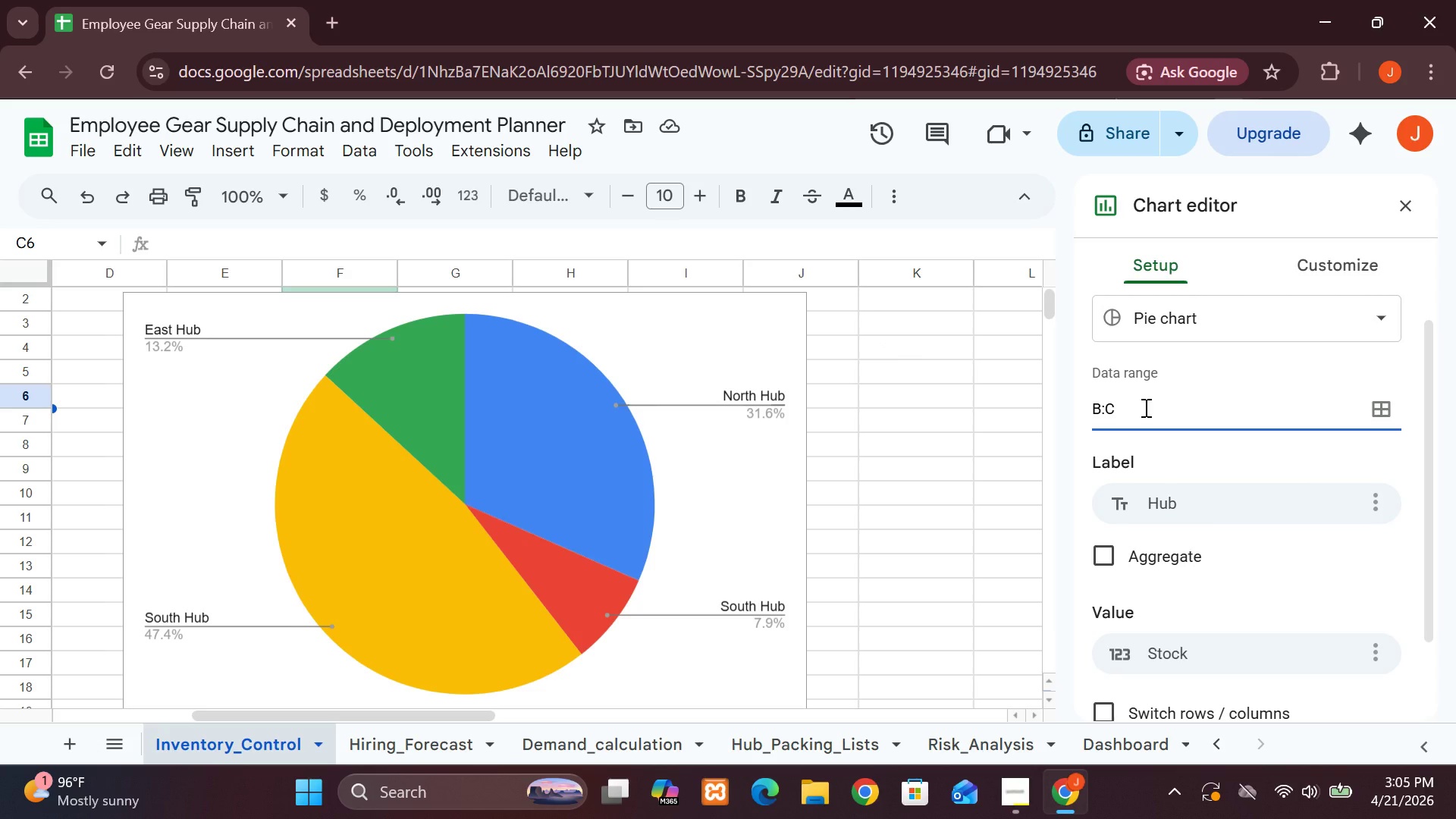 
left_click([1373, 469])
 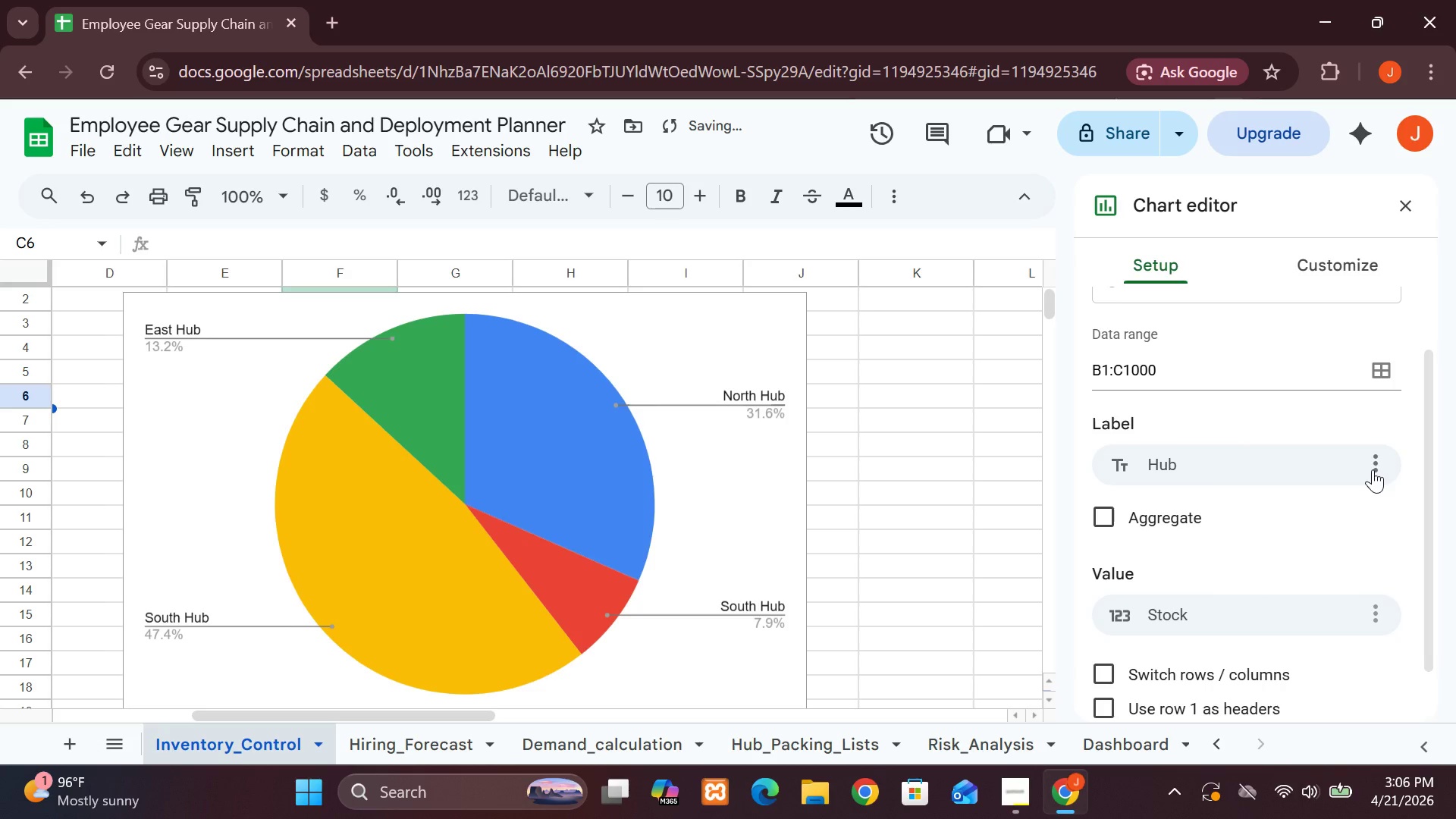 
mouse_move([1199, 545])
 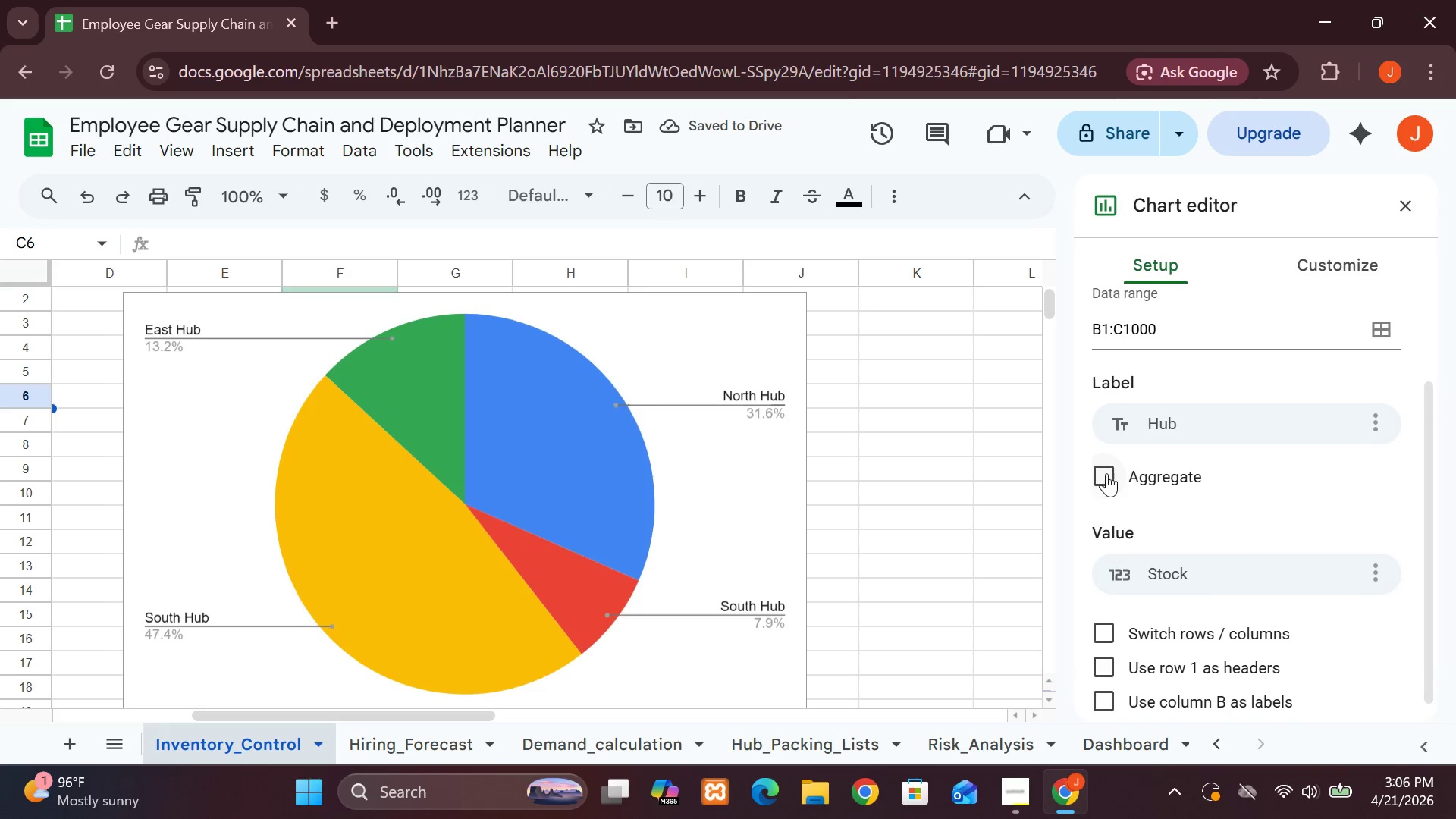 
left_click([1106, 473])
 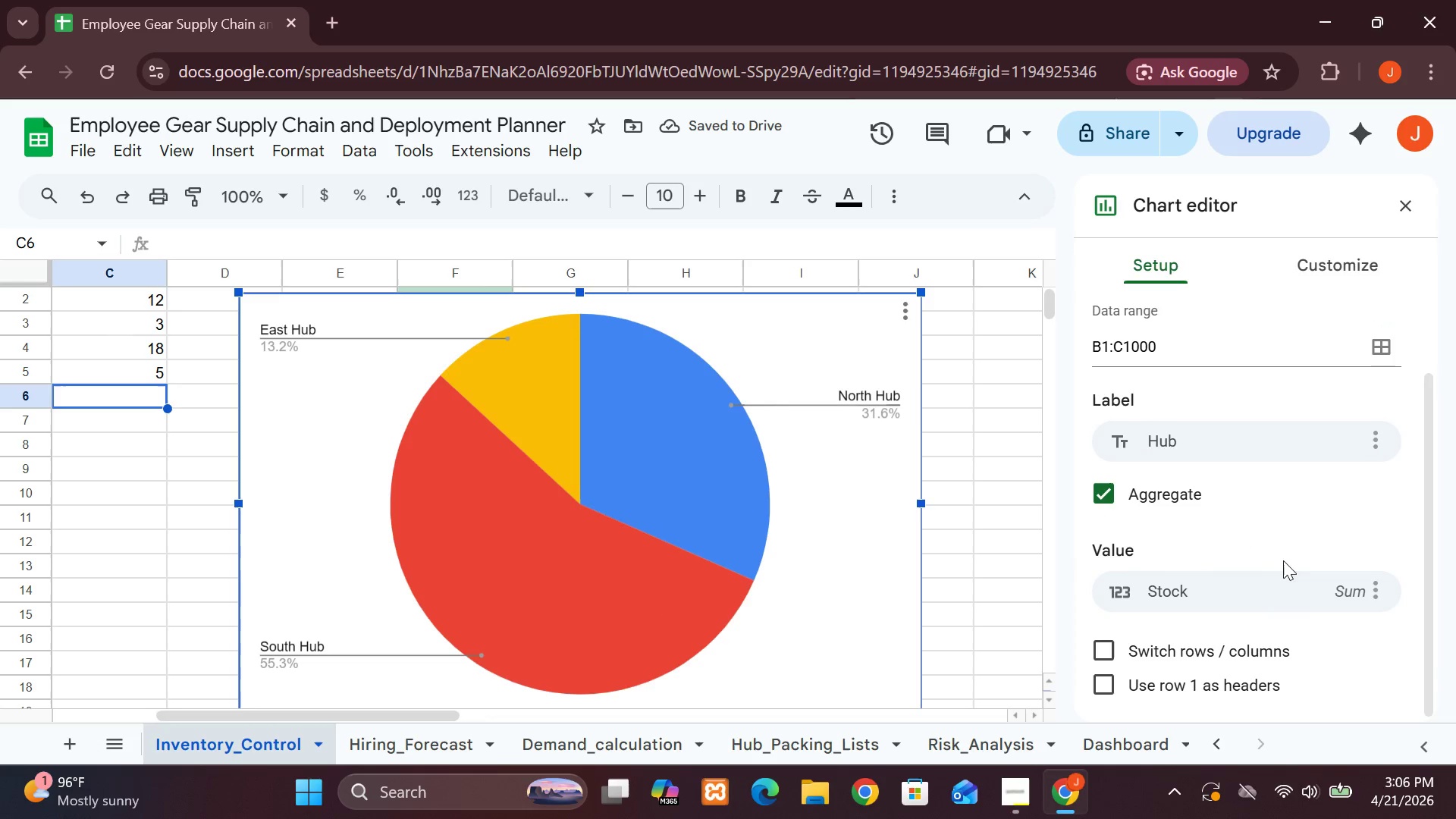 
wait(5.12)
 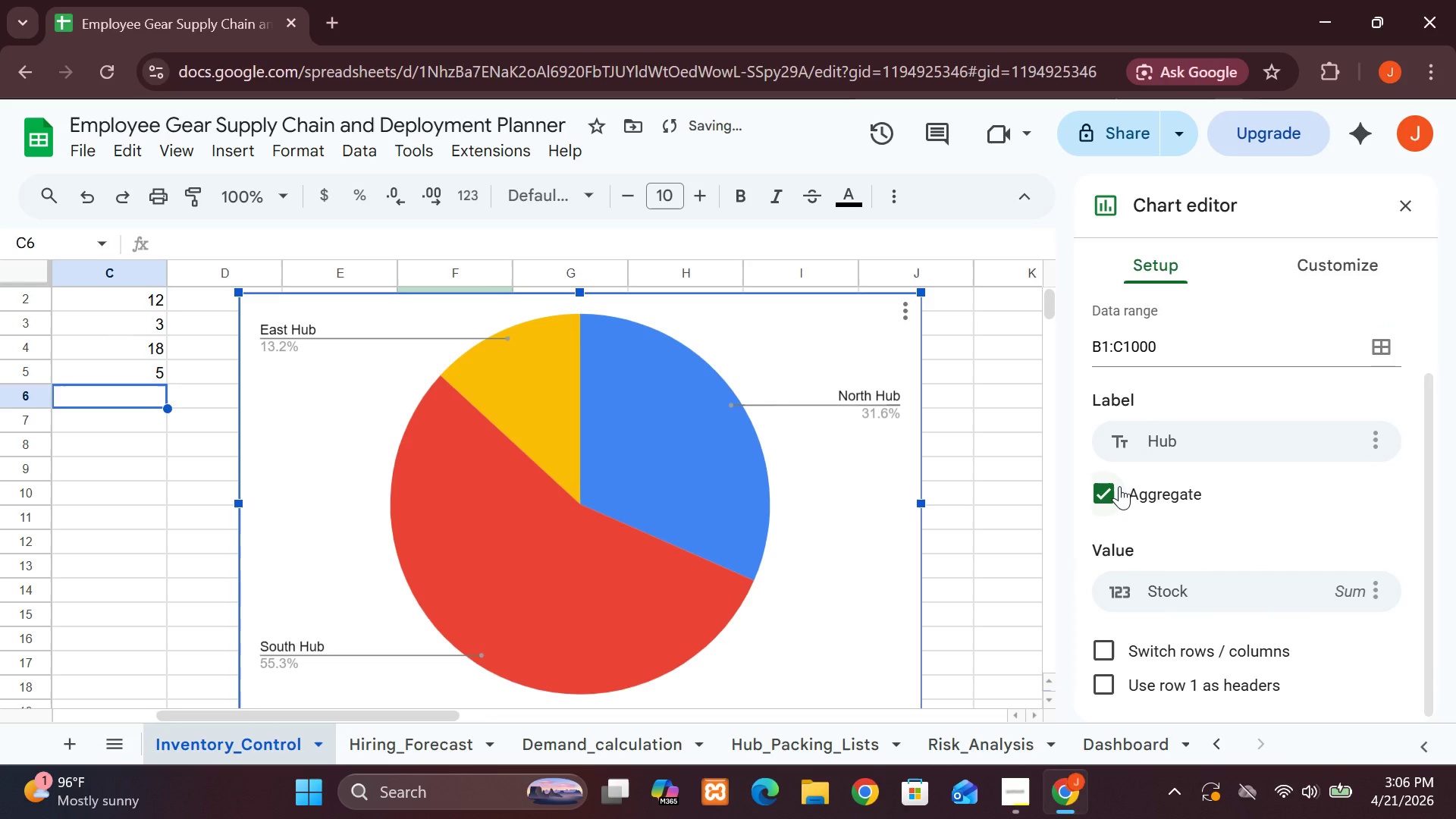 
left_click([1366, 592])
 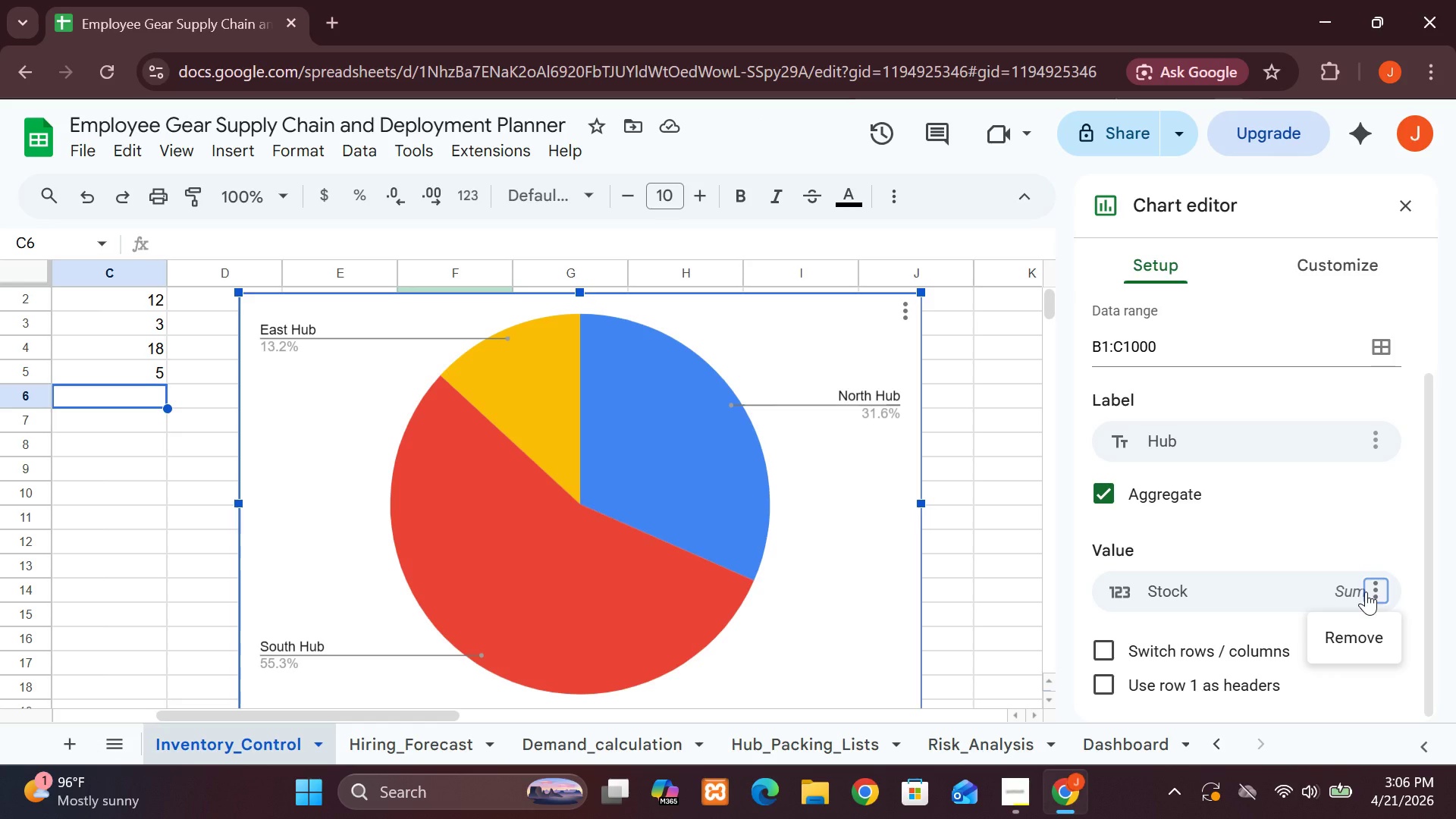 
left_click([1366, 592])
 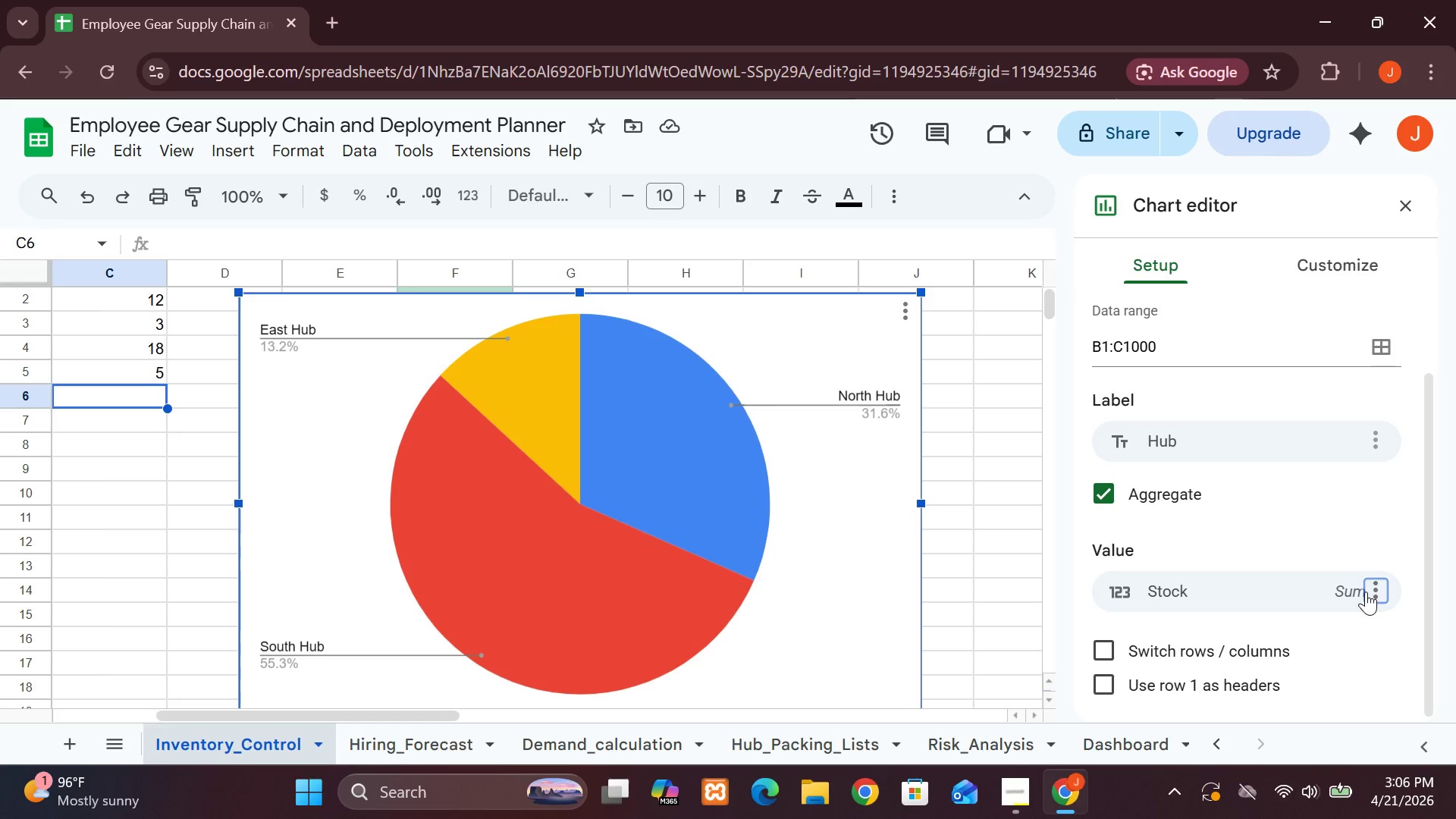 
left_click([1366, 592])
 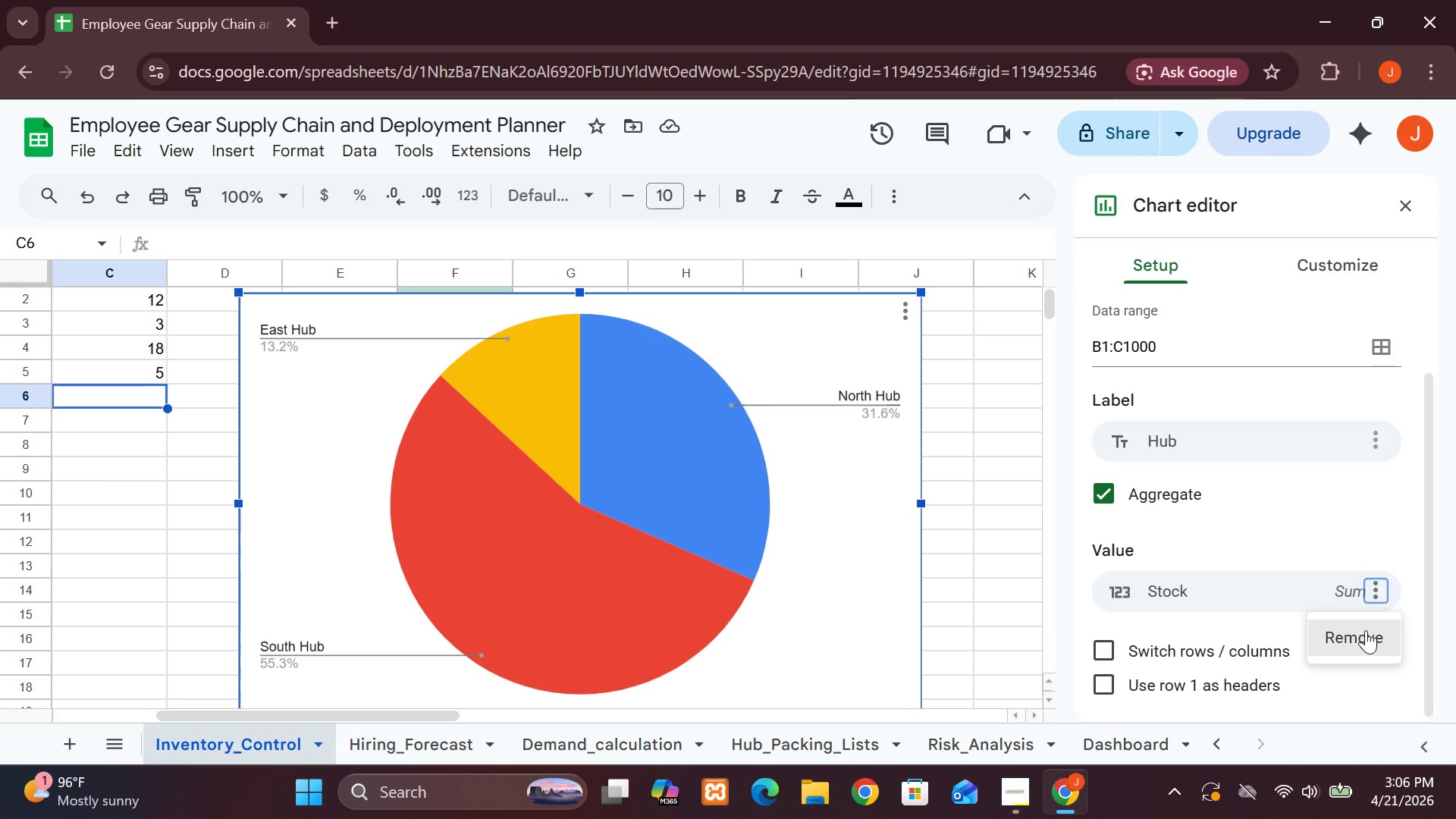 
left_click([1365, 630])
 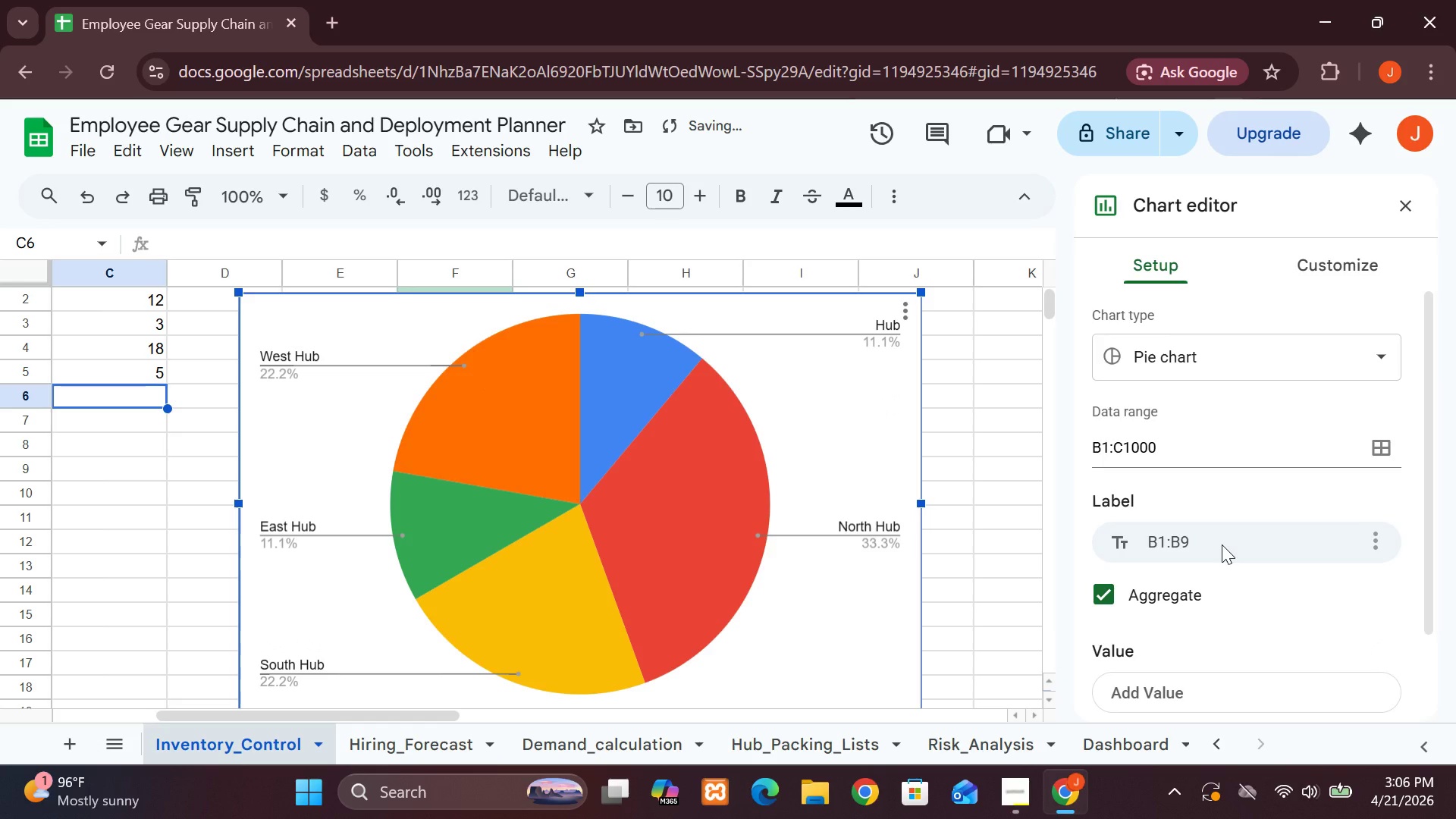 
wait(6.81)
 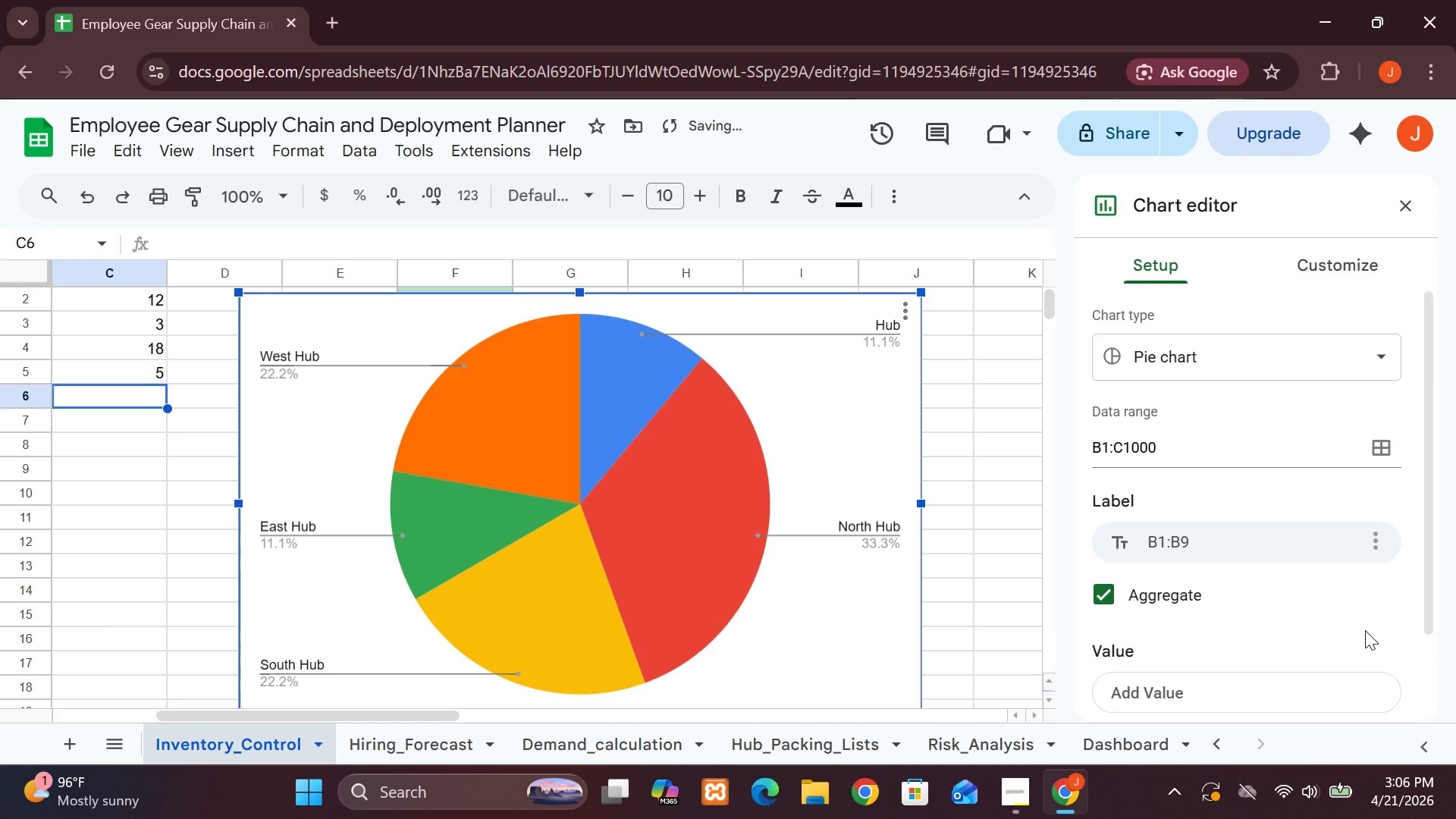 
left_click([1379, 547])
 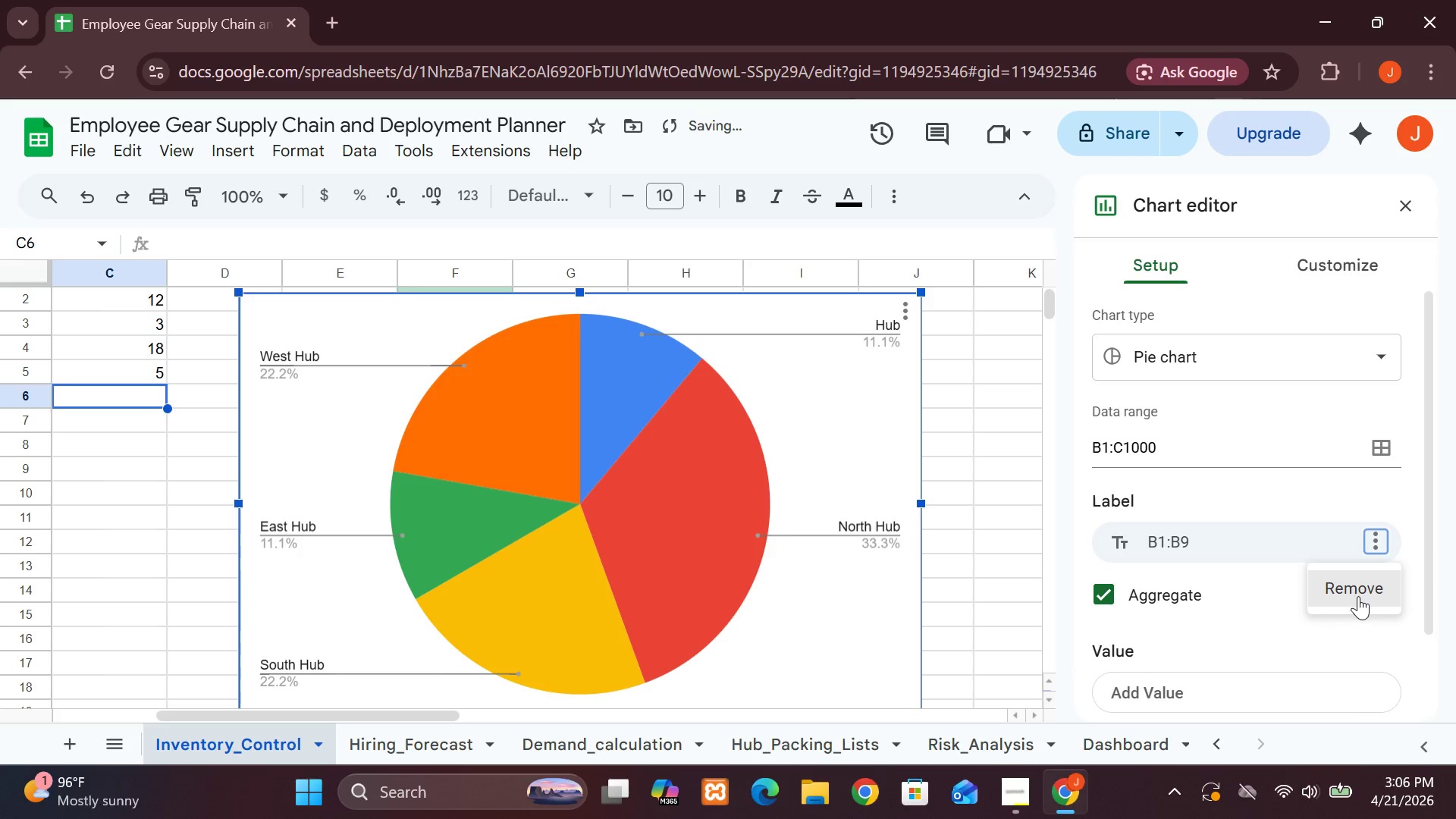 
left_click([1358, 596])
 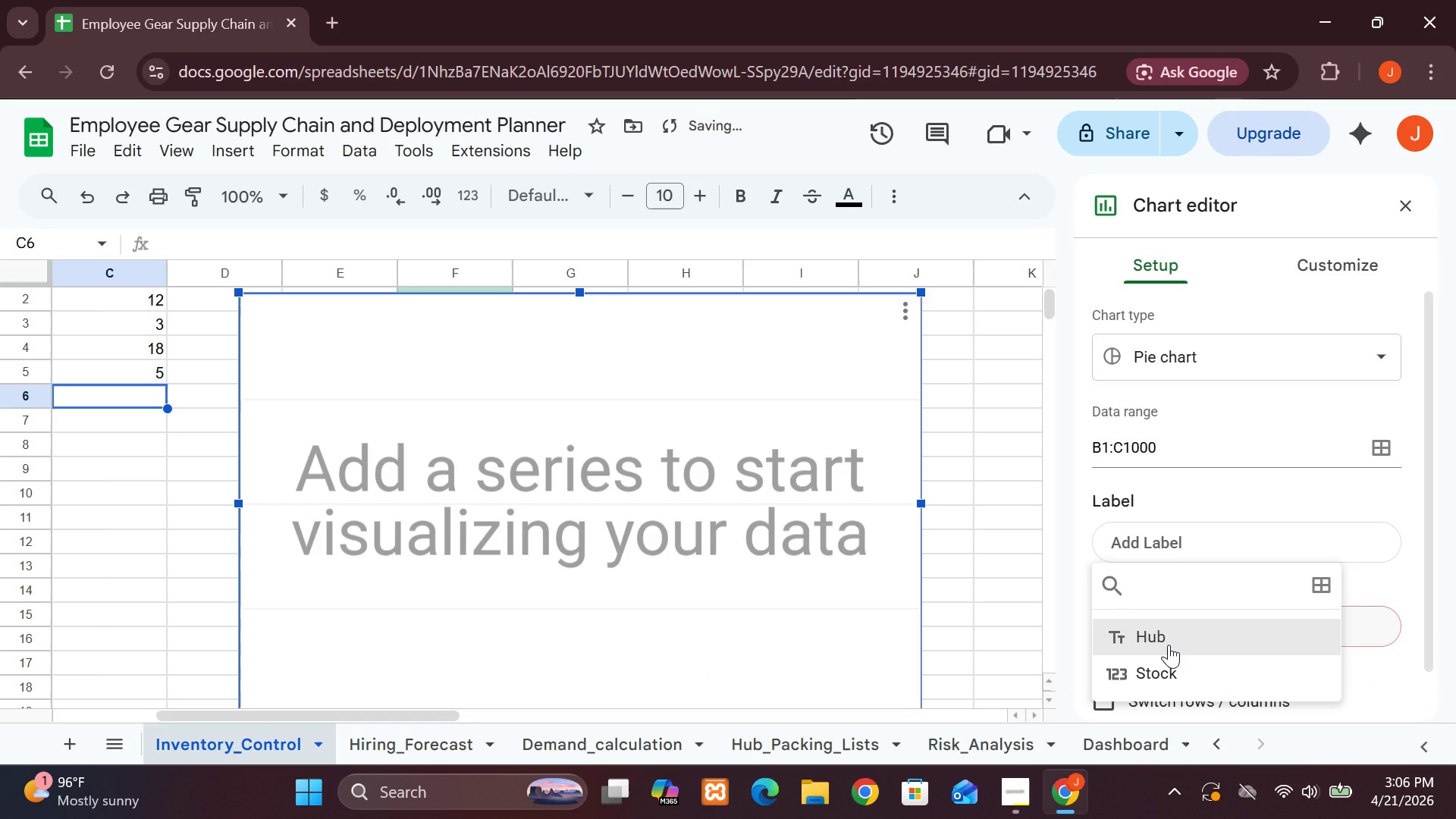 
left_click([1169, 645])
 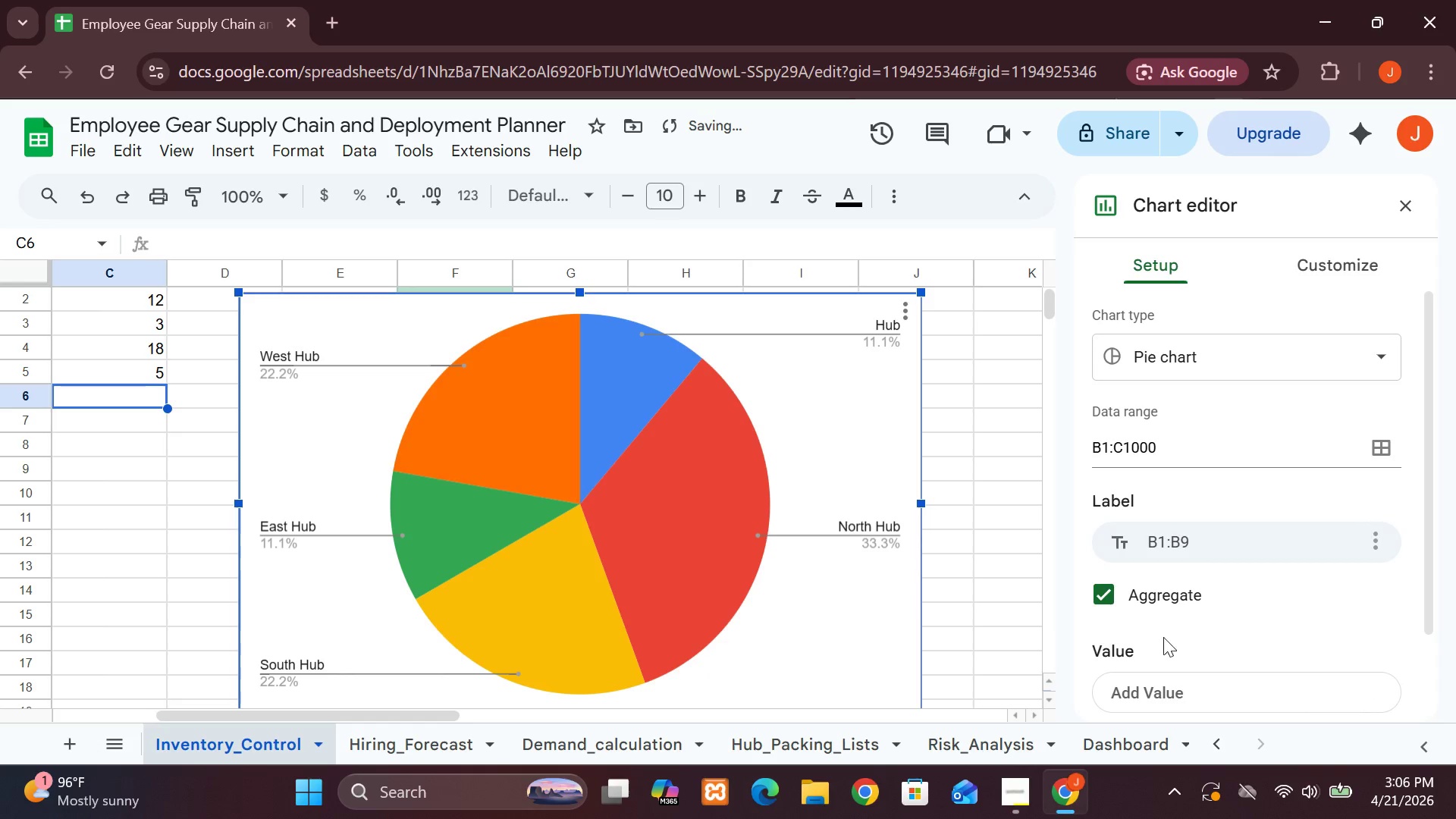 
mouse_move([1155, 608])
 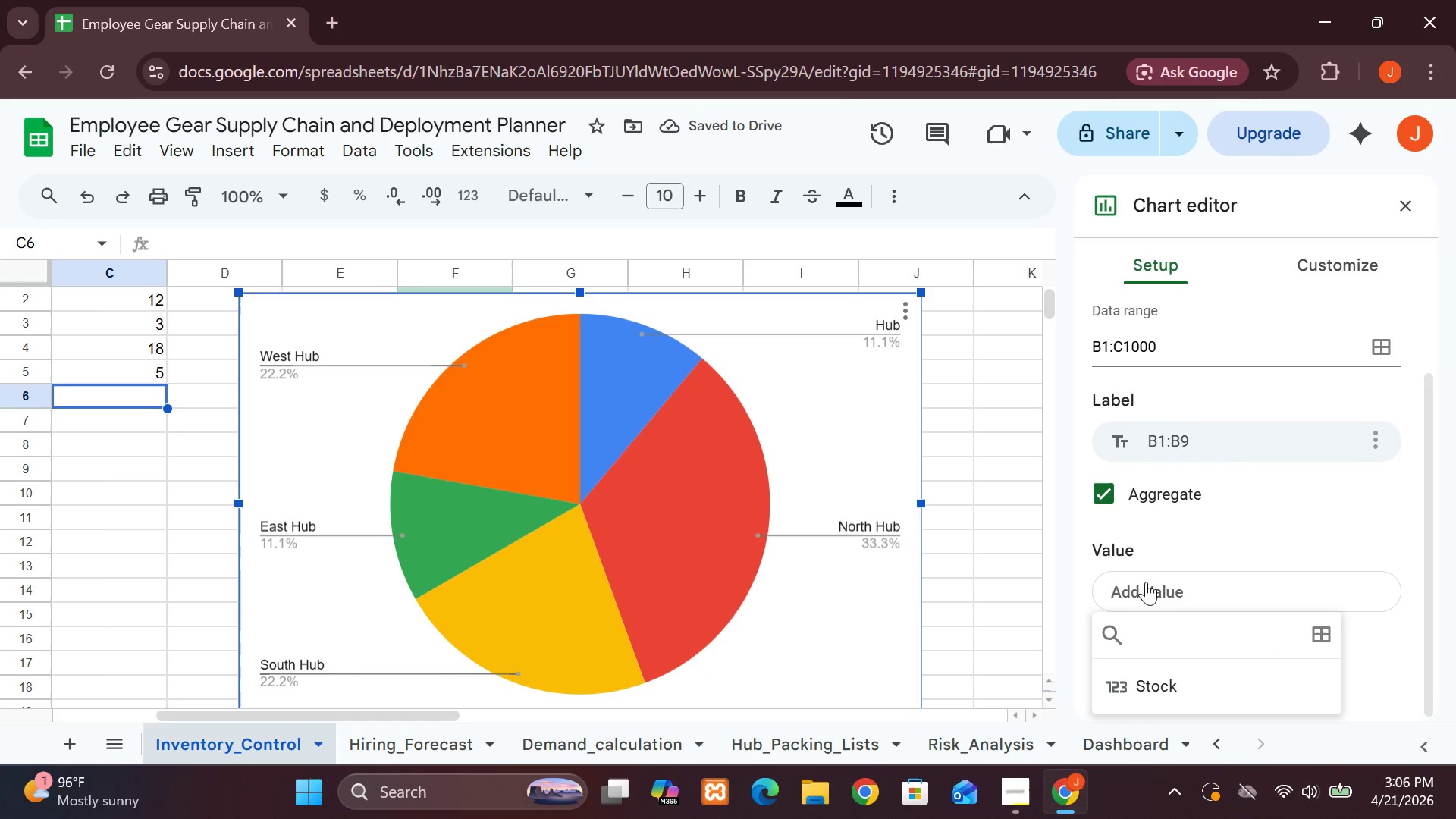 
left_click([1146, 582])
 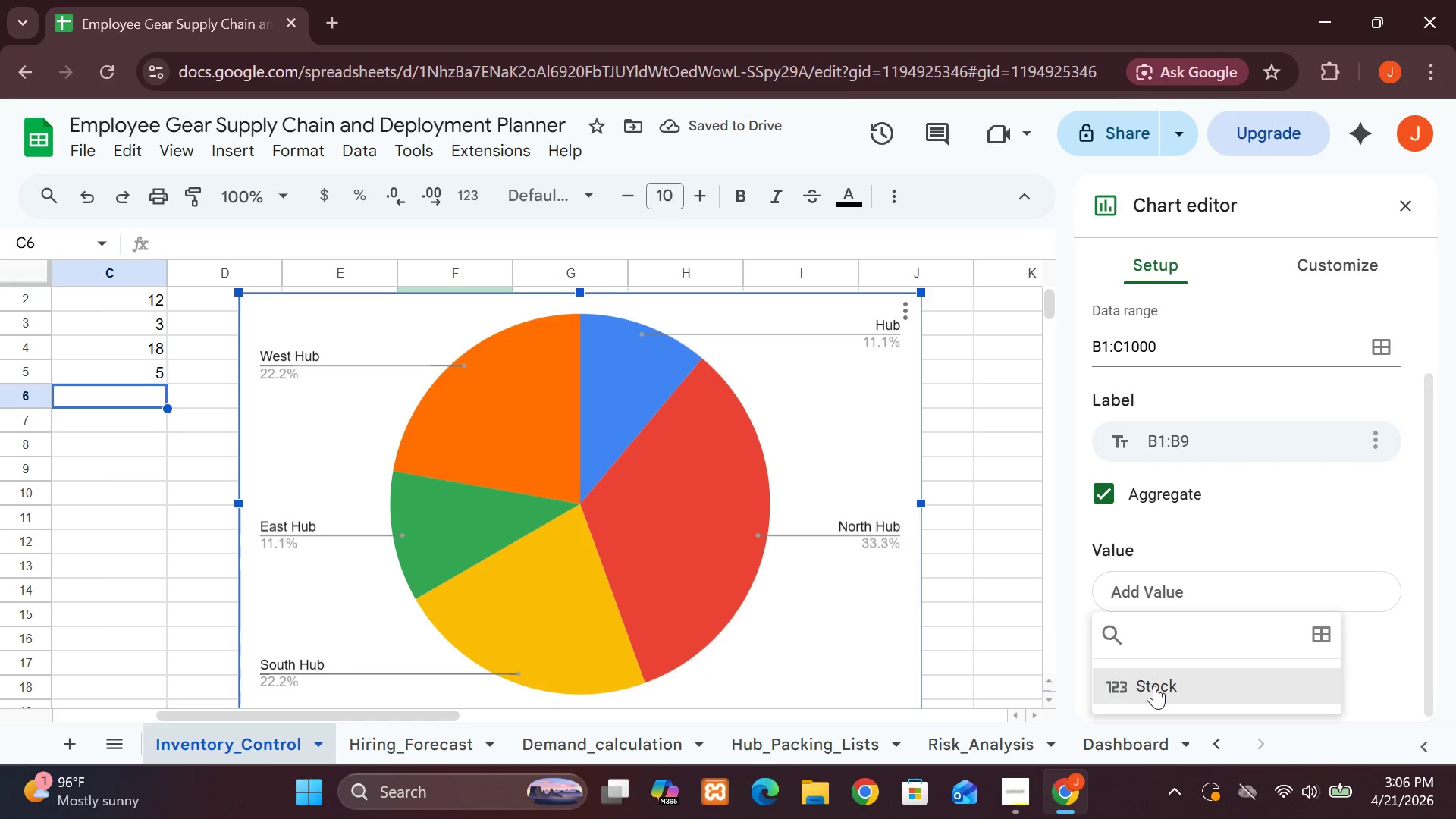 
left_click([1154, 686])
 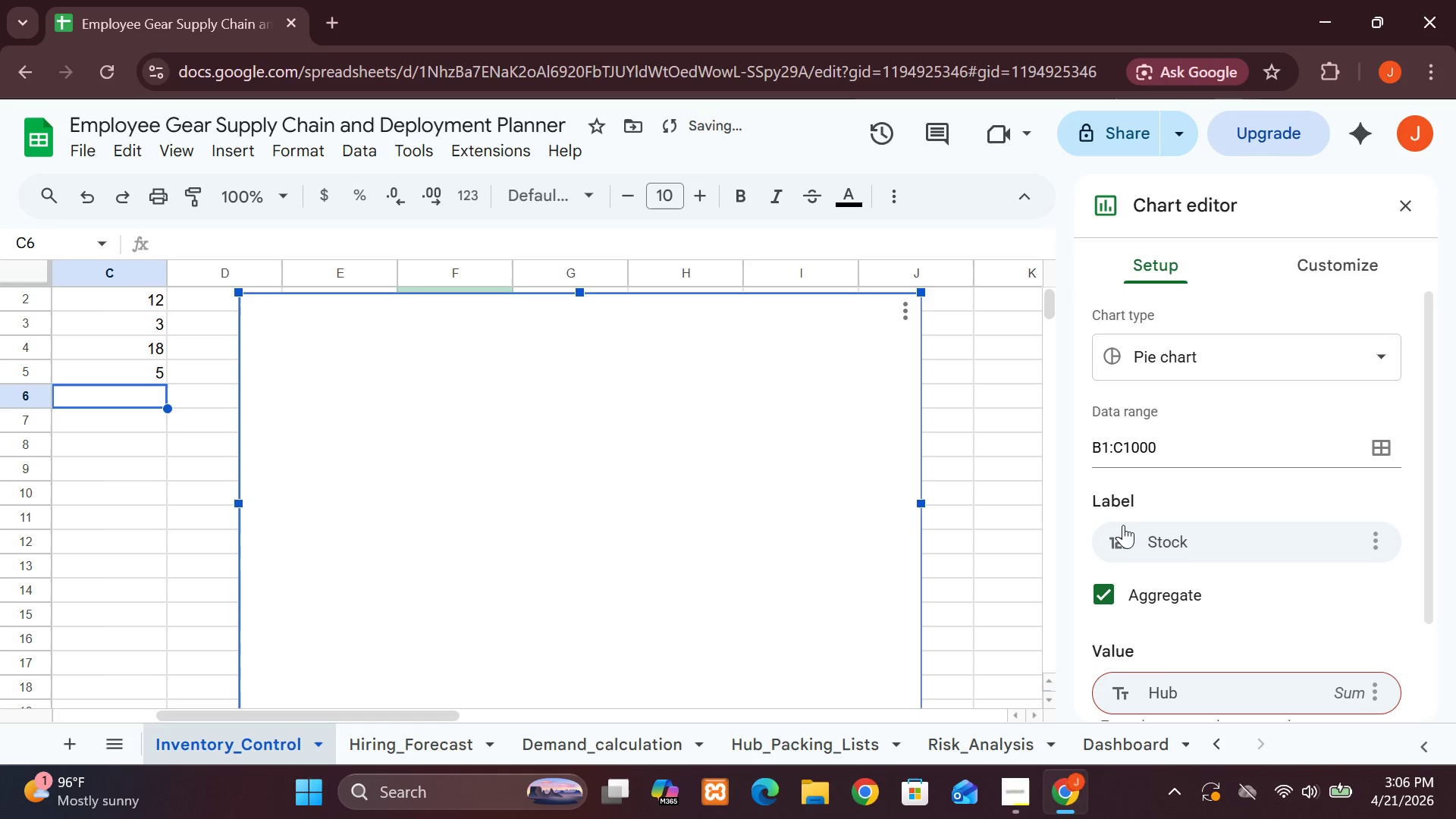 
left_click([1104, 588])
 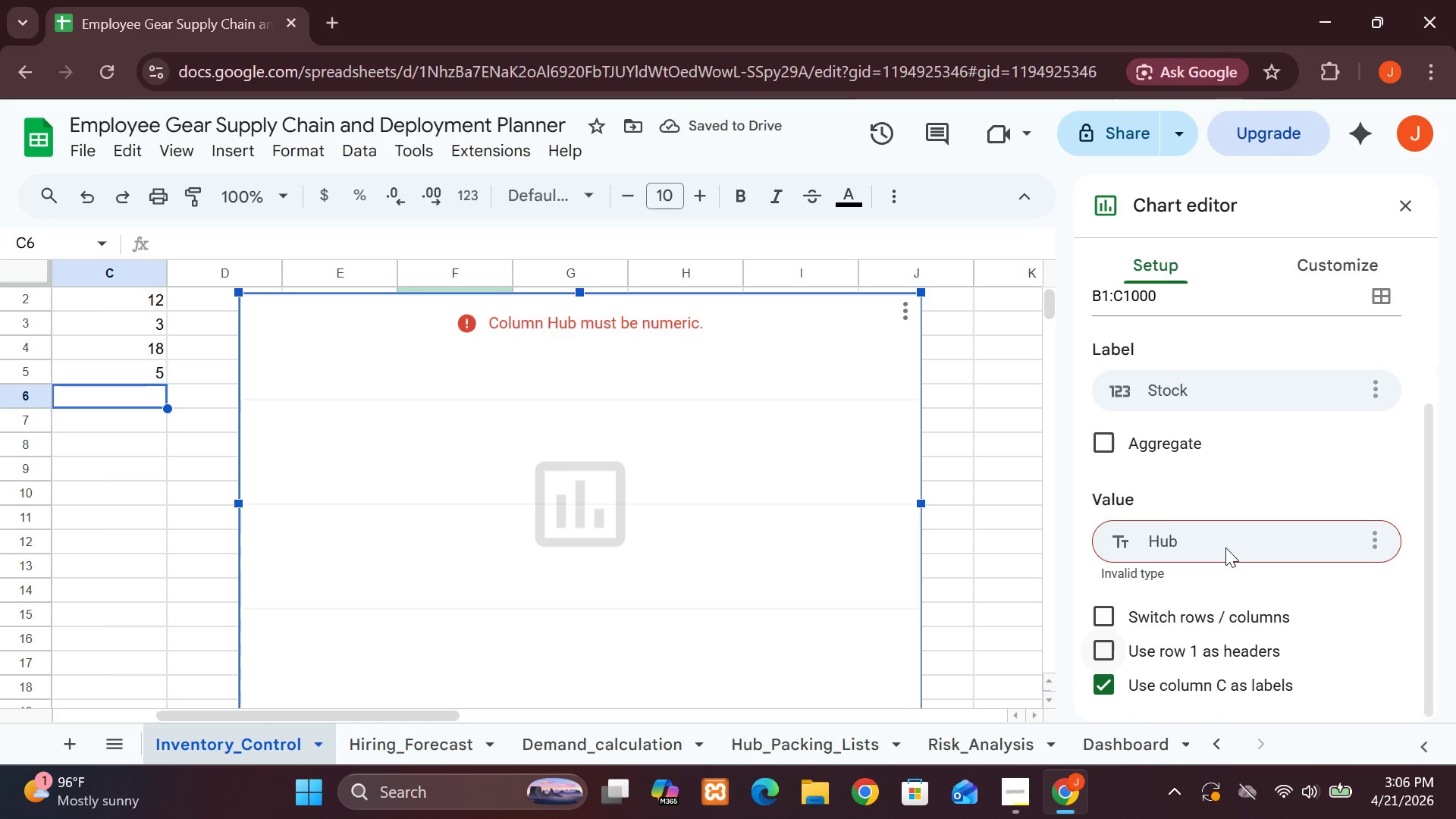 
wait(10.16)
 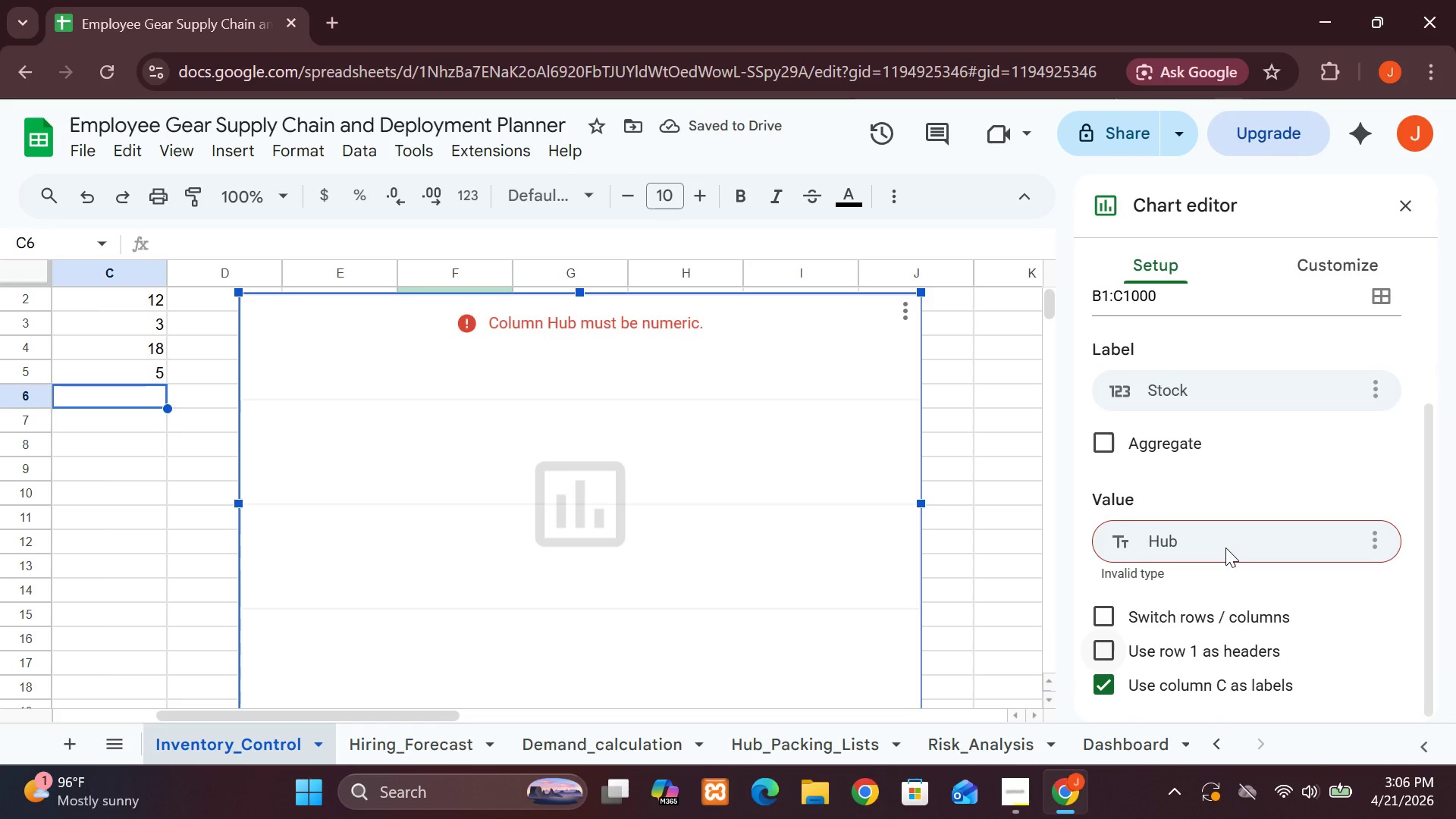 
left_click([1107, 659])
 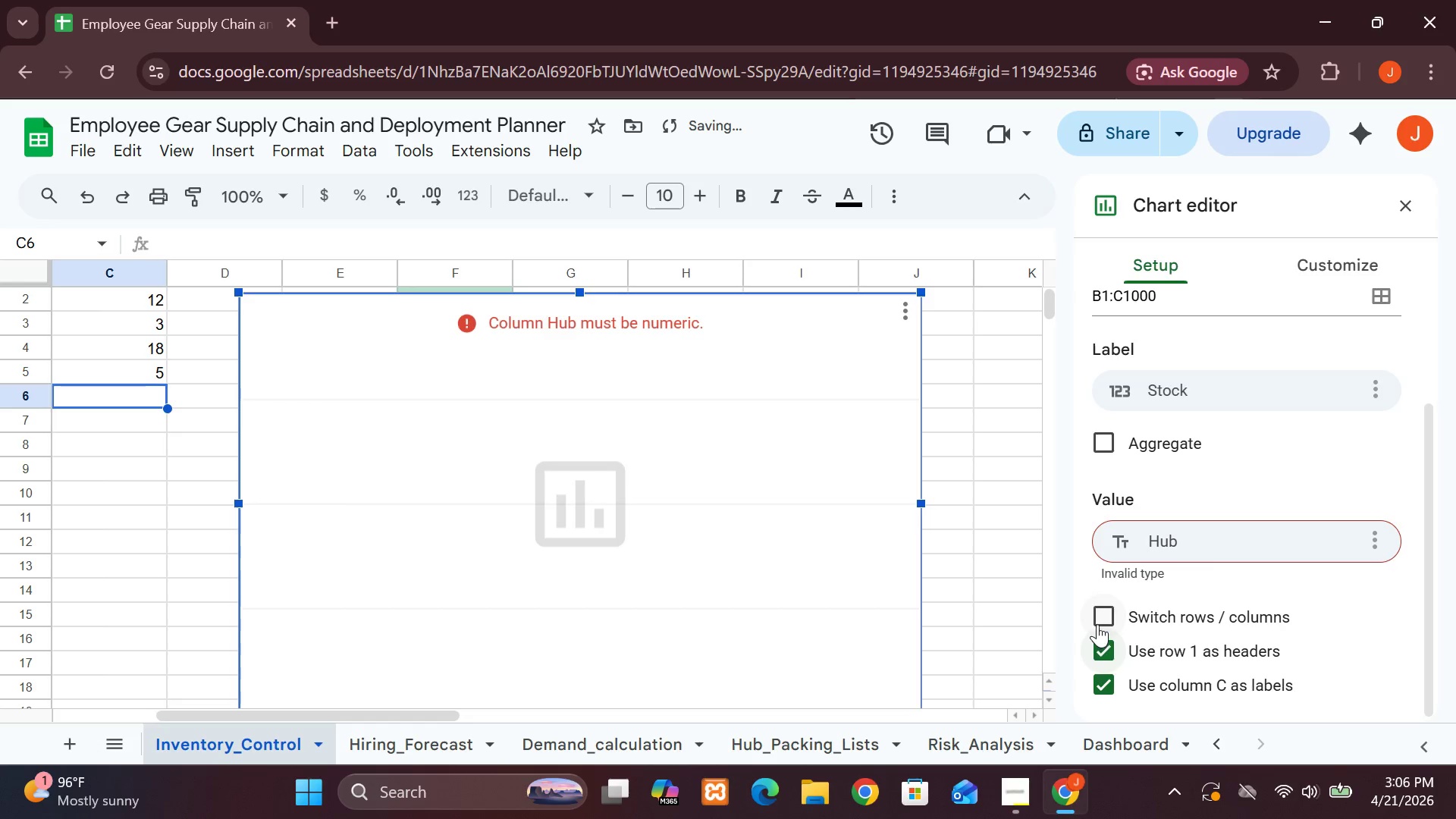 
double_click([1097, 624])
 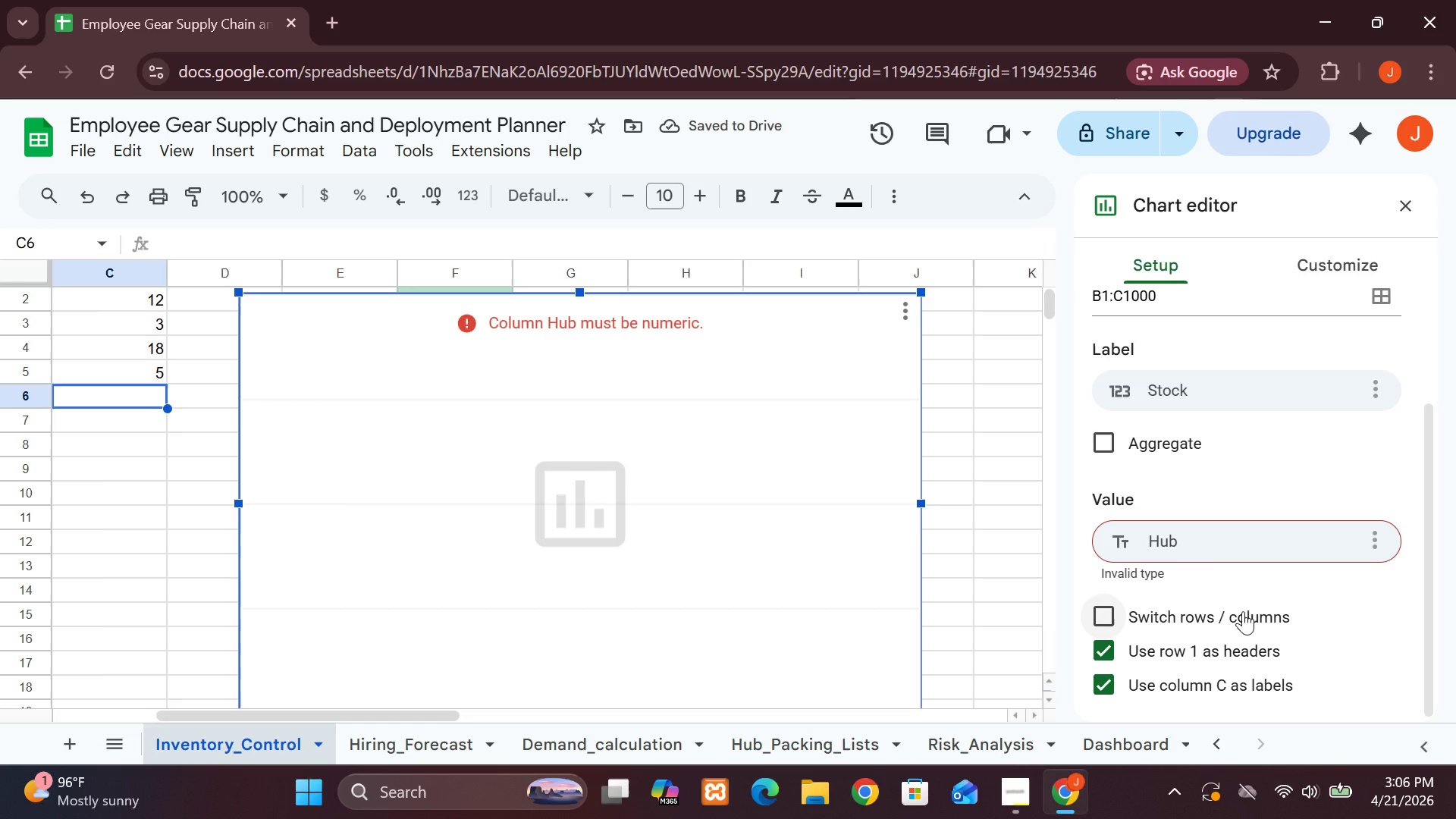 
key(Control+Z)
 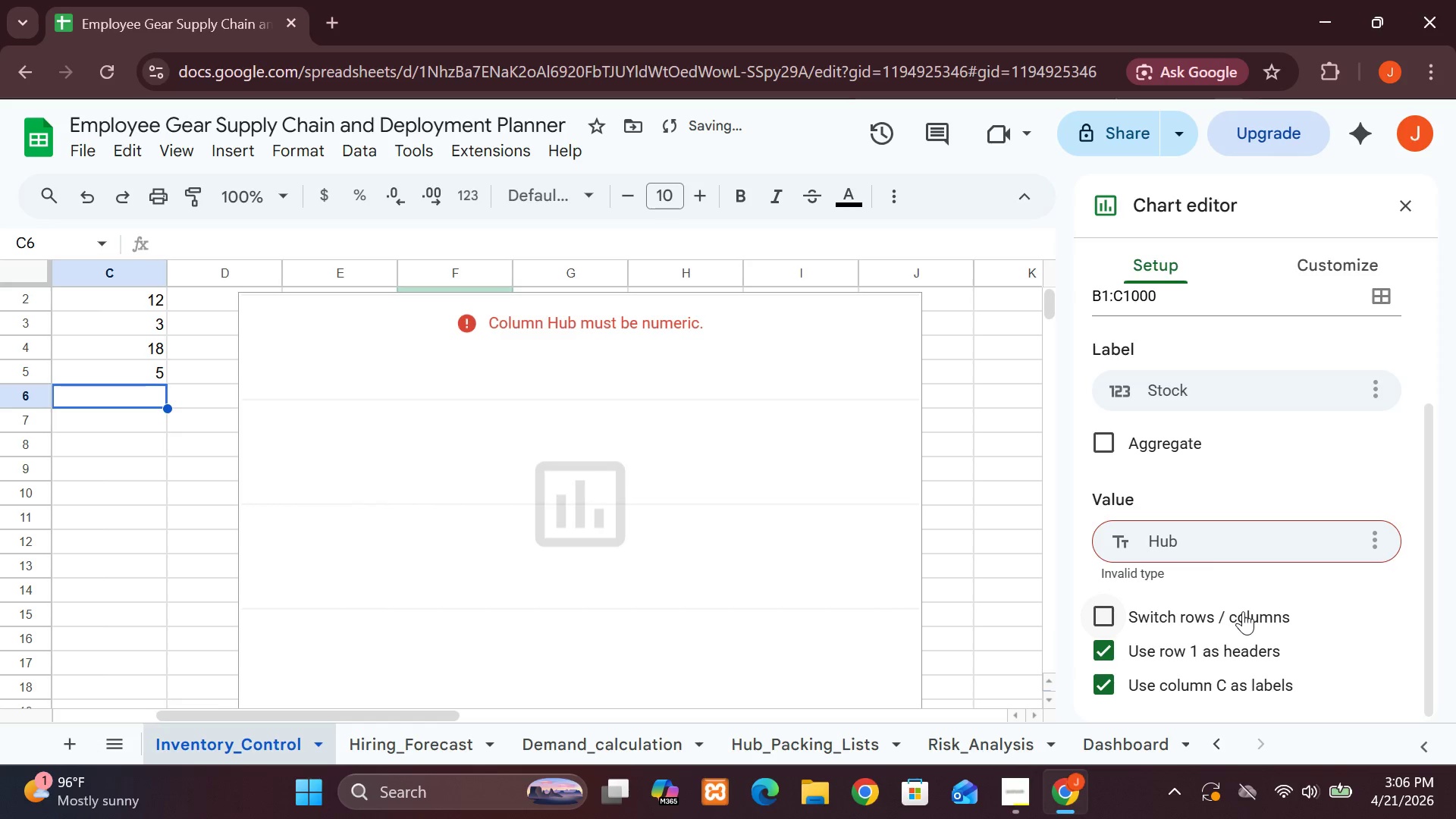 
key(Control+Z)
 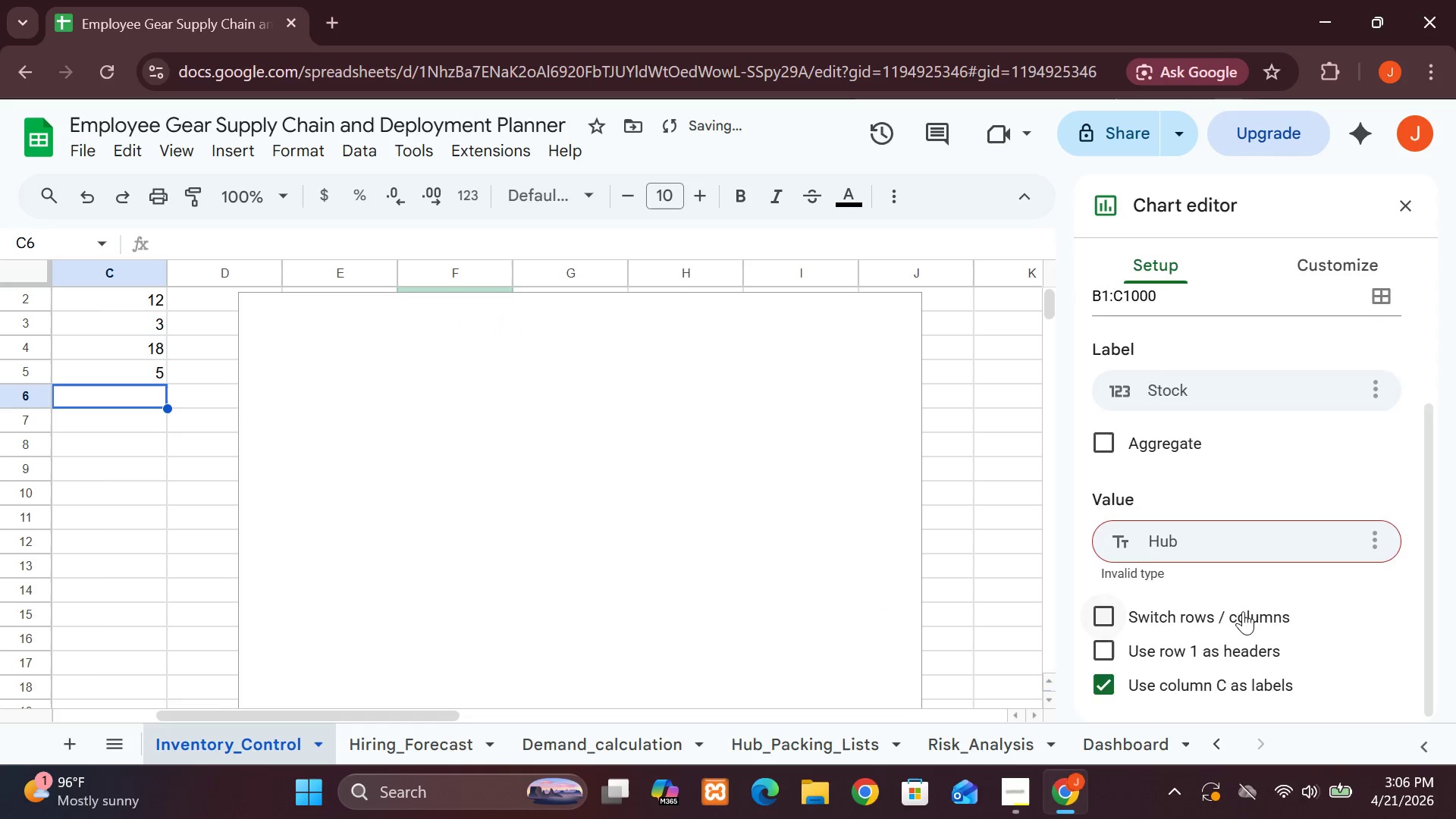 
key(Control+Z)
 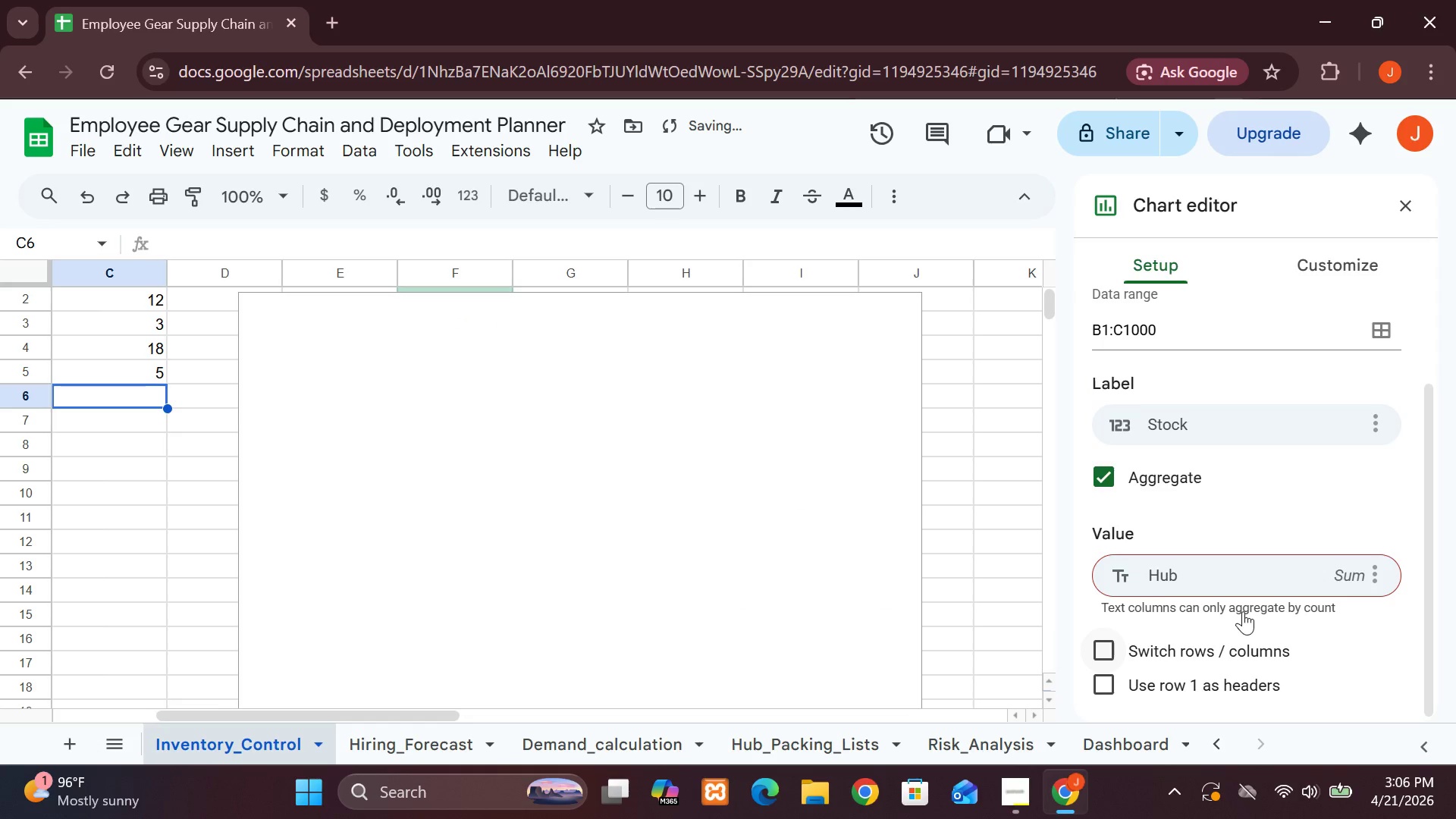 
key(Control+Z)
 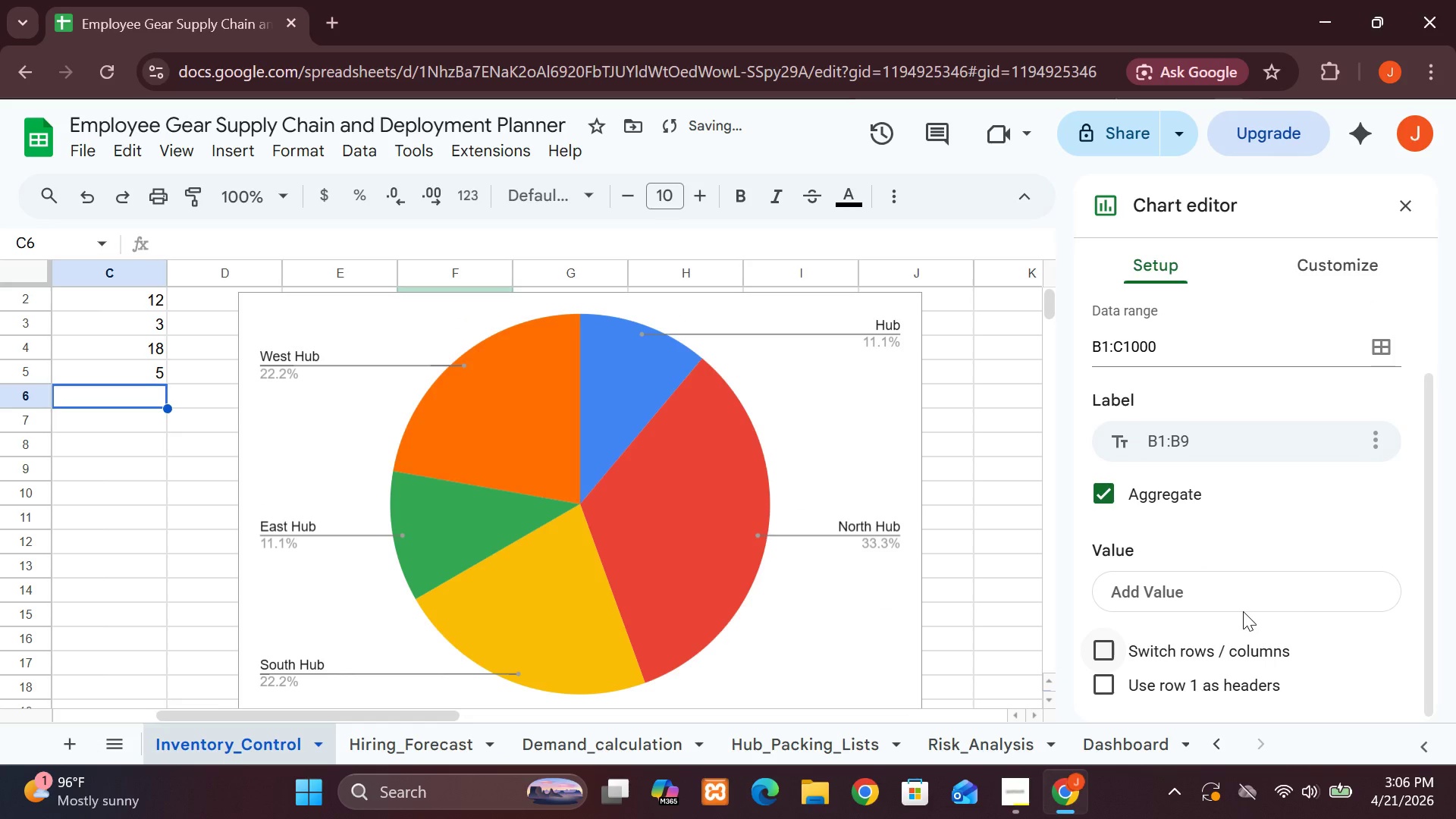 
key(Control+Z)
 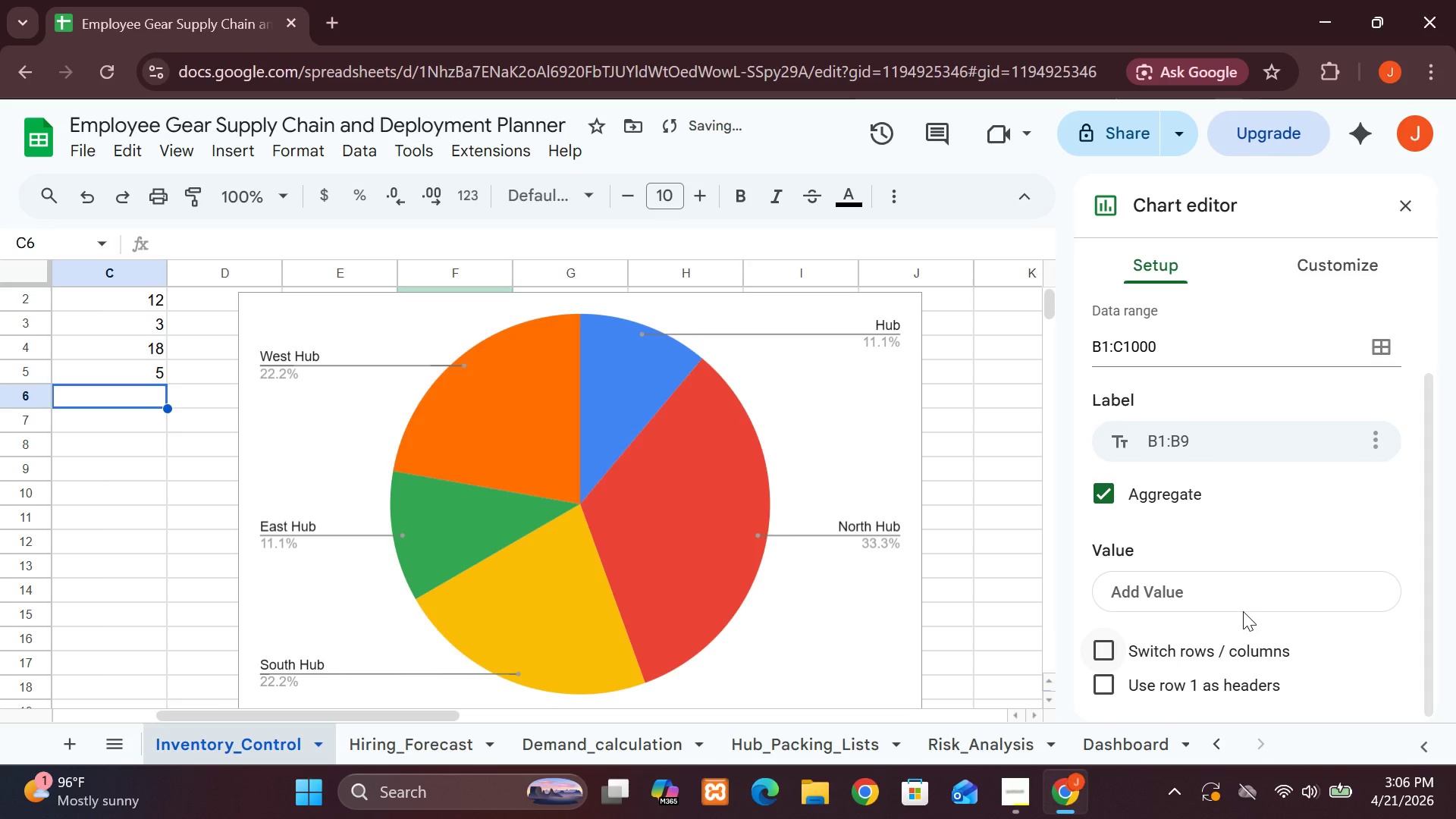 
key(Control+Z)
 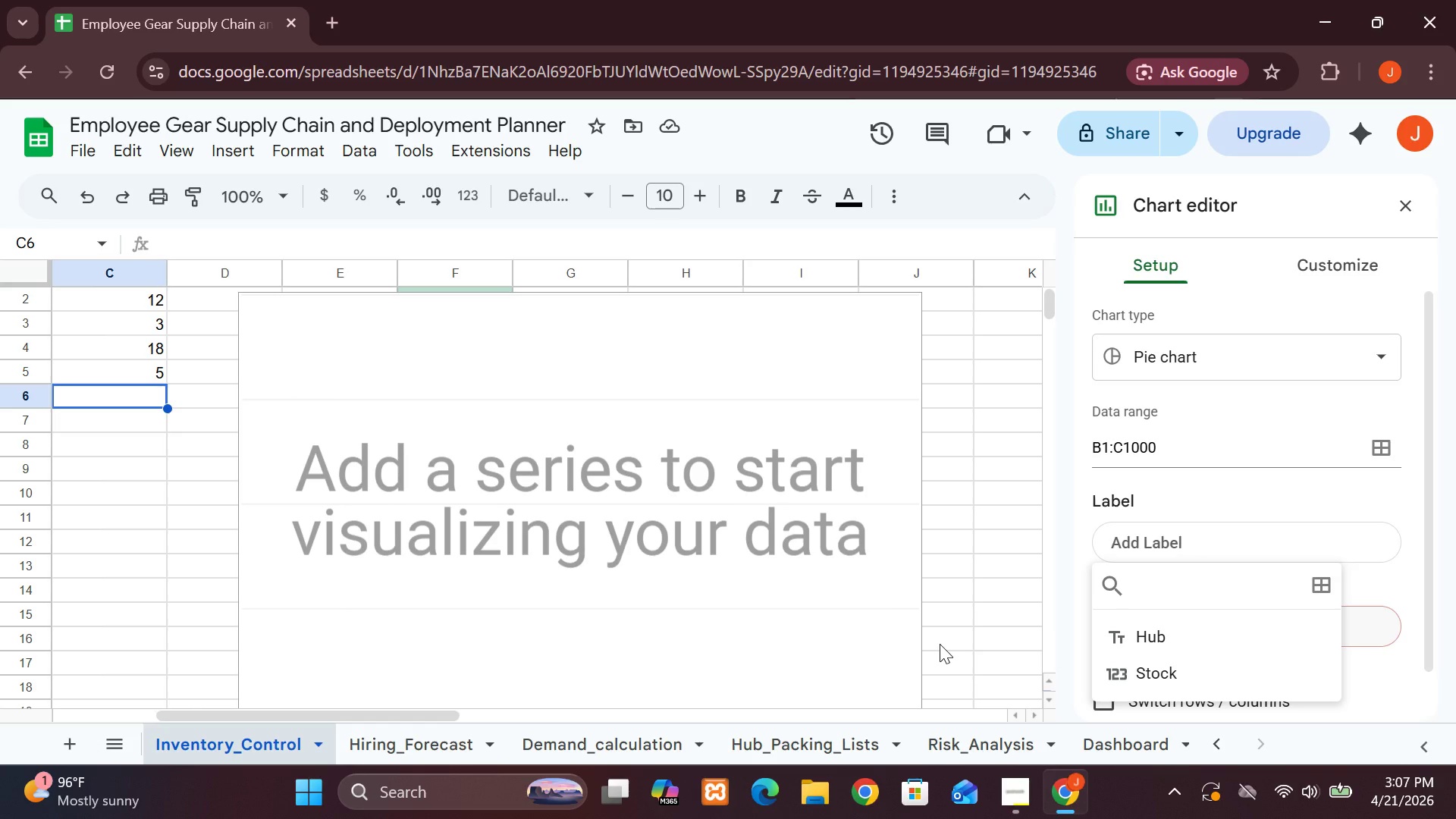 
wait(26.18)
 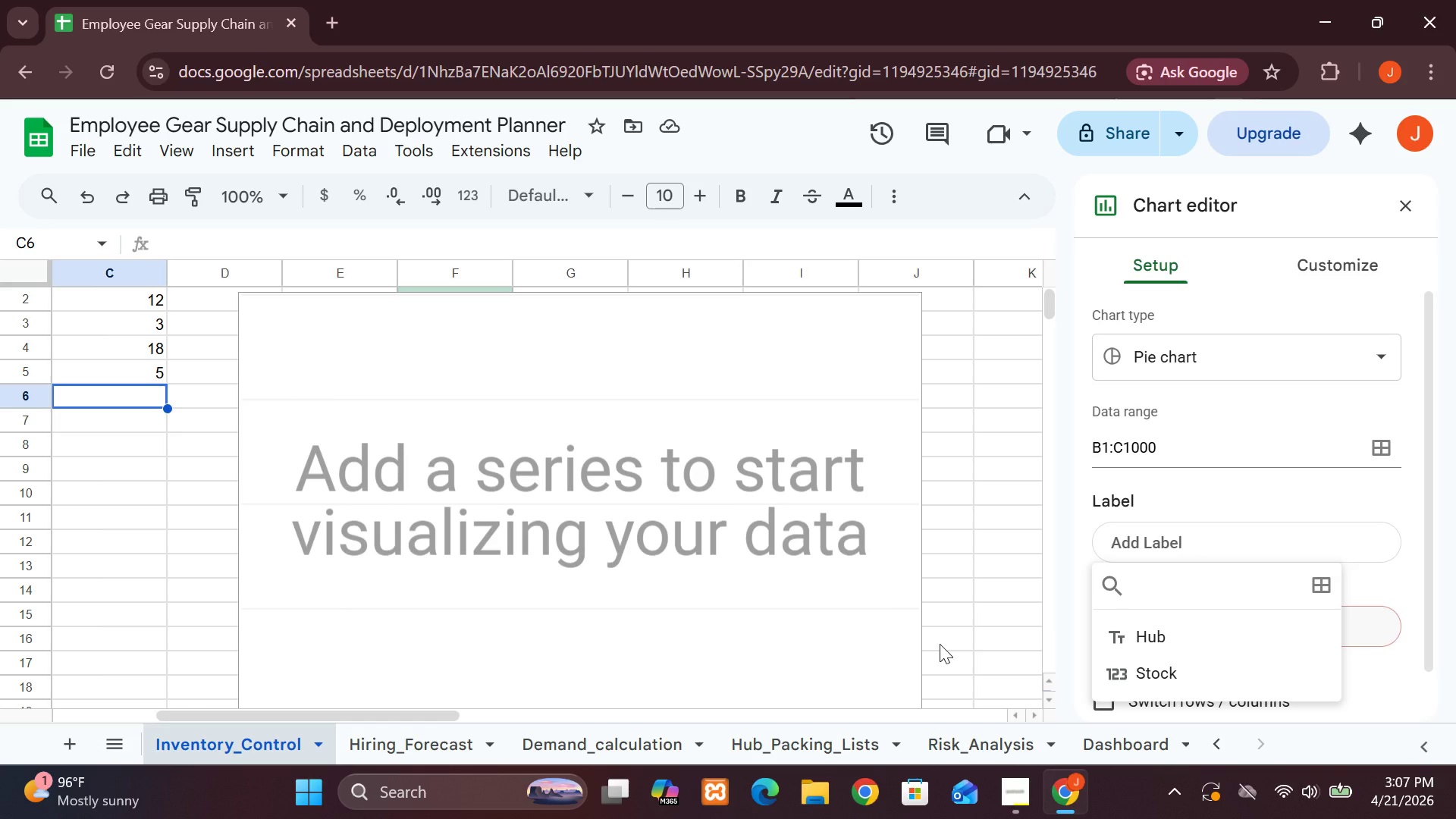 
mouse_move([306, 748])
 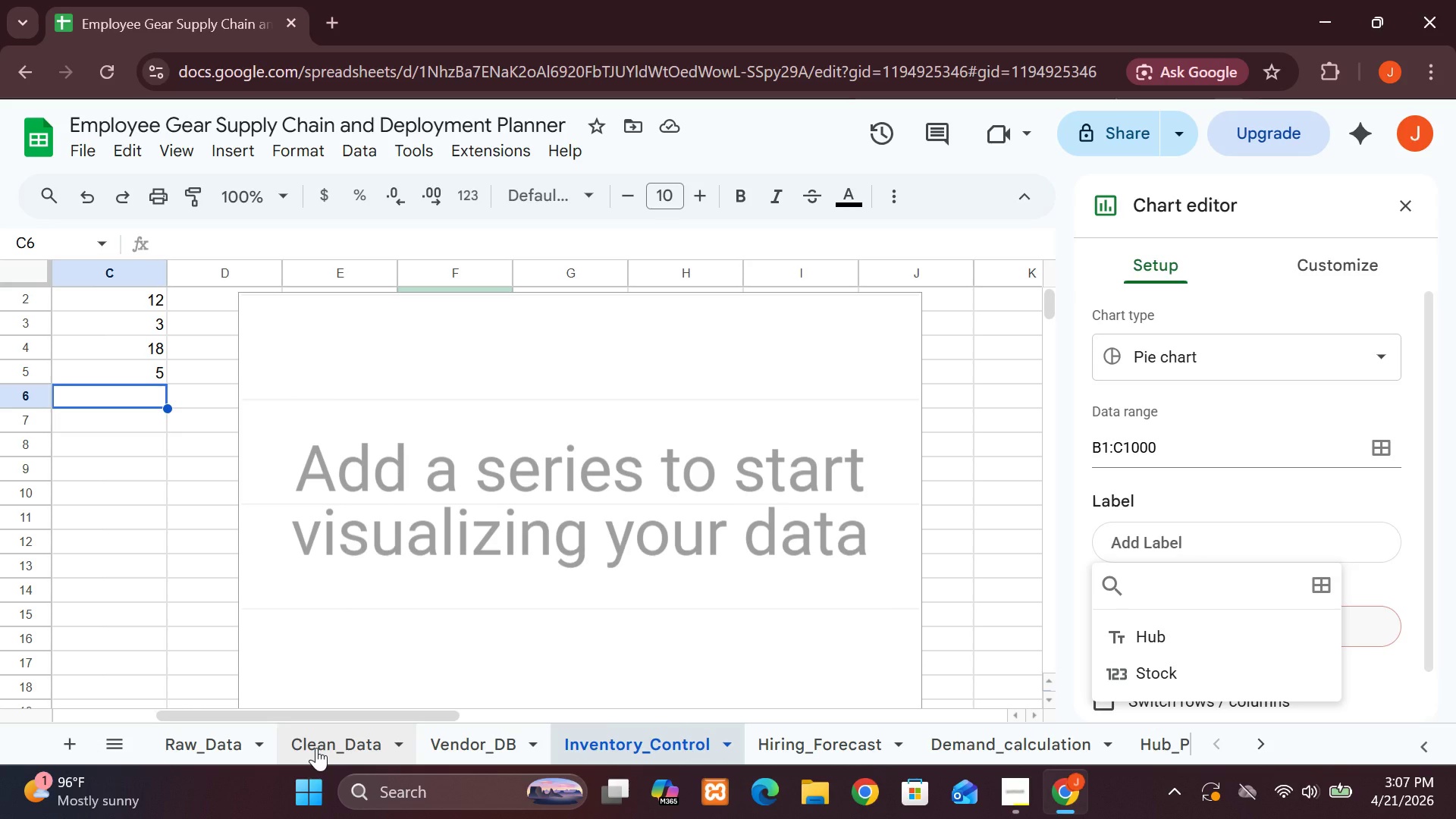 
wait(10.01)
 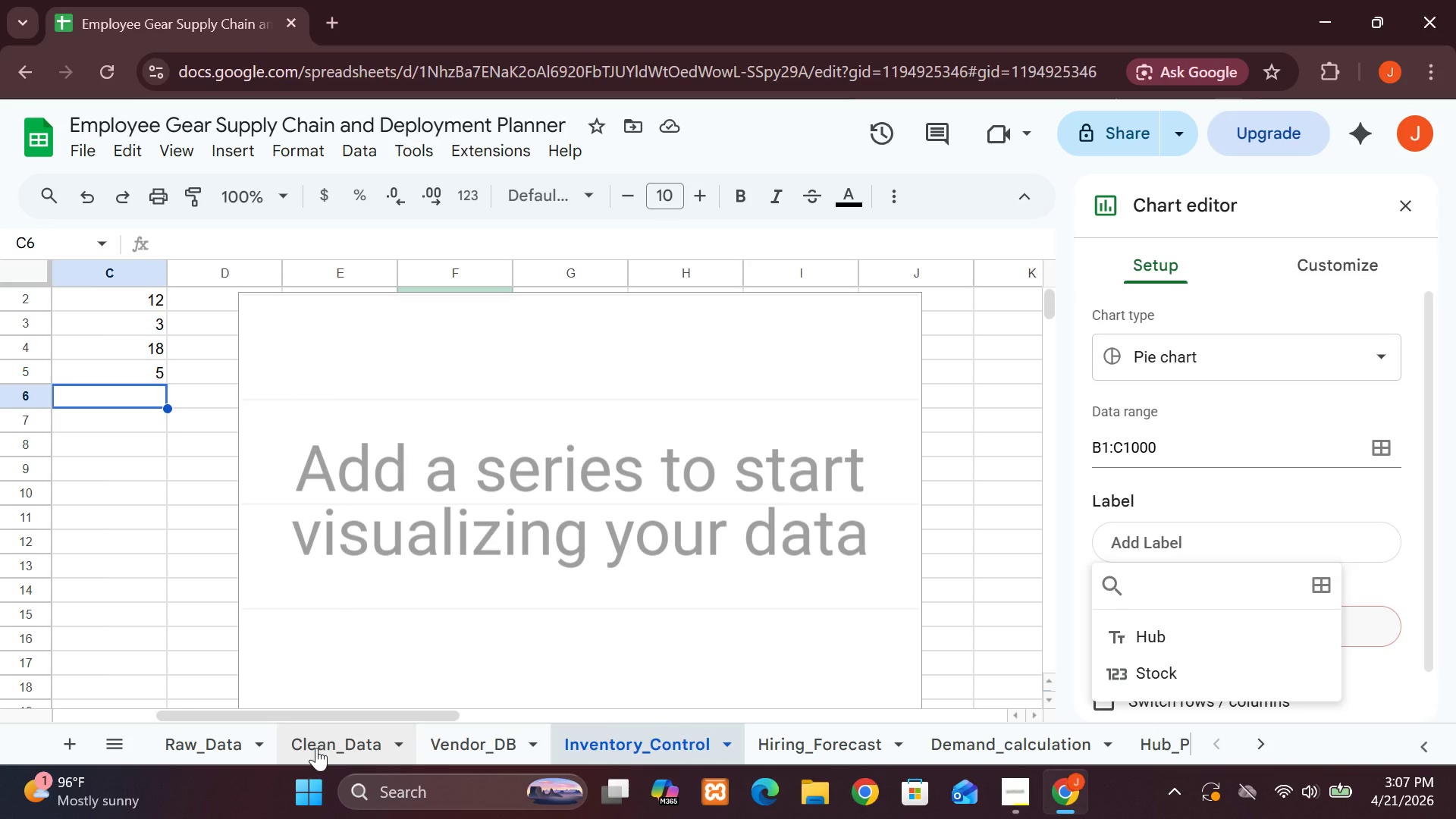 
left_click([225, 554])
 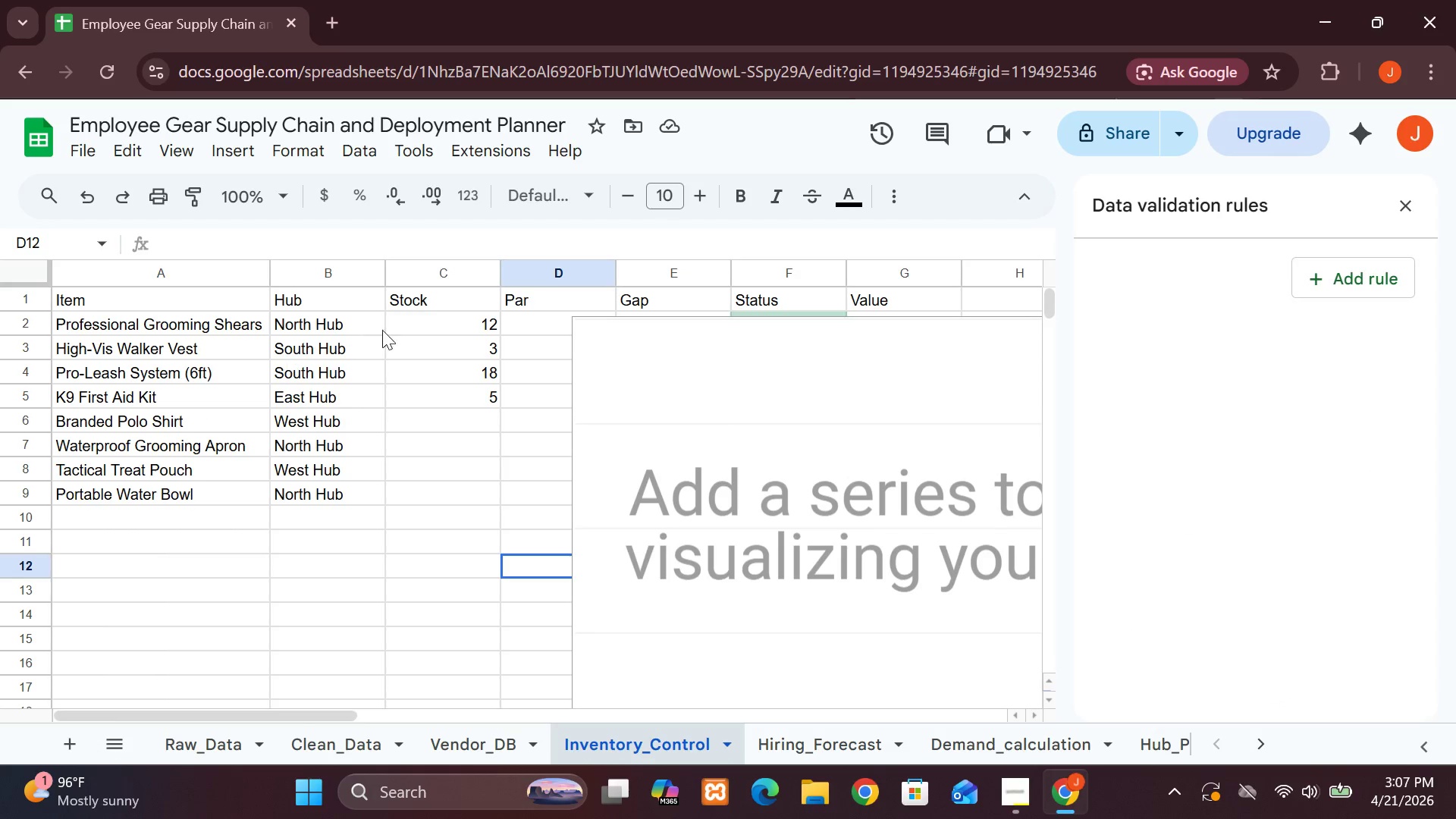 
double_click([444, 321])
 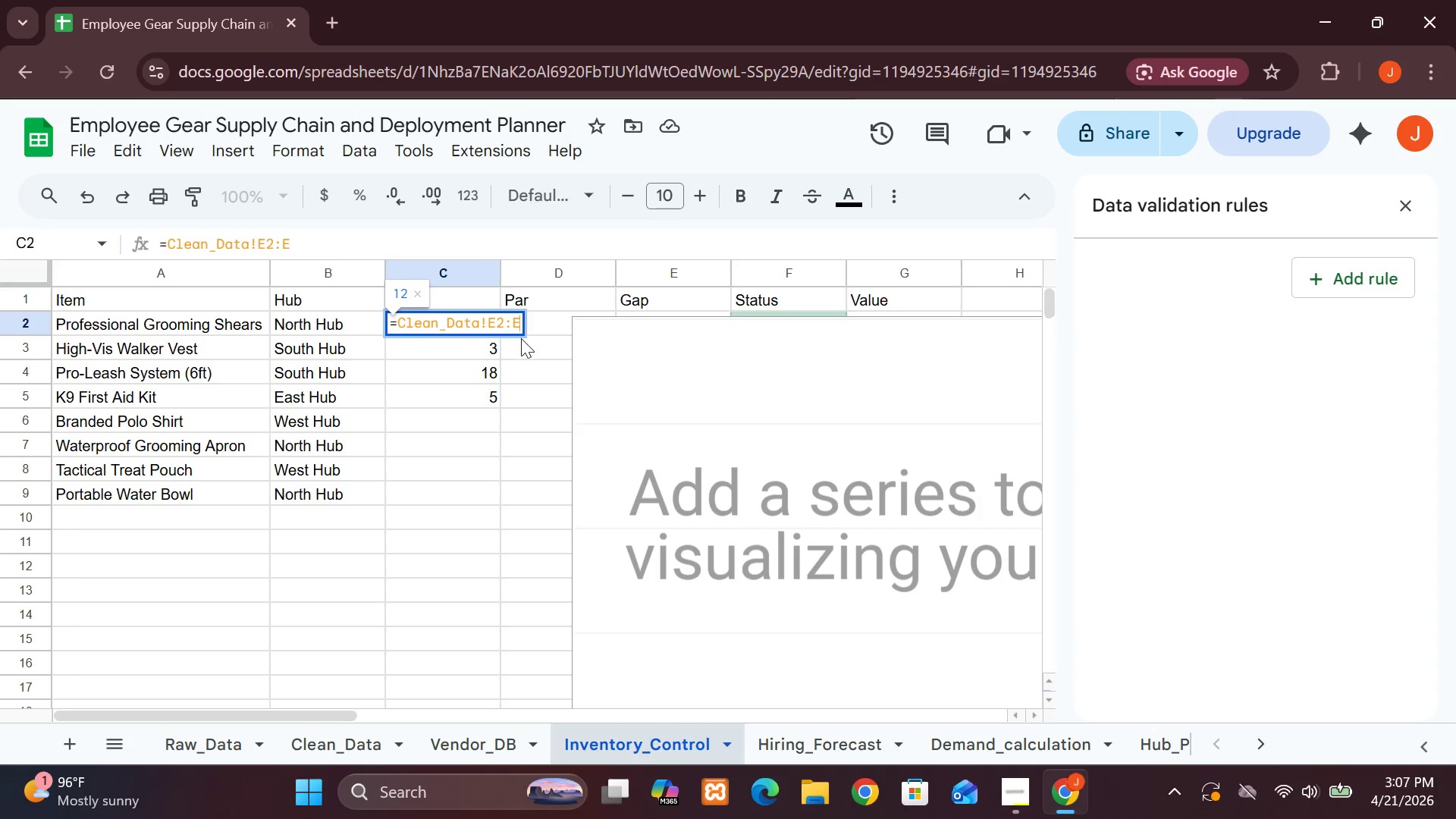 
left_click([521, 338])
 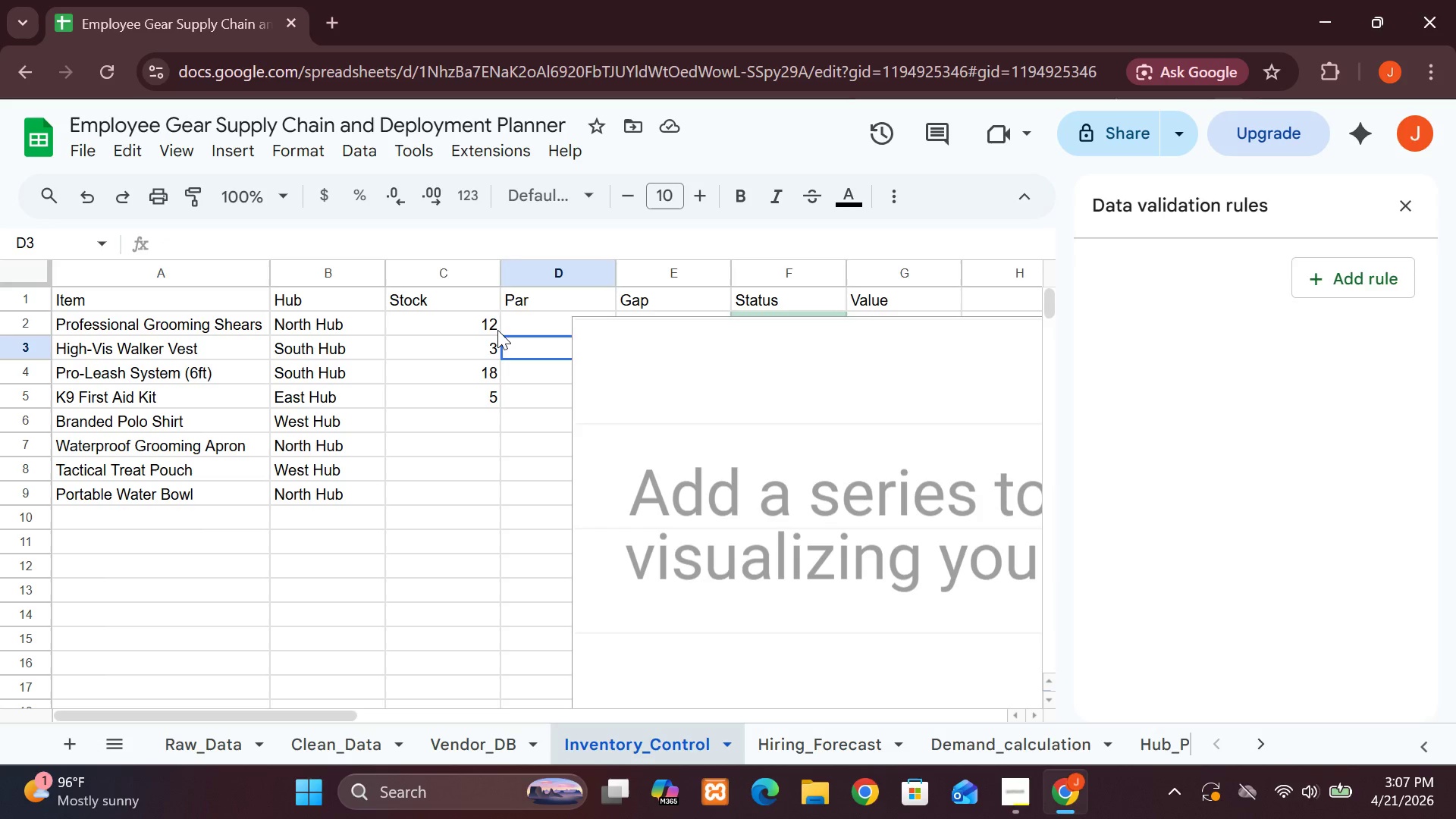 
left_click([497, 330])
 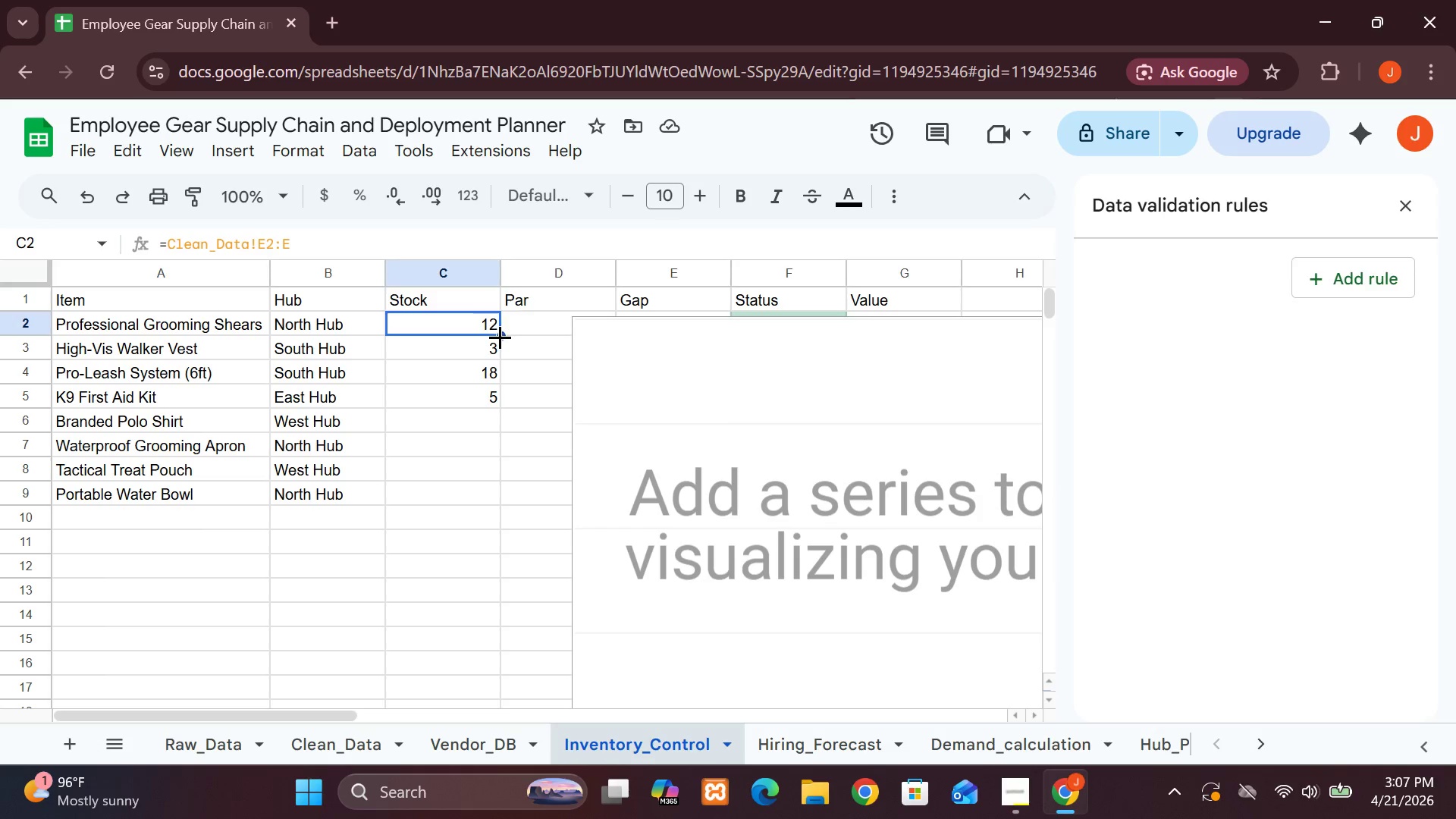 
left_click_drag(start_coordinate=[500, 337], to_coordinate=[497, 497])
 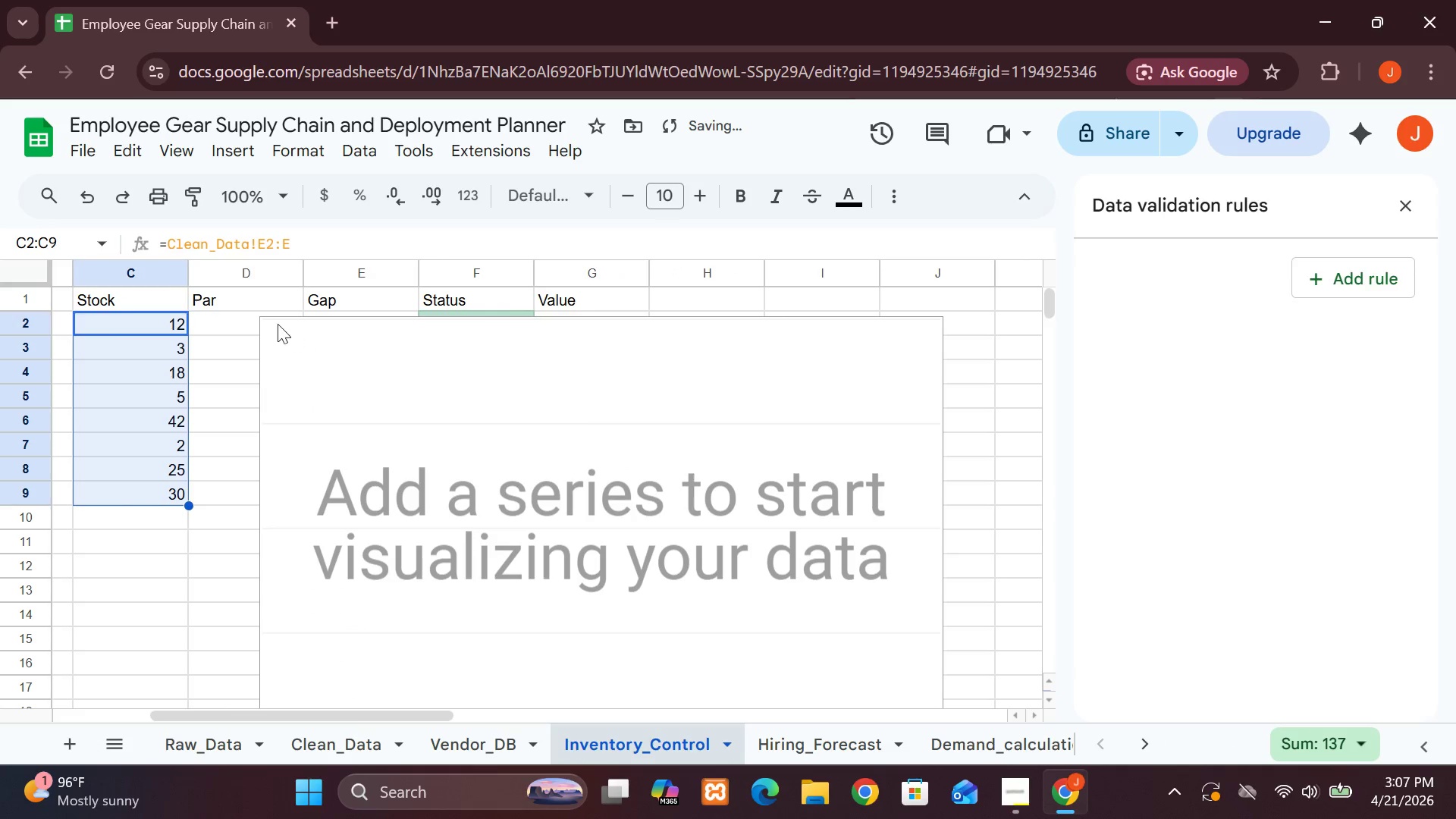 
left_click([238, 325])
 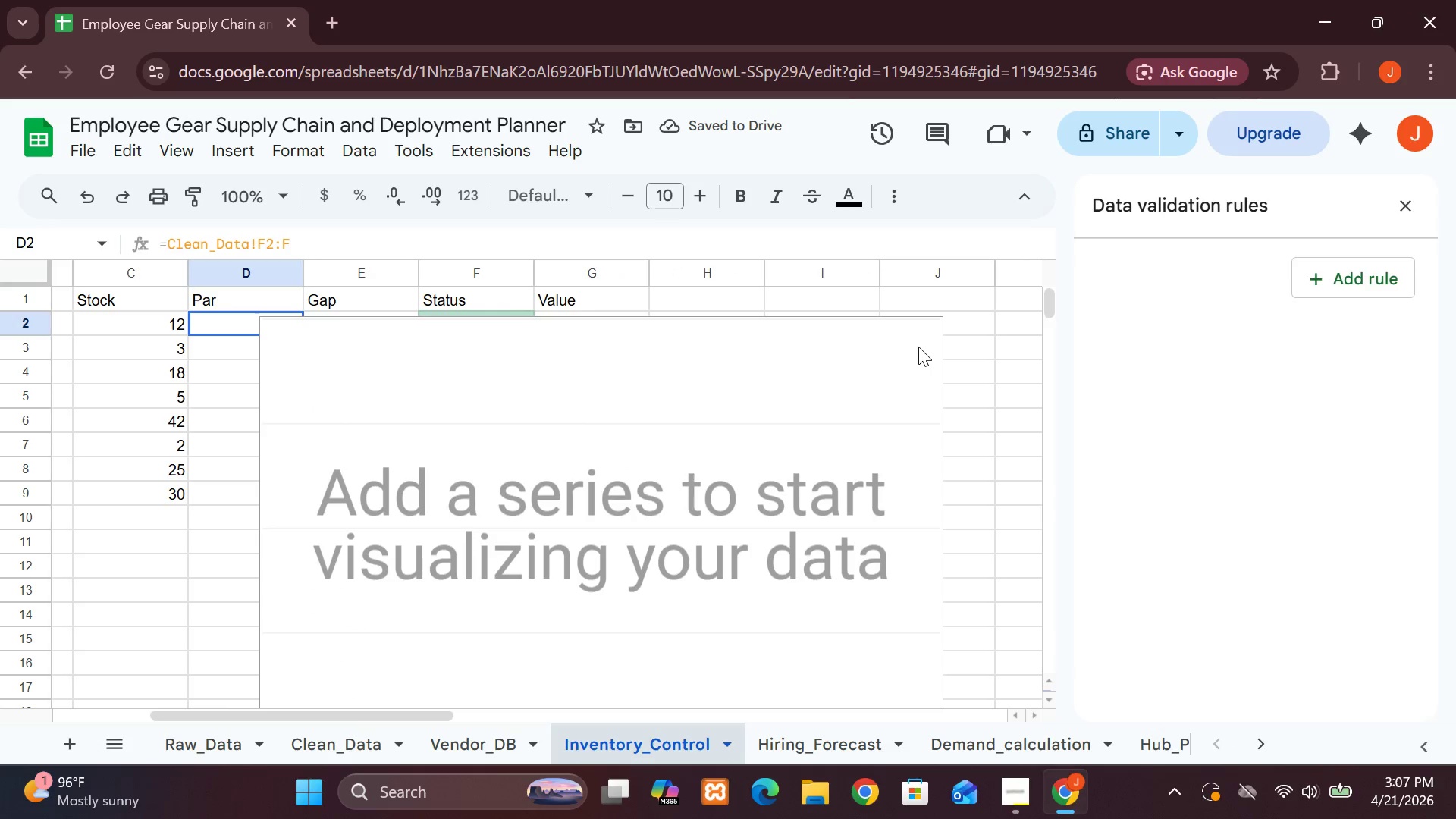 
left_click([924, 347])
 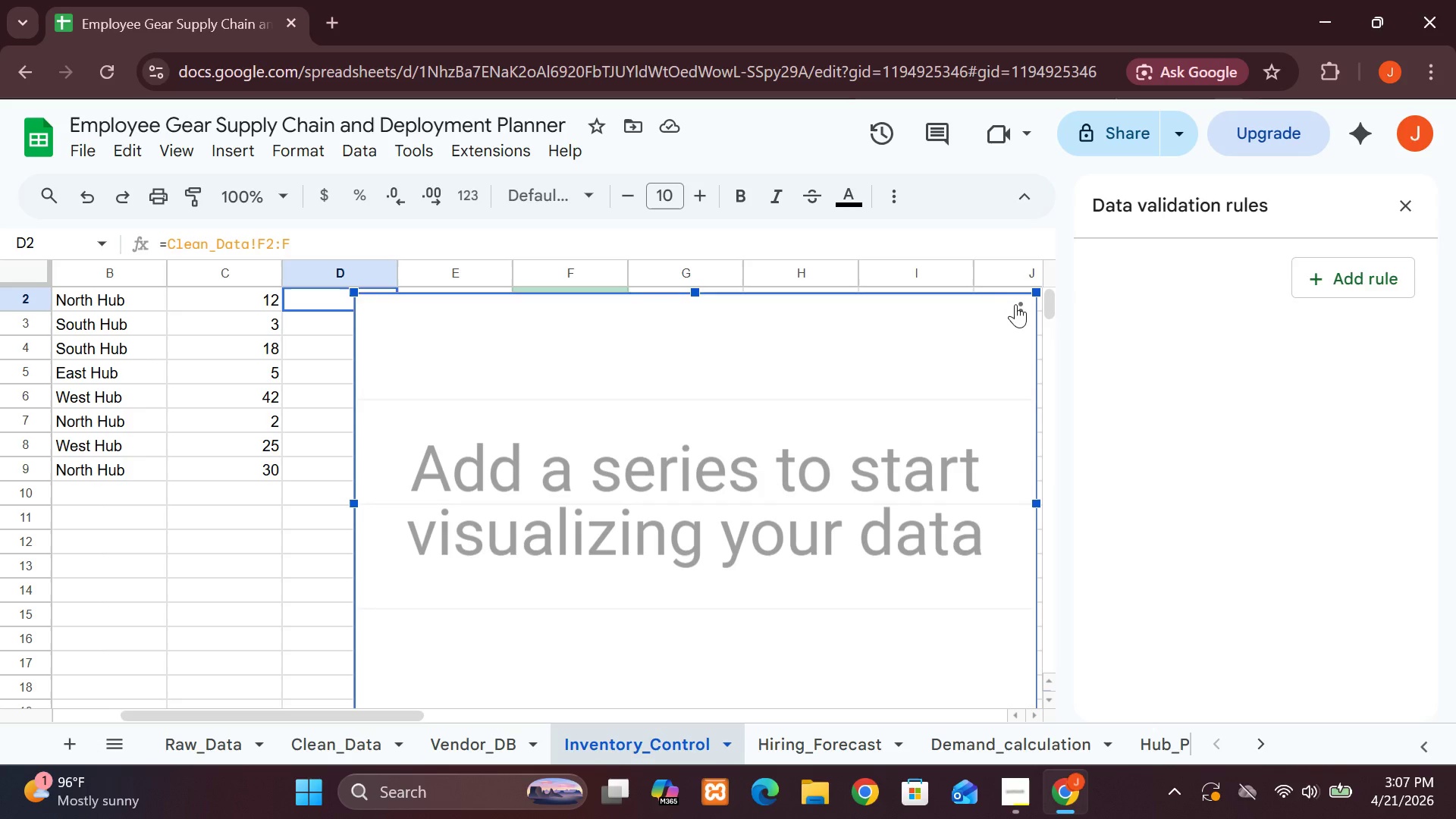 
left_click([1018, 308])
 